 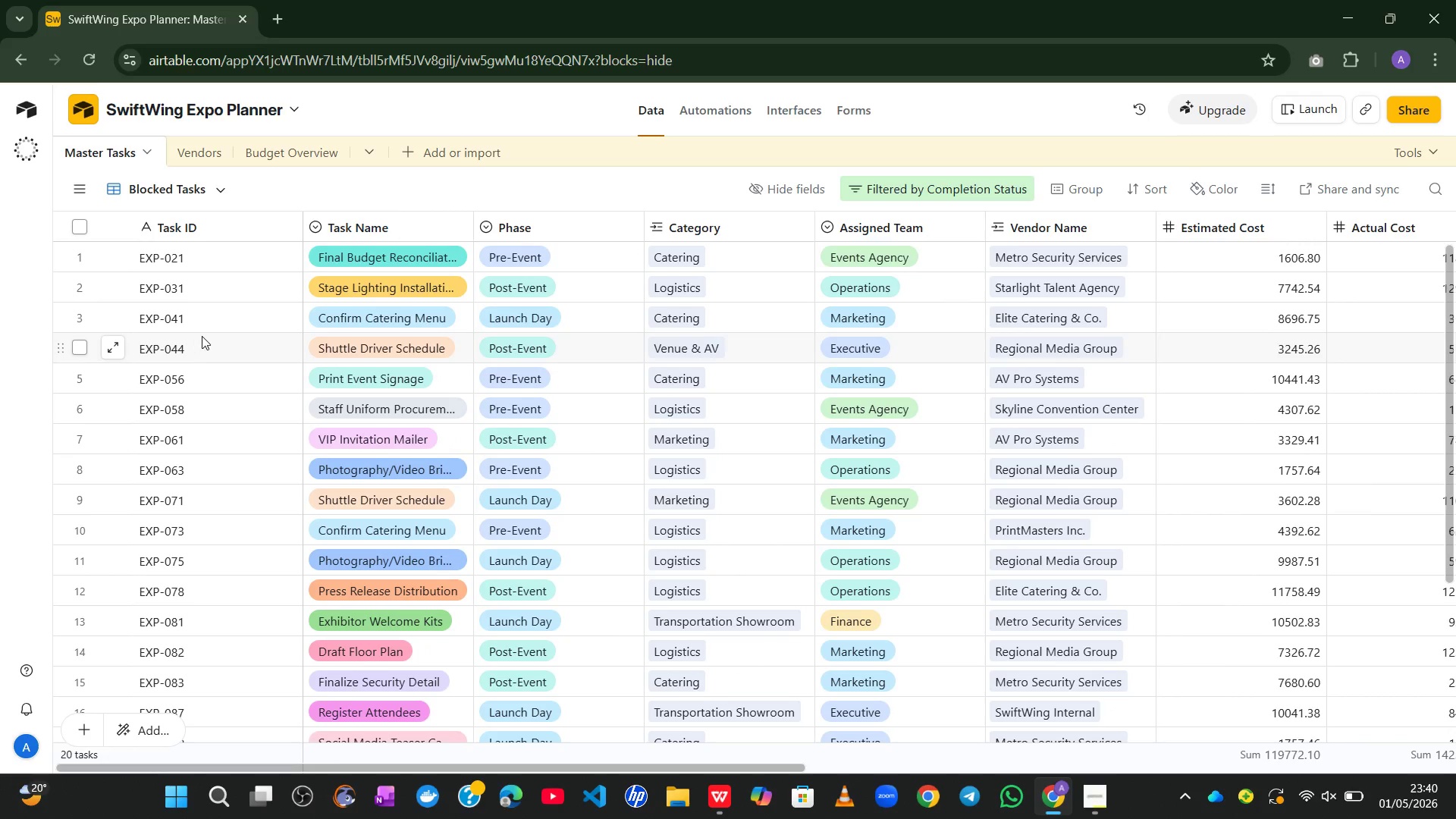 
left_click([74, 350])
 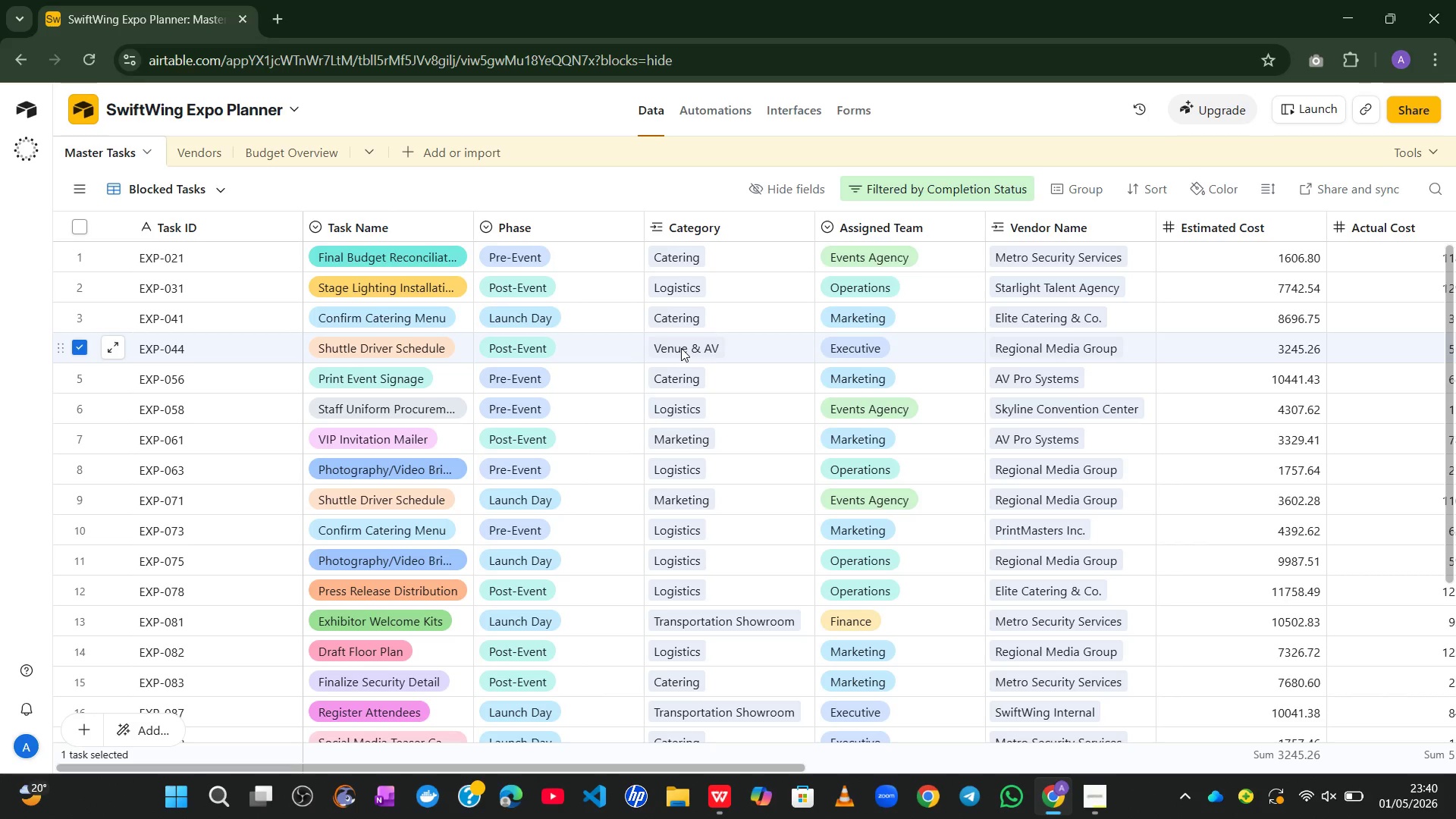 
wait(14.39)
 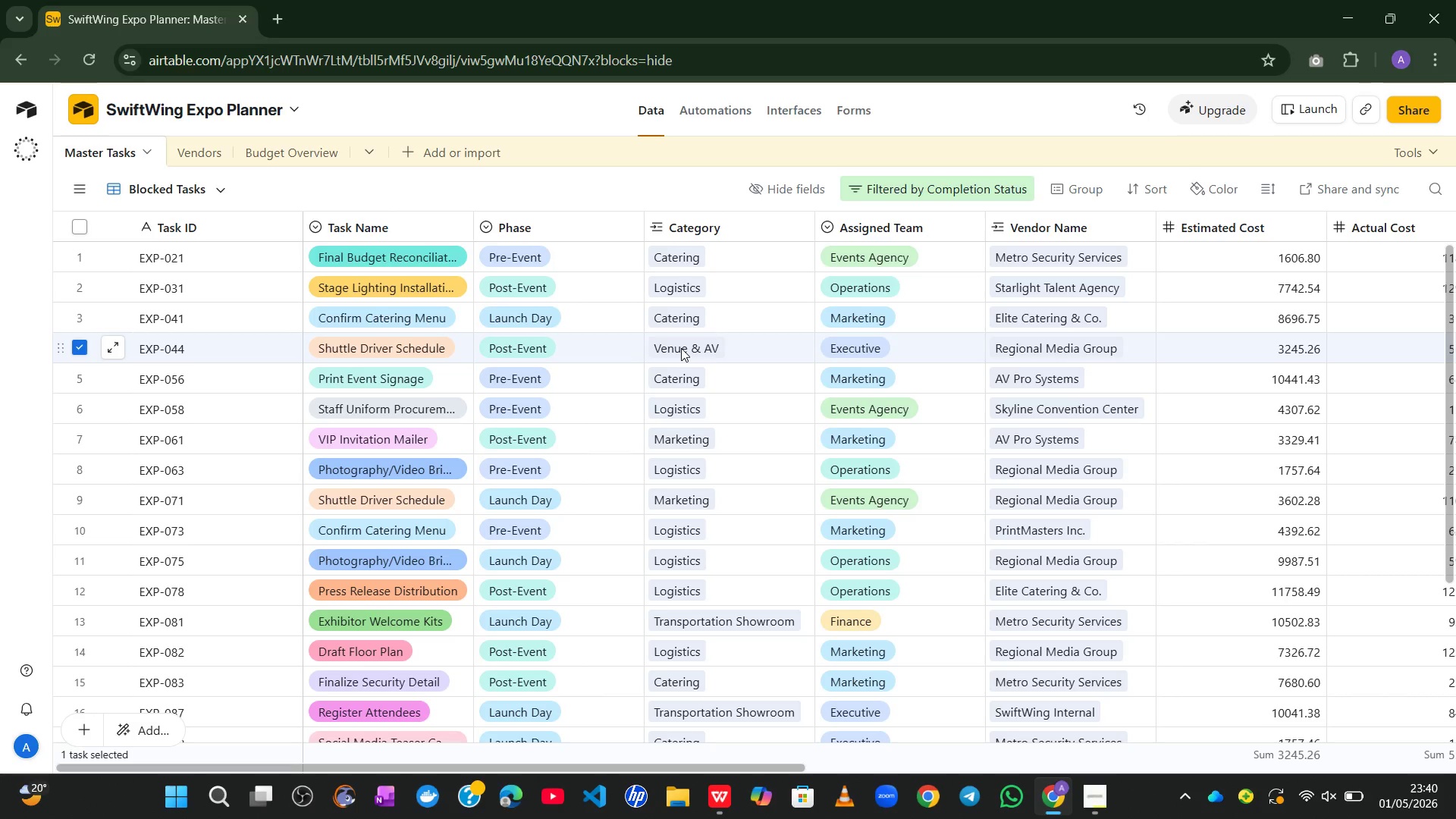 
left_click([681, 348])
 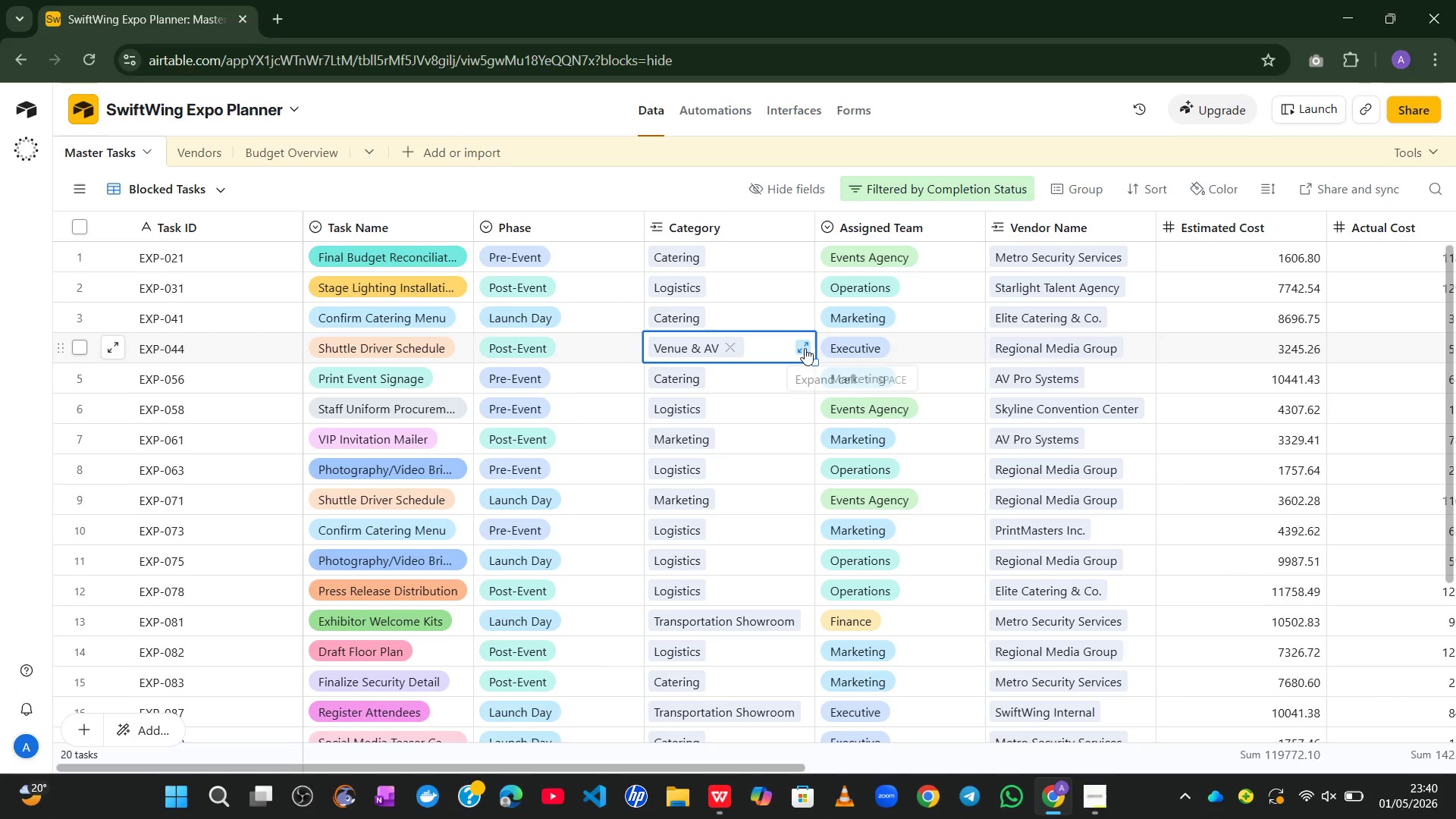 
wait(5.25)
 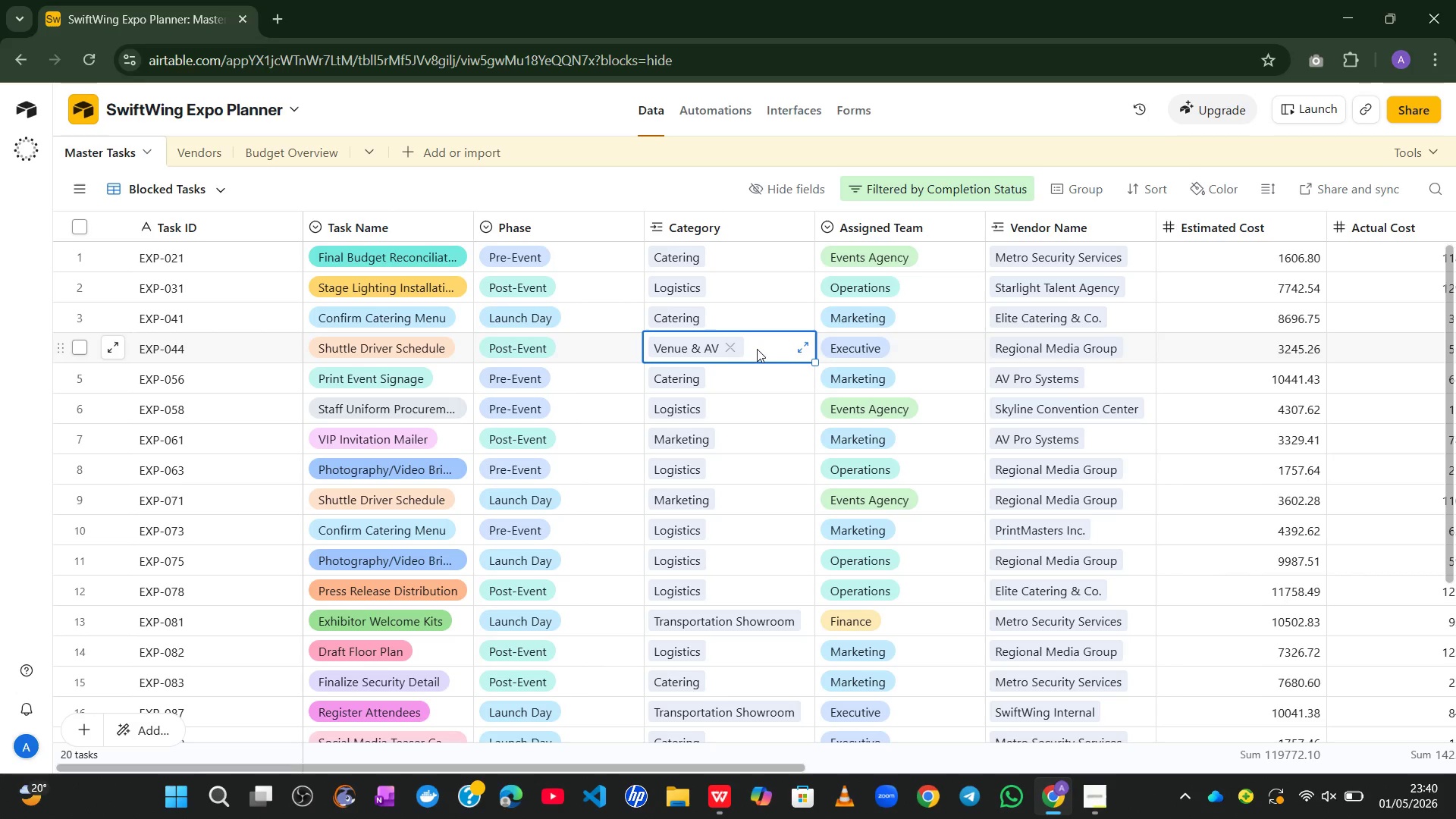 
left_click([805, 348])
 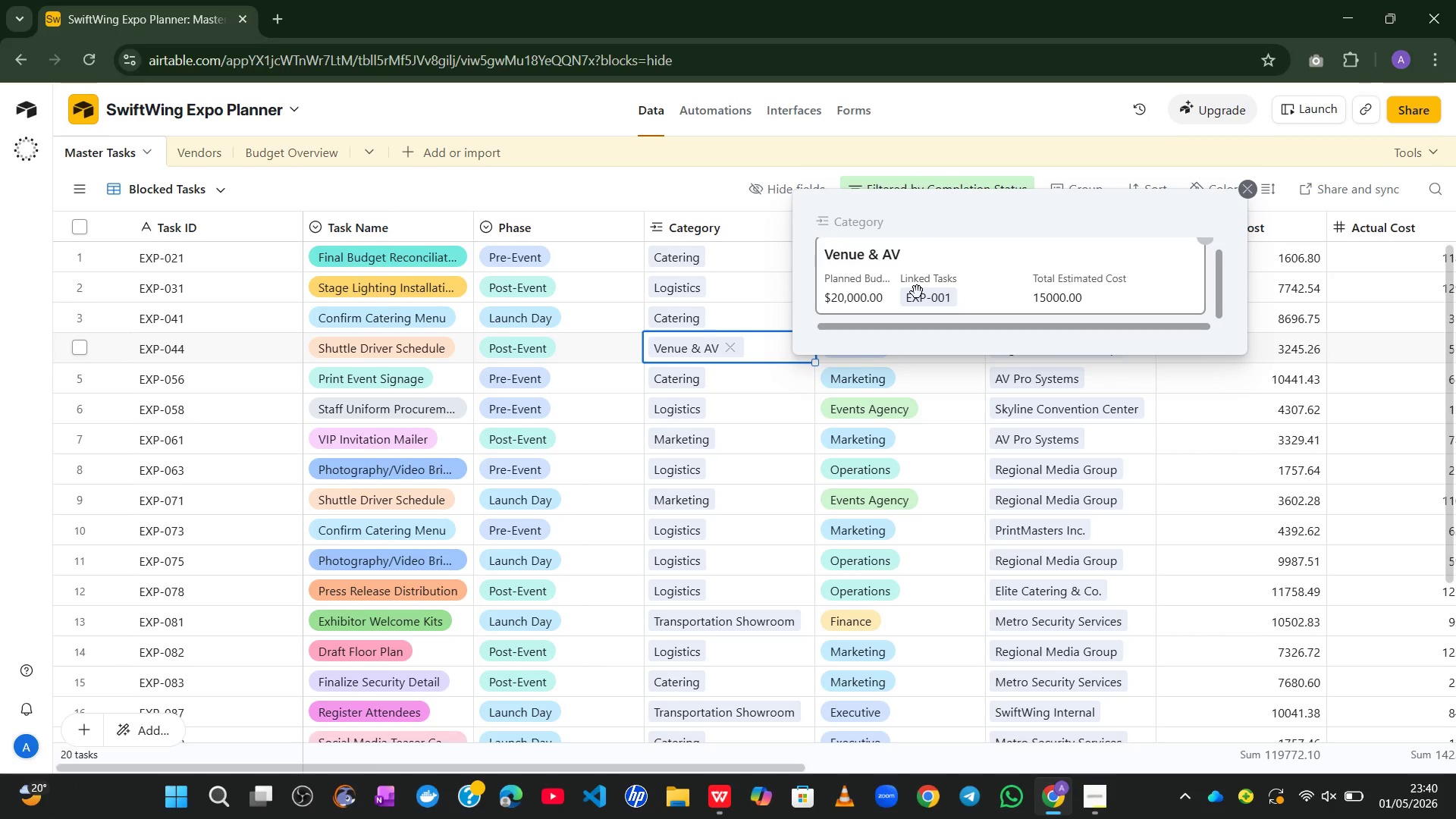 
wait(5.8)
 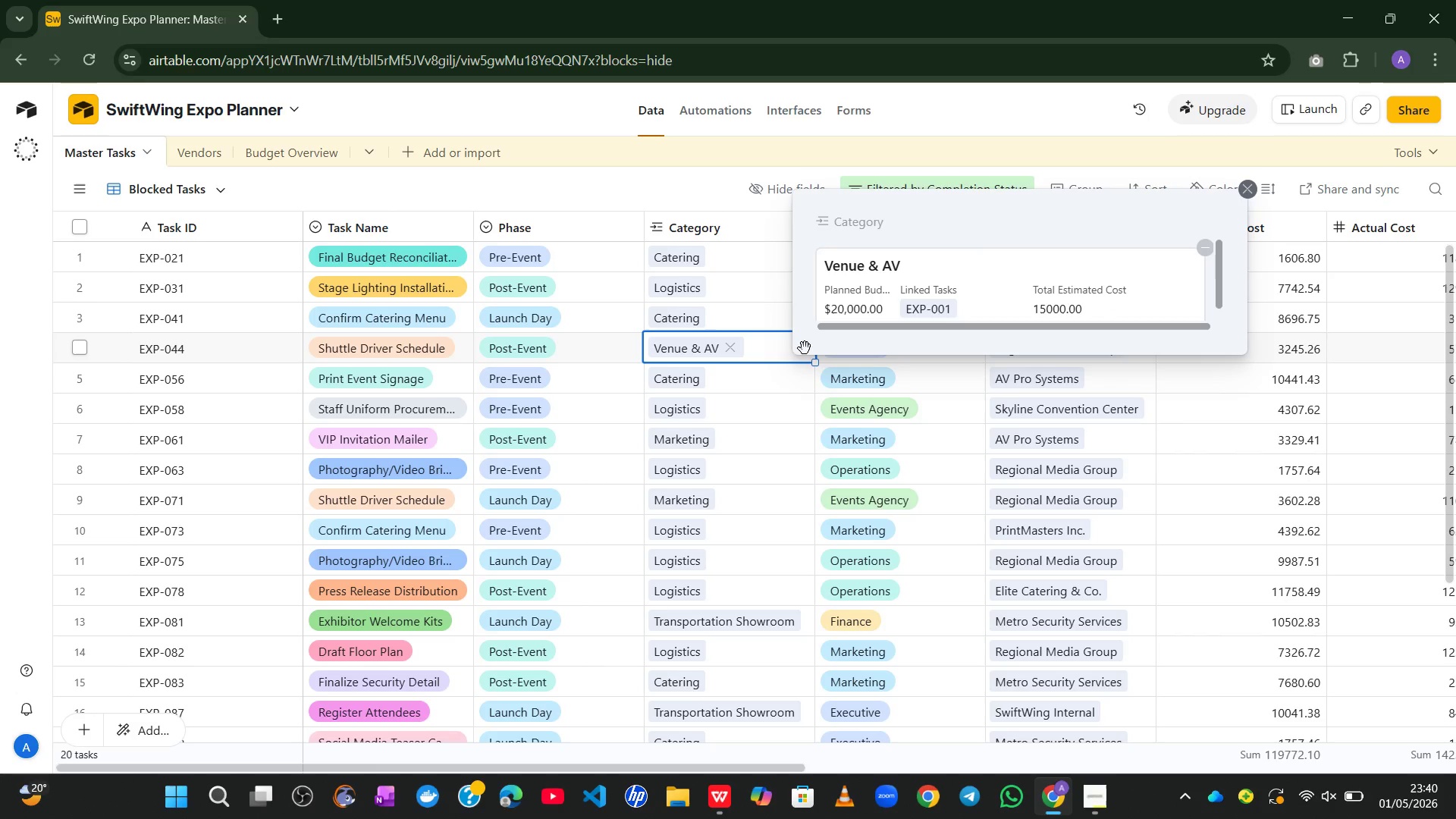 
left_click([767, 346])
 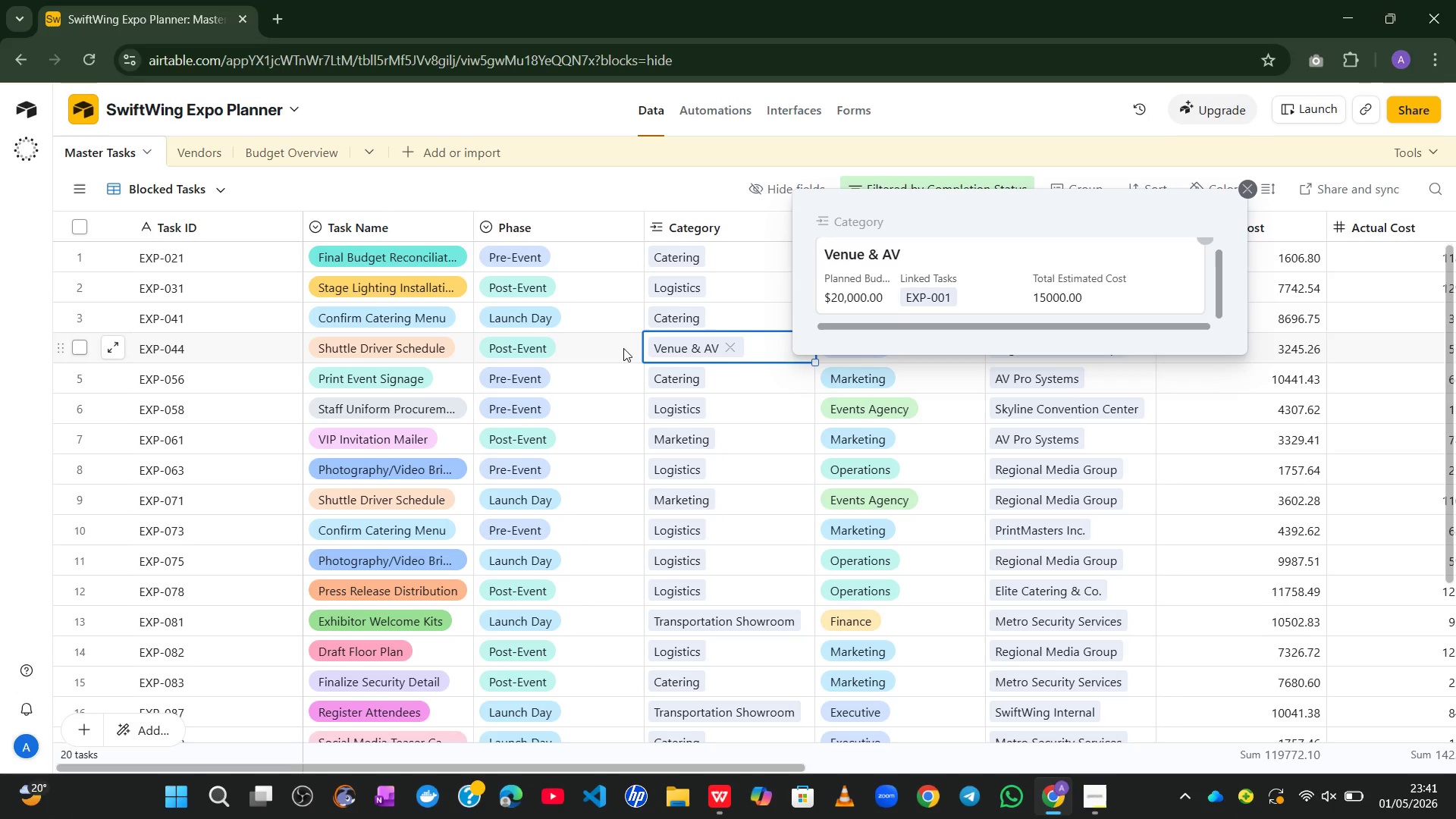 
wait(54.25)
 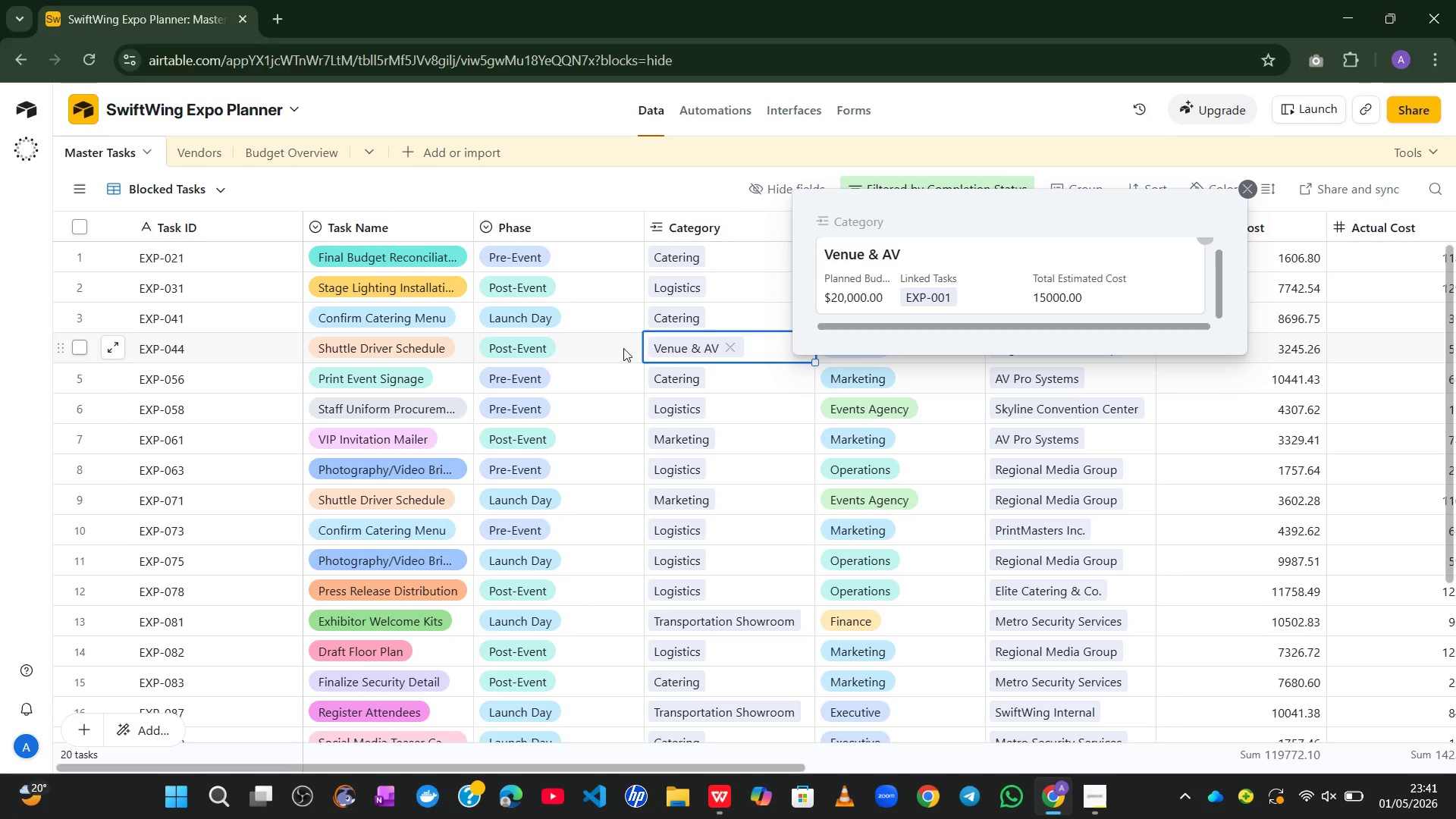 
left_click([677, 199])
 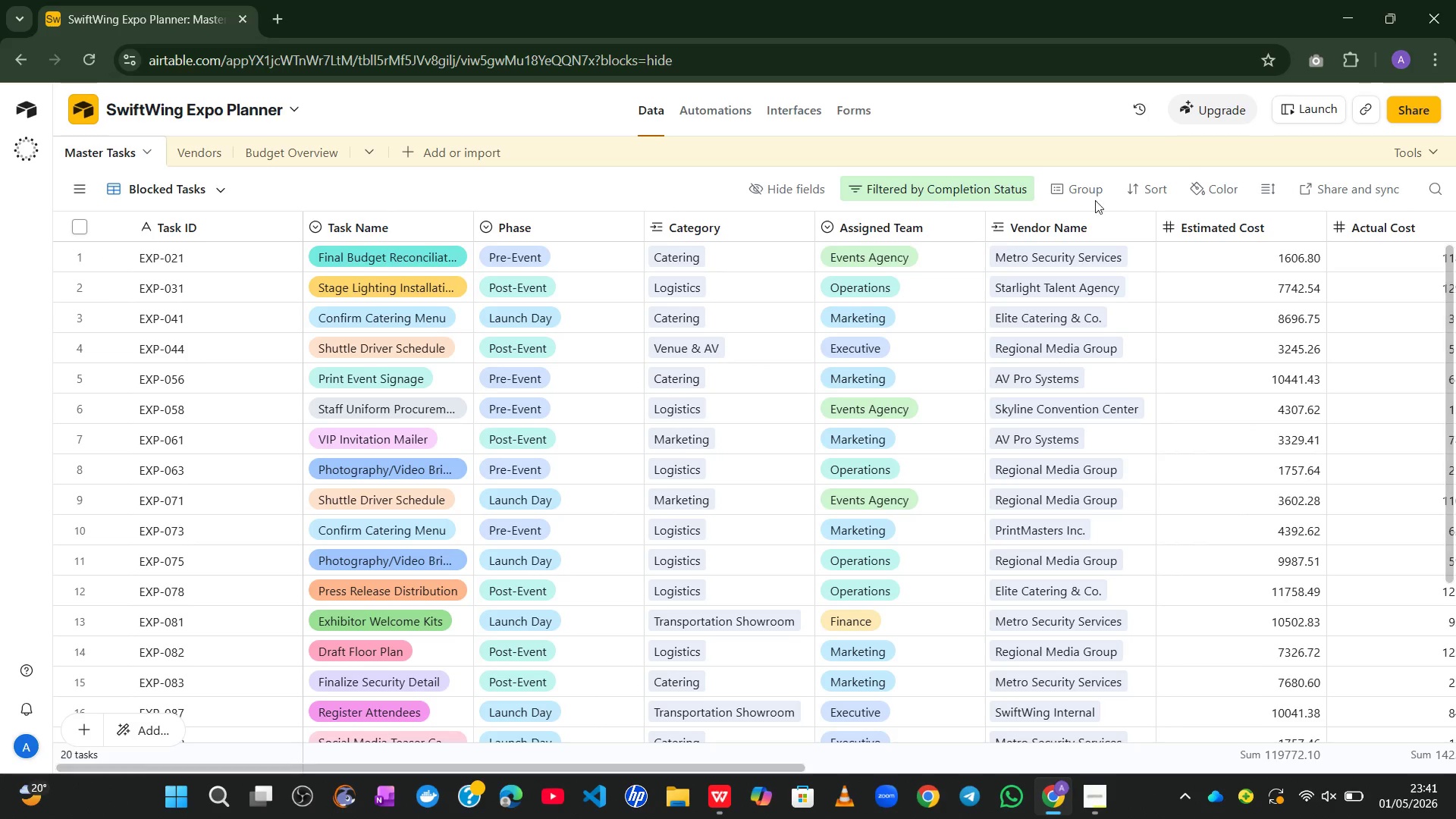 
left_click([1075, 194])
 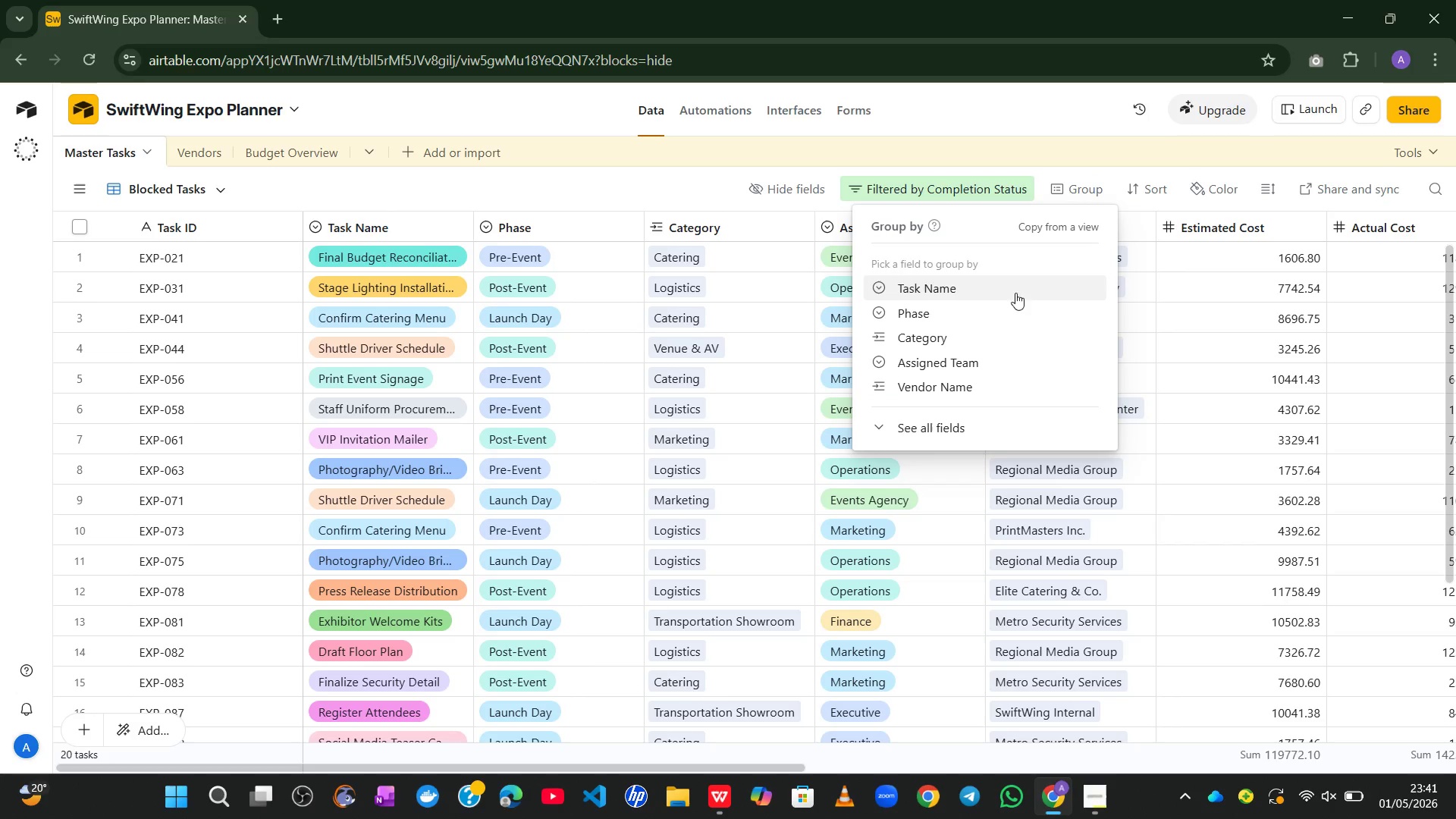 
wait(5.33)
 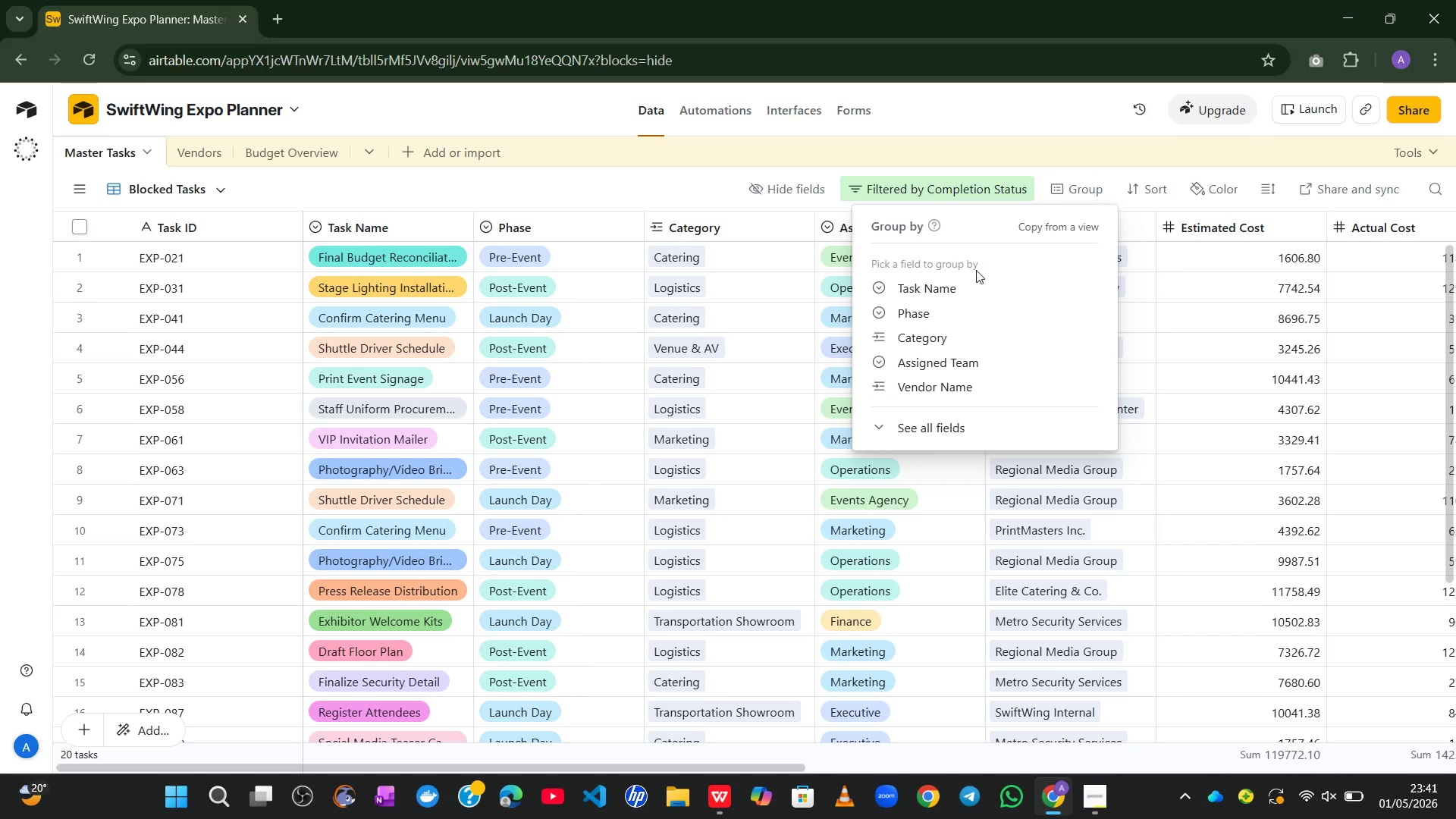 
left_click([946, 343])
 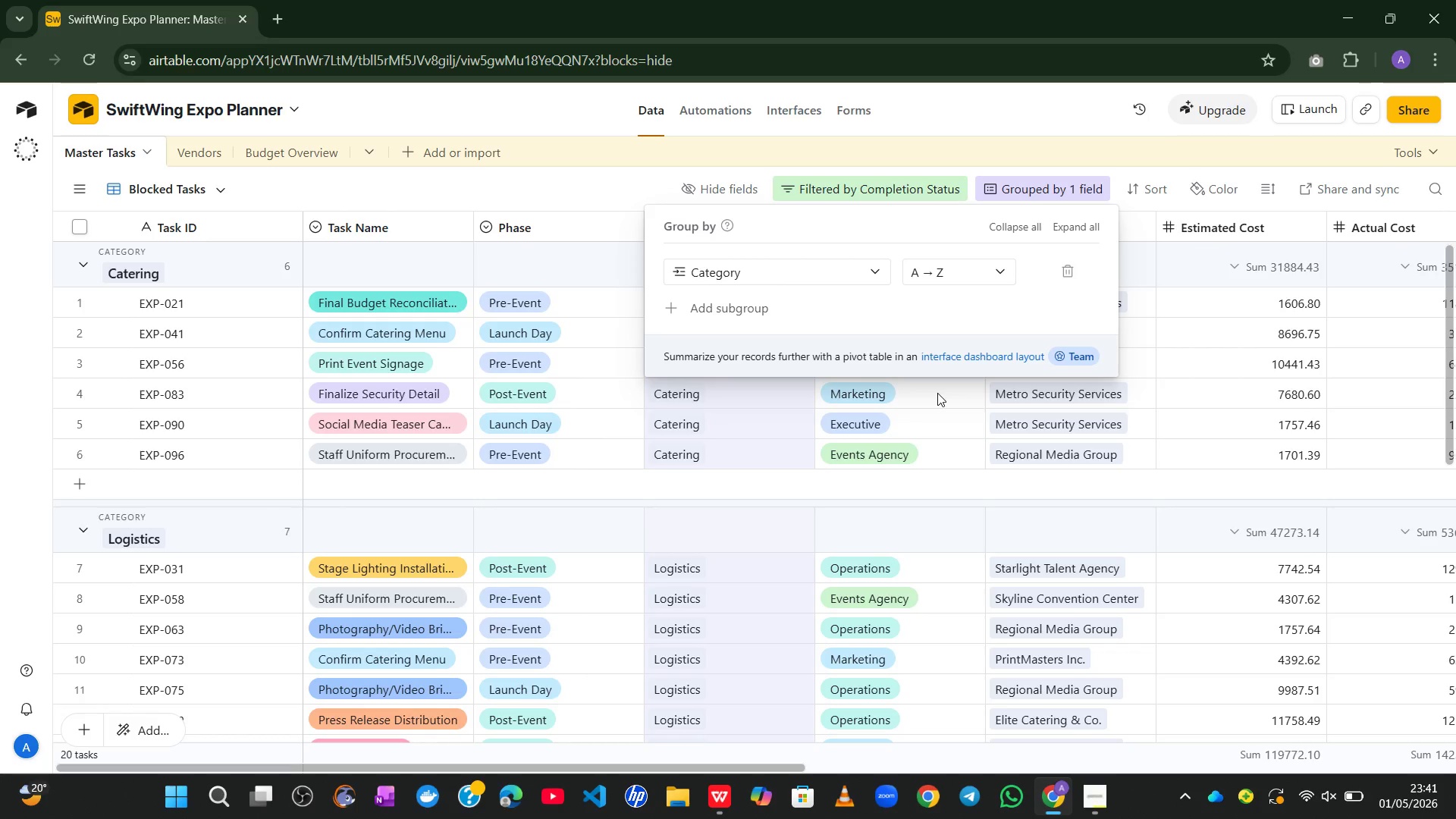 
wait(20.94)
 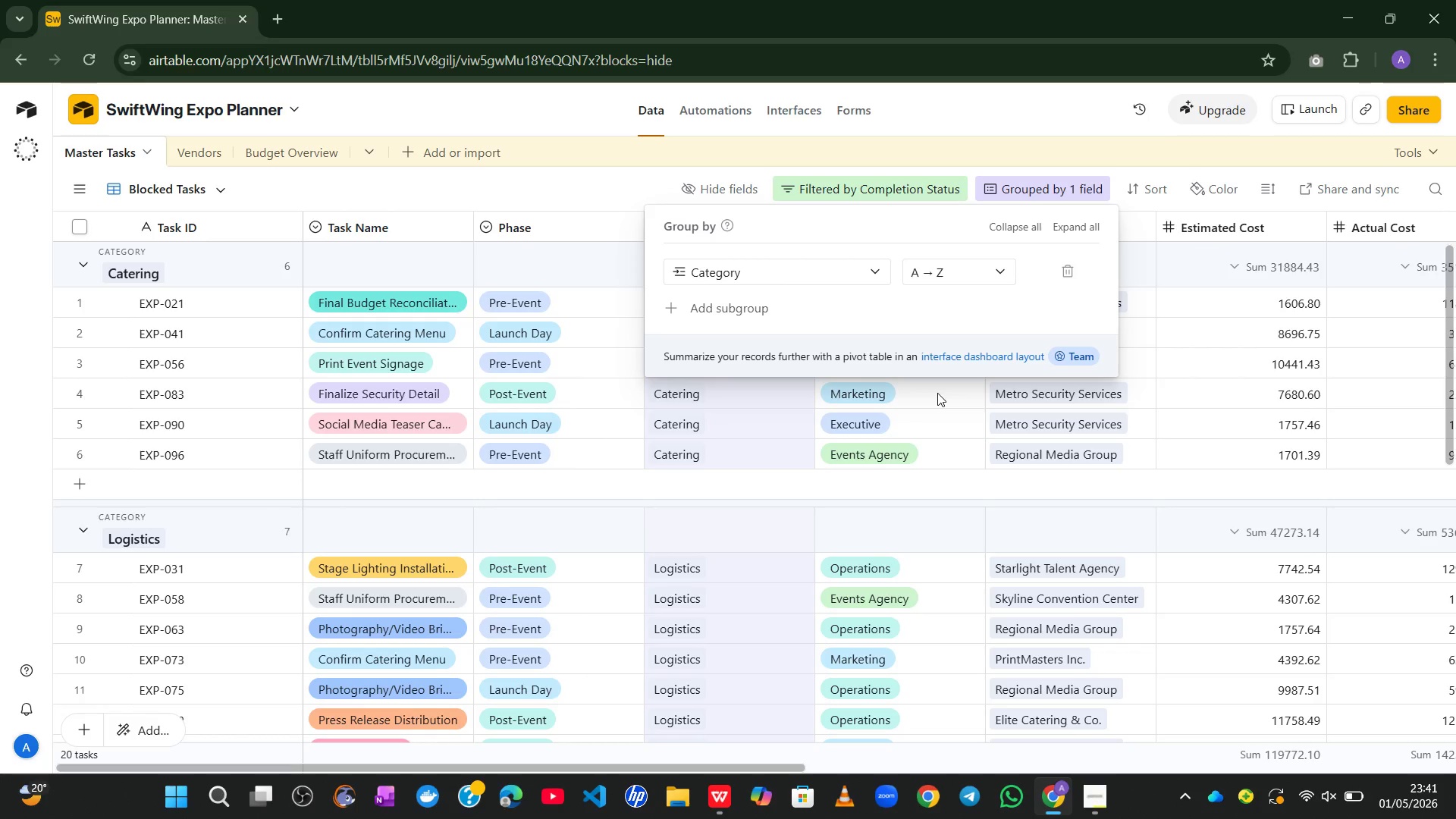 
left_click([890, 507])
 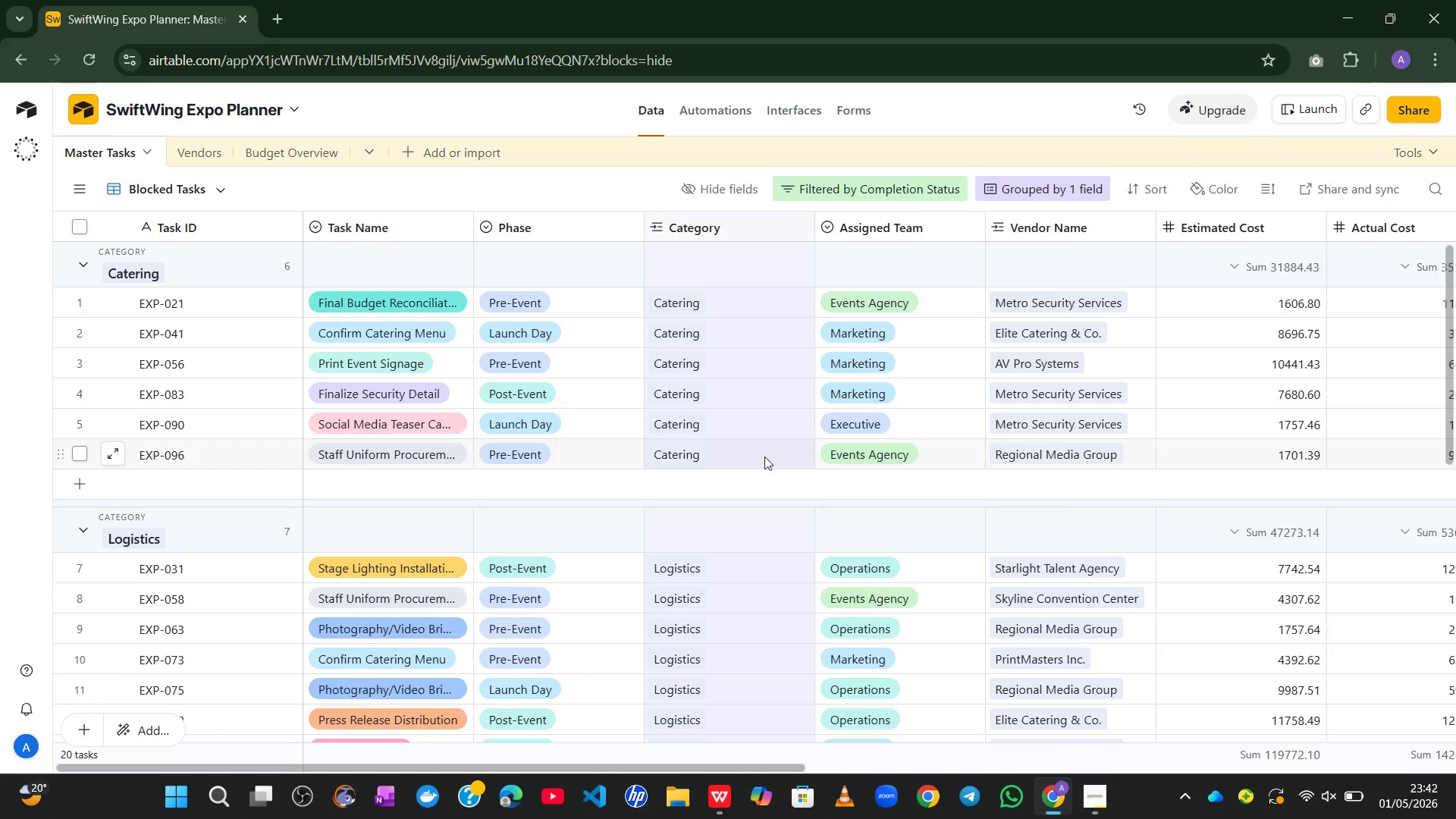 
mouse_move([728, 485])
 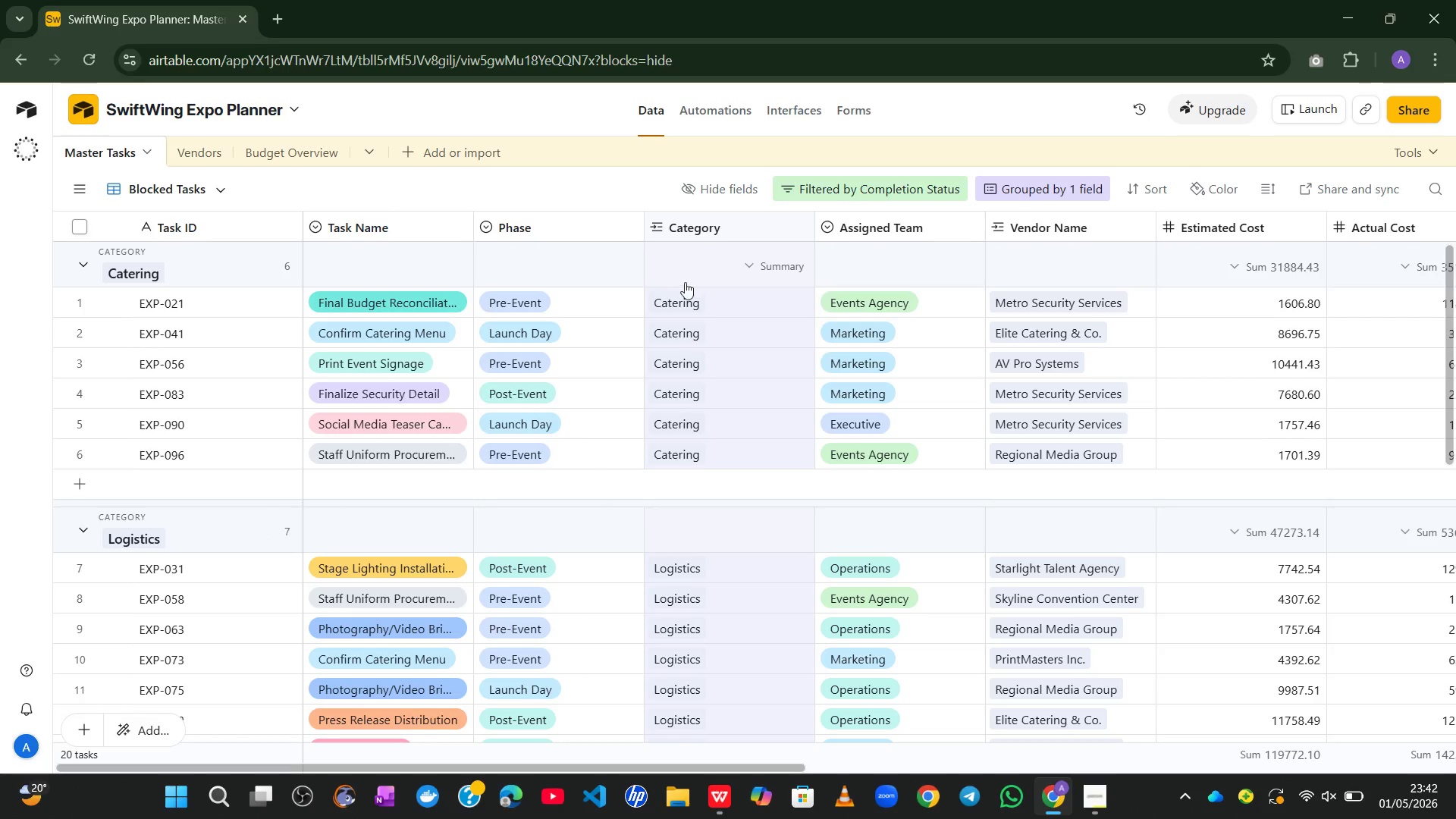 
left_click([677, 298])
 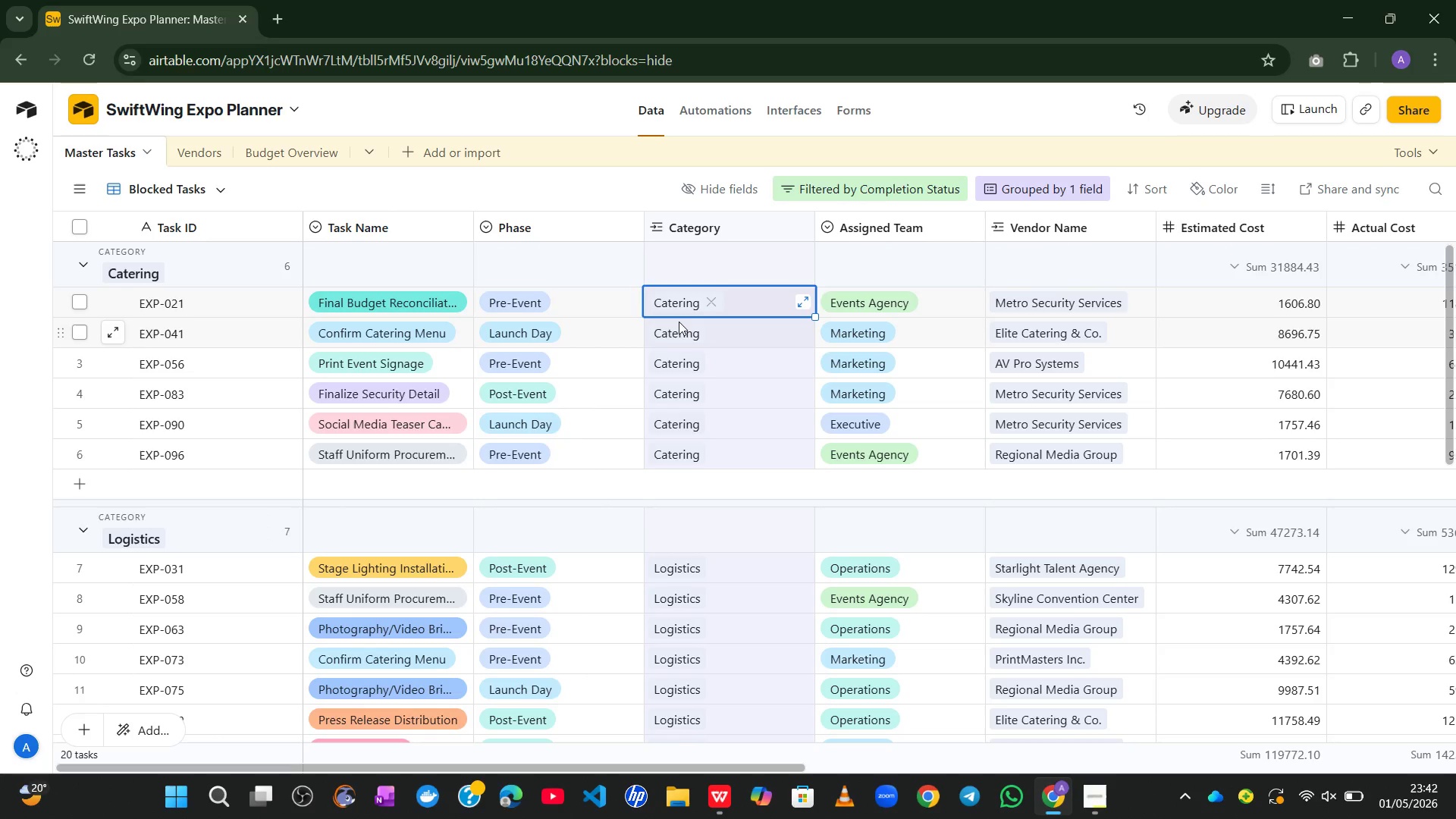 
left_click([678, 331])
 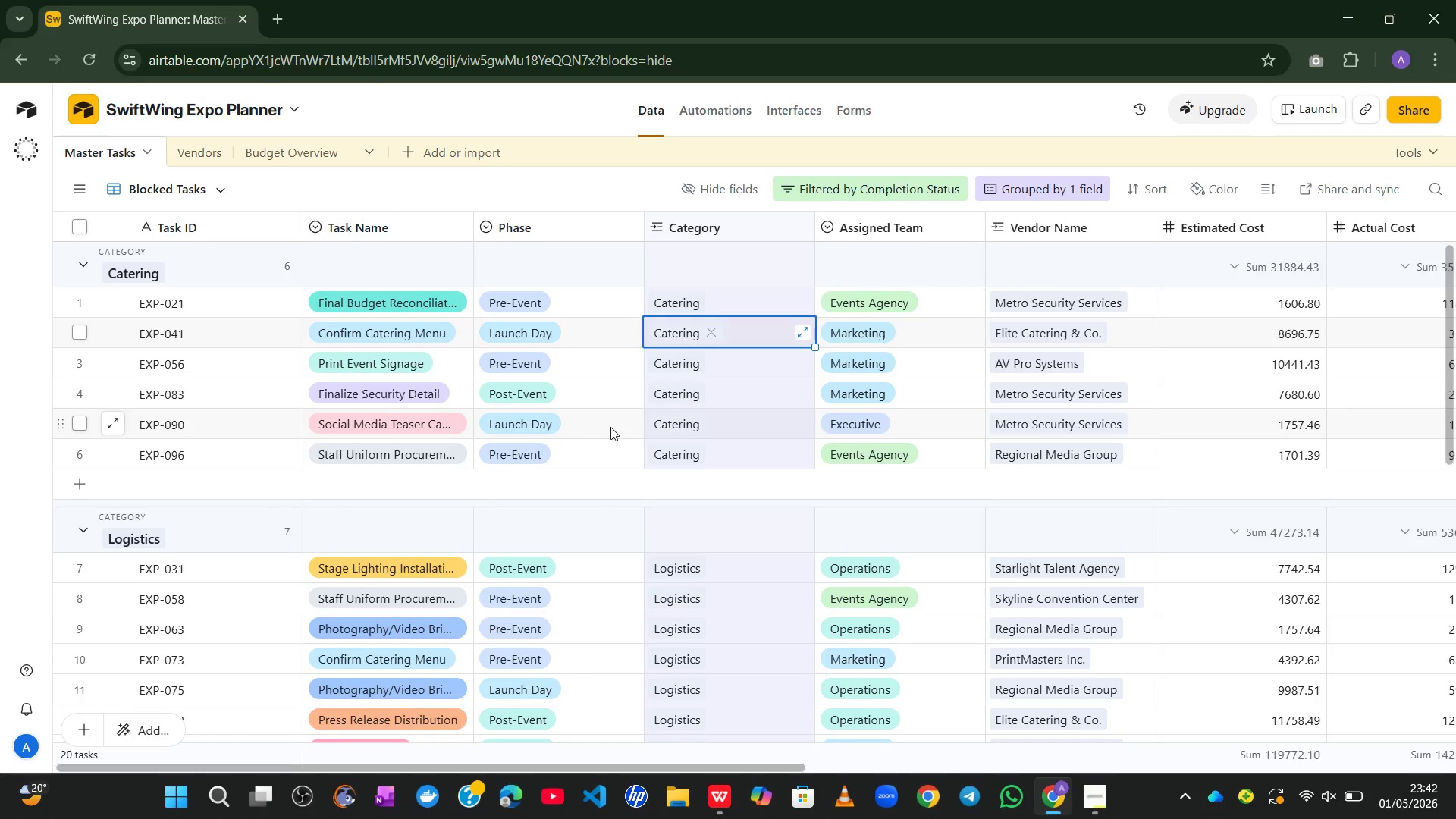 
left_click([581, 500])
 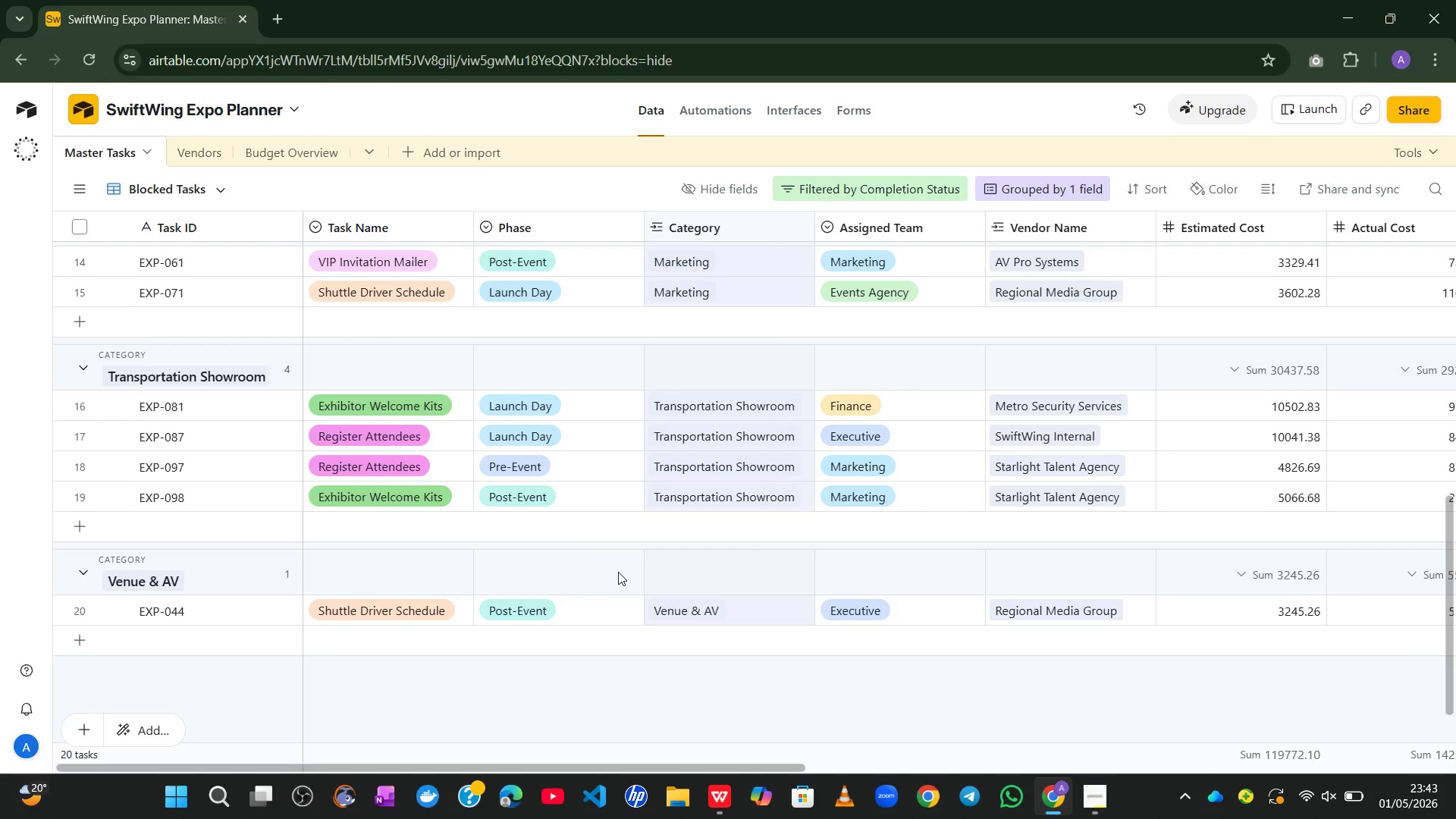 
wait(66.16)
 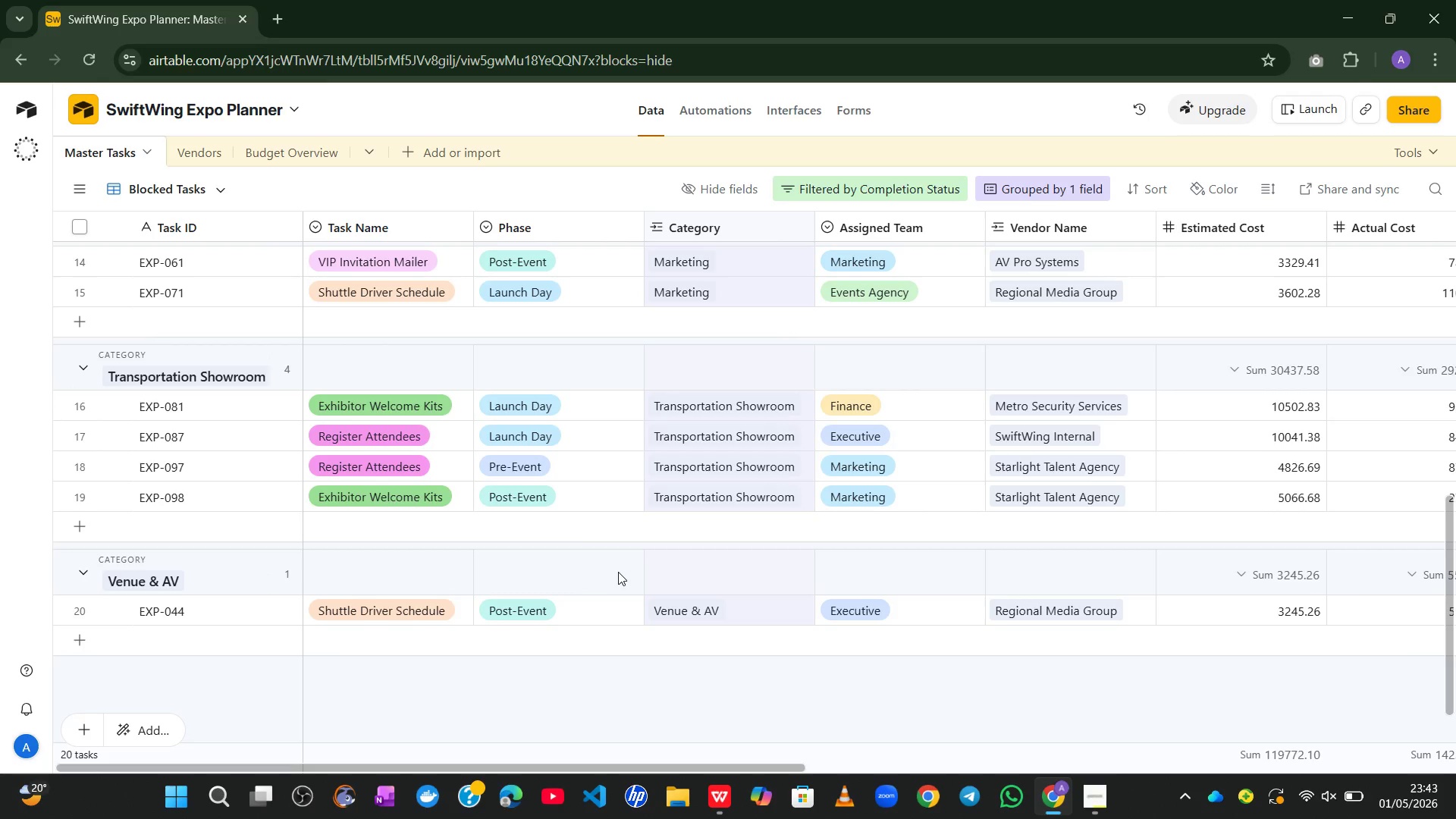 
left_click([302, 164])
 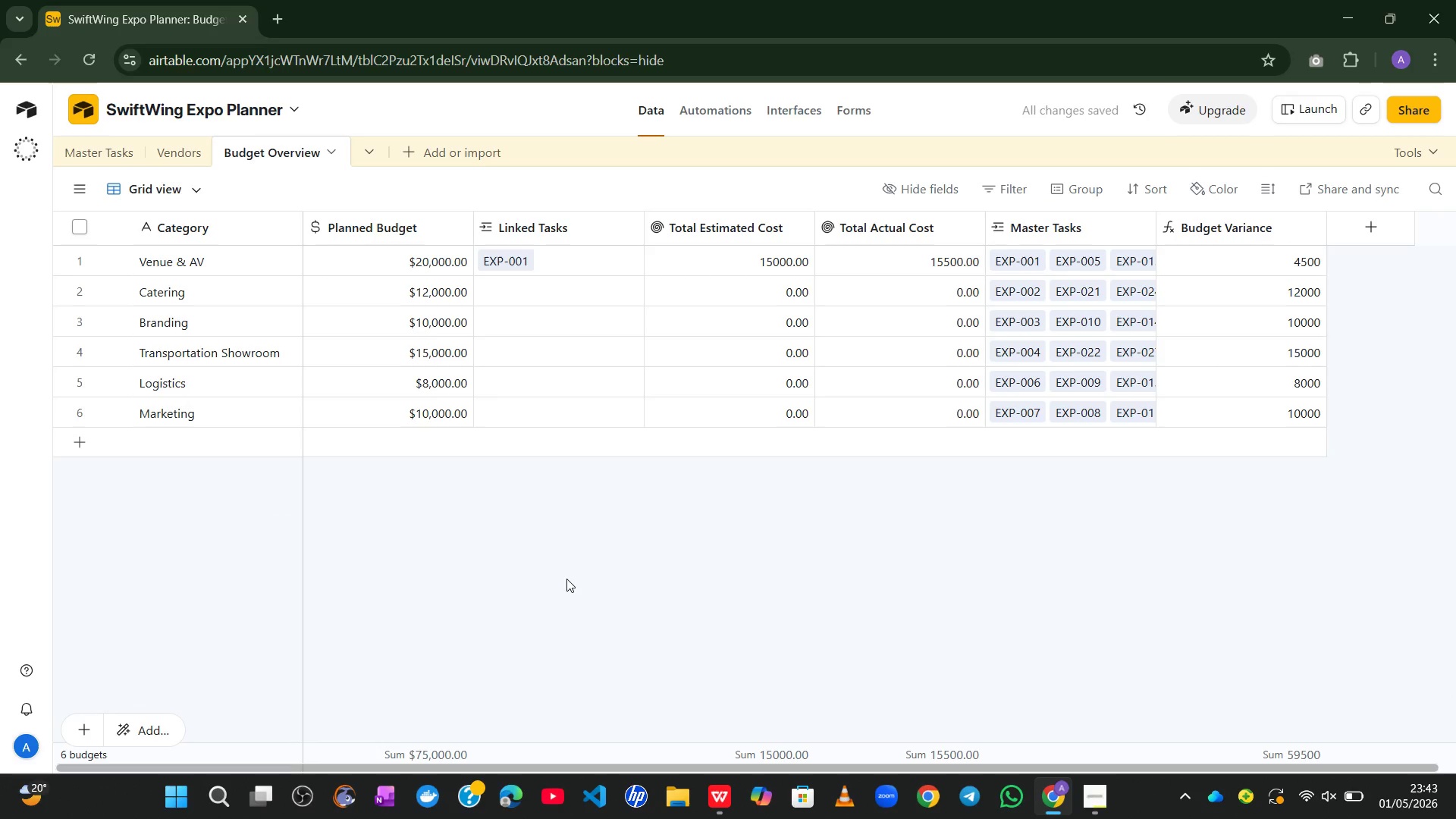 
wait(8.51)
 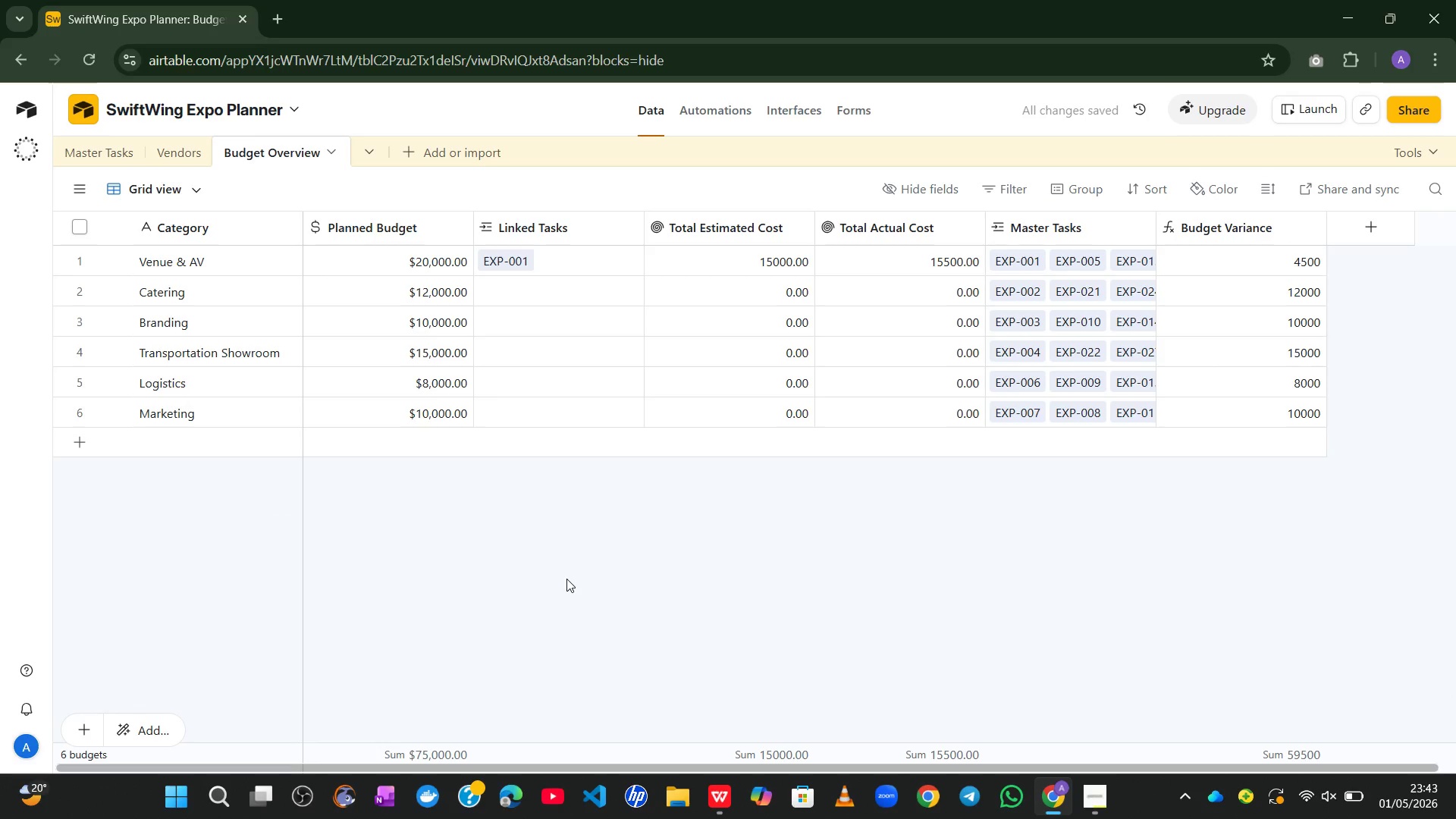 
double_click([550, 230])
 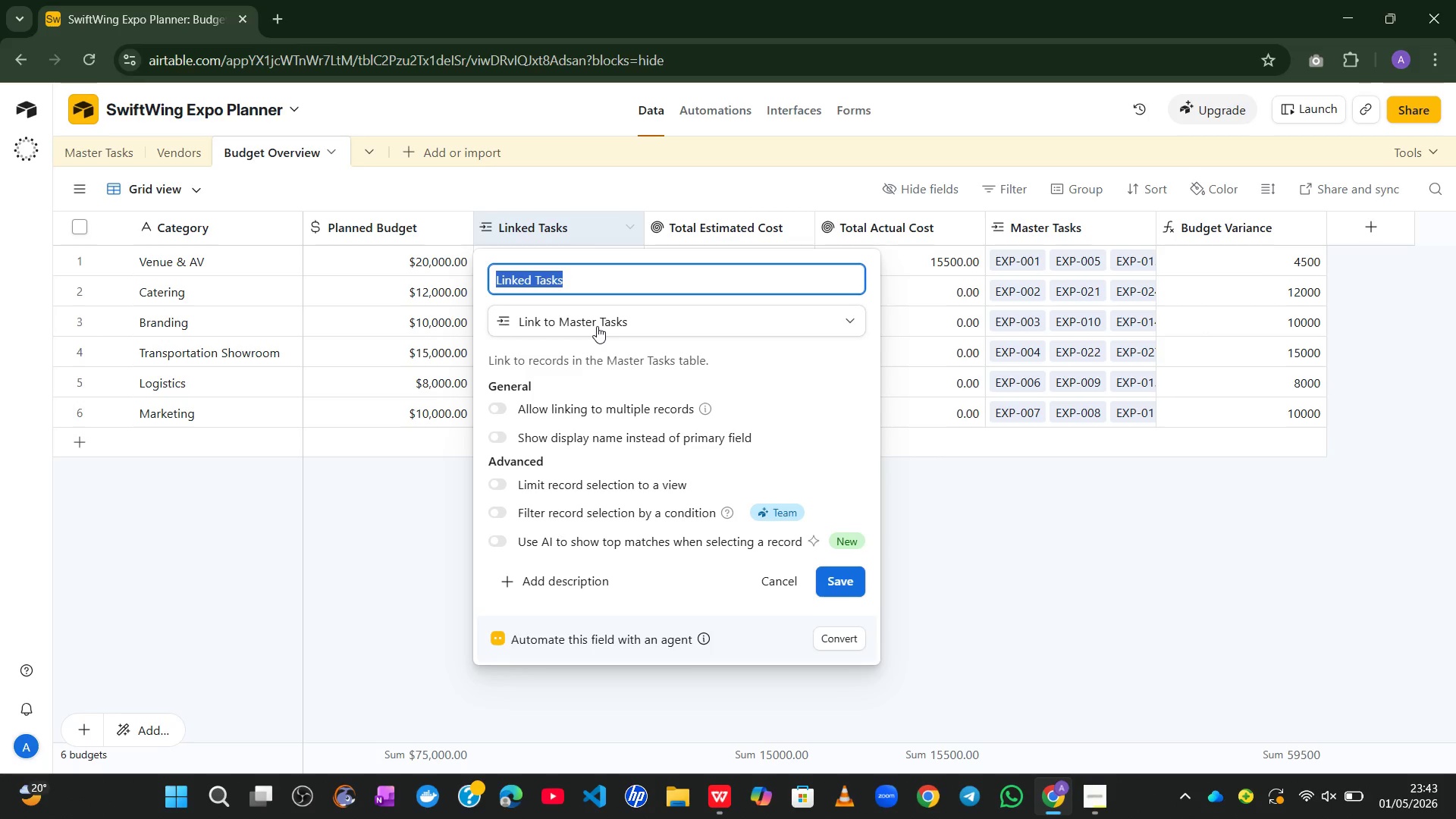 
left_click([597, 326])
 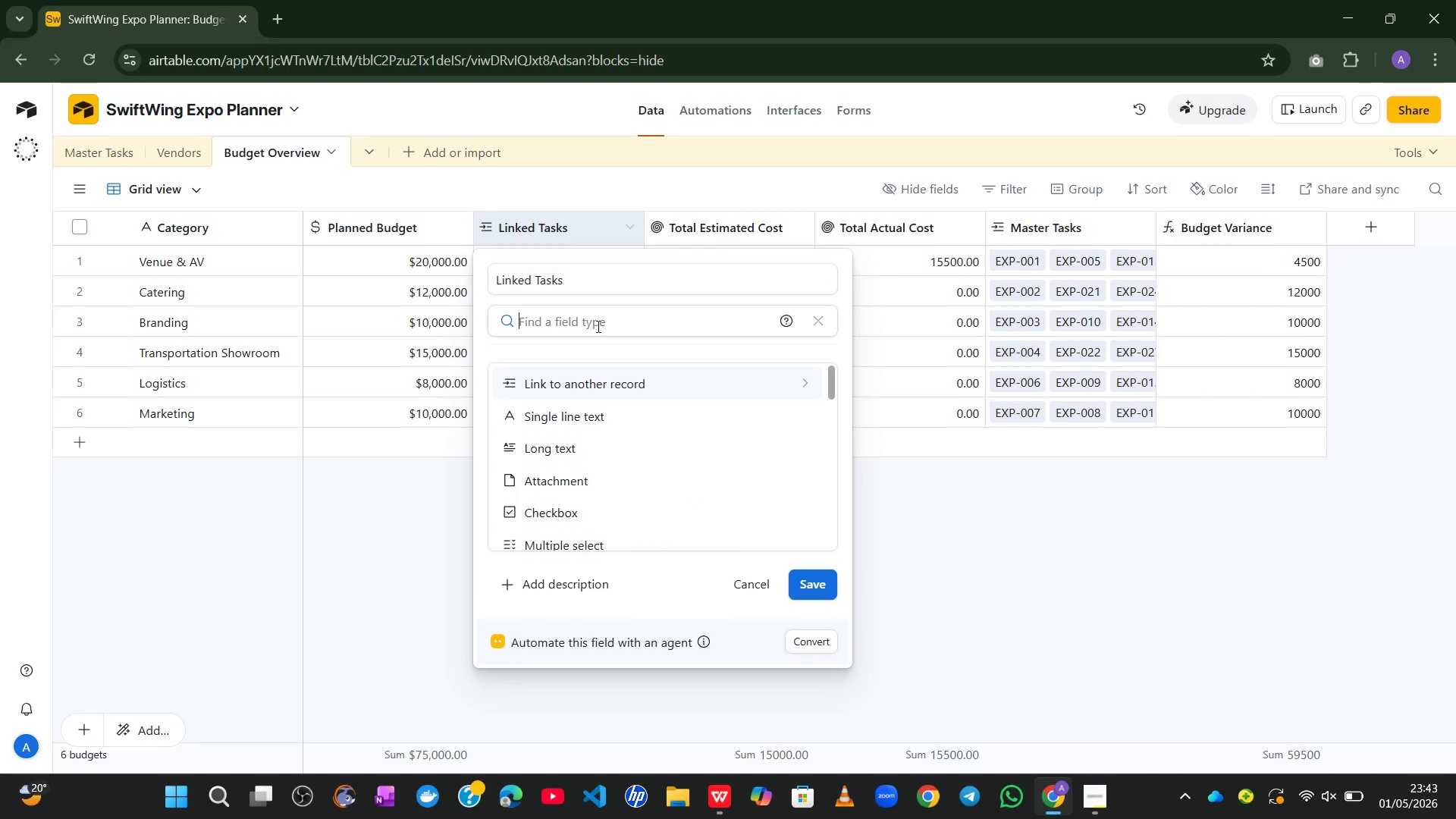 
wait(11.72)
 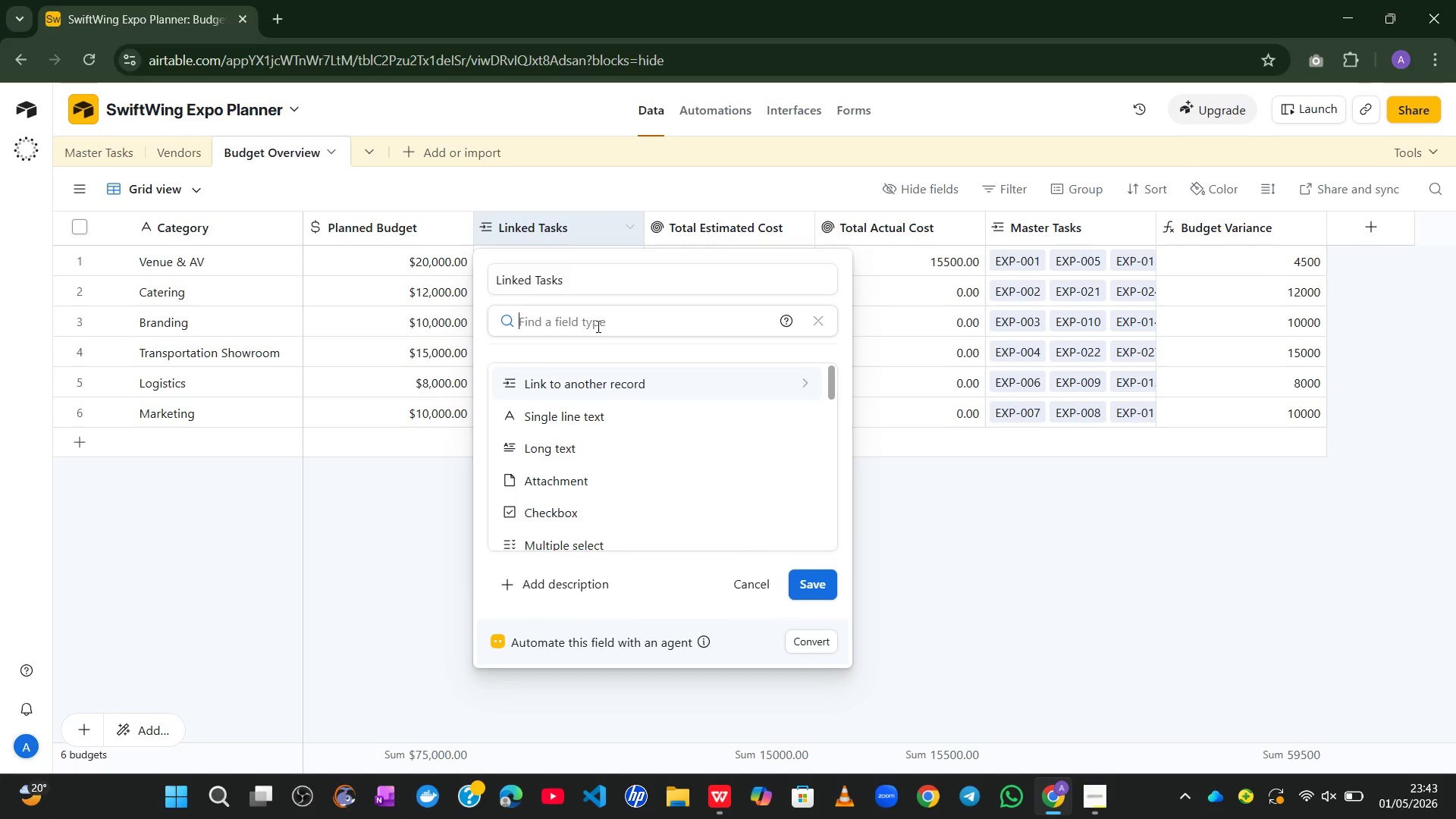 
left_click([378, 551])
 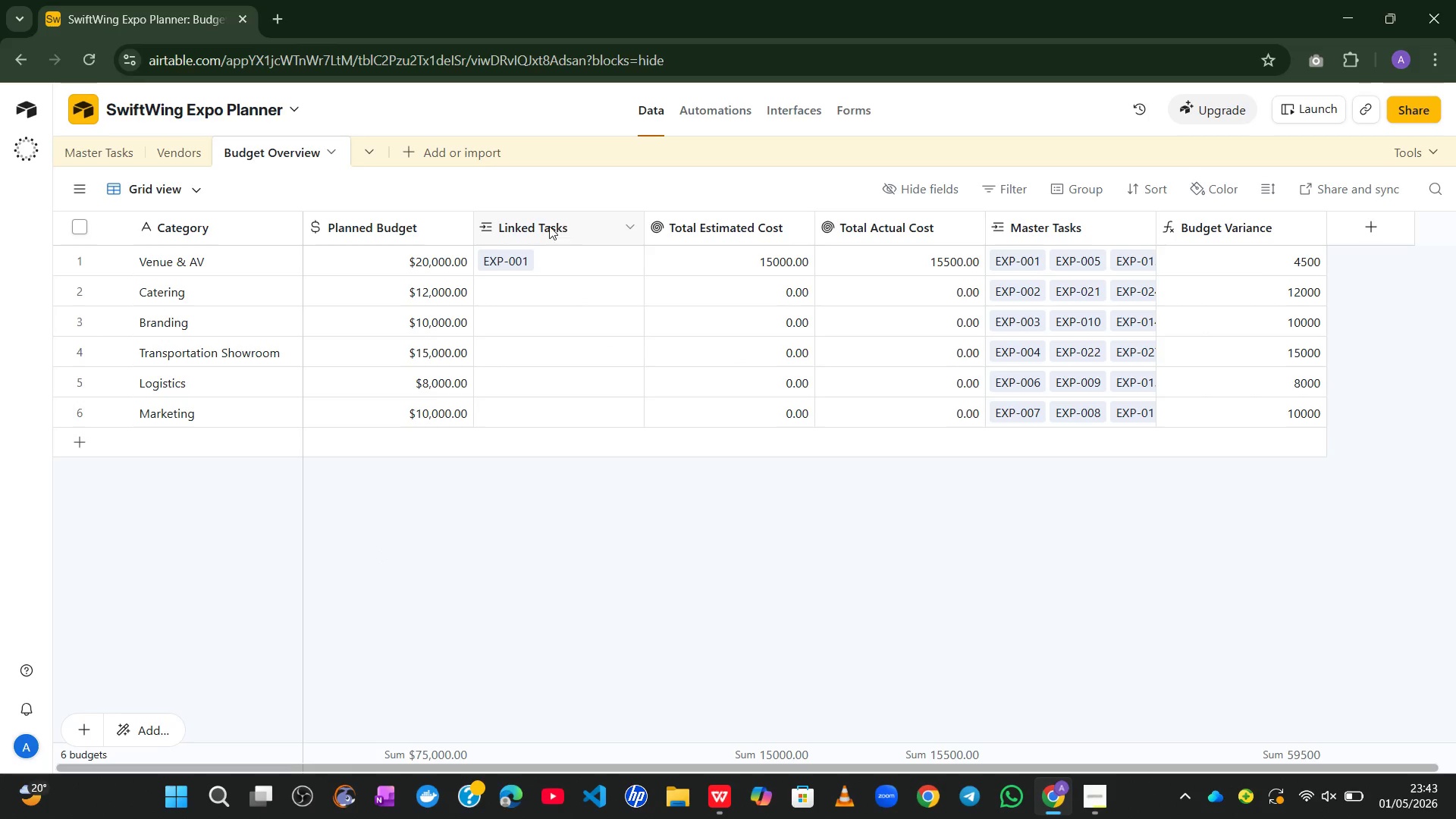 
double_click([549, 226])
 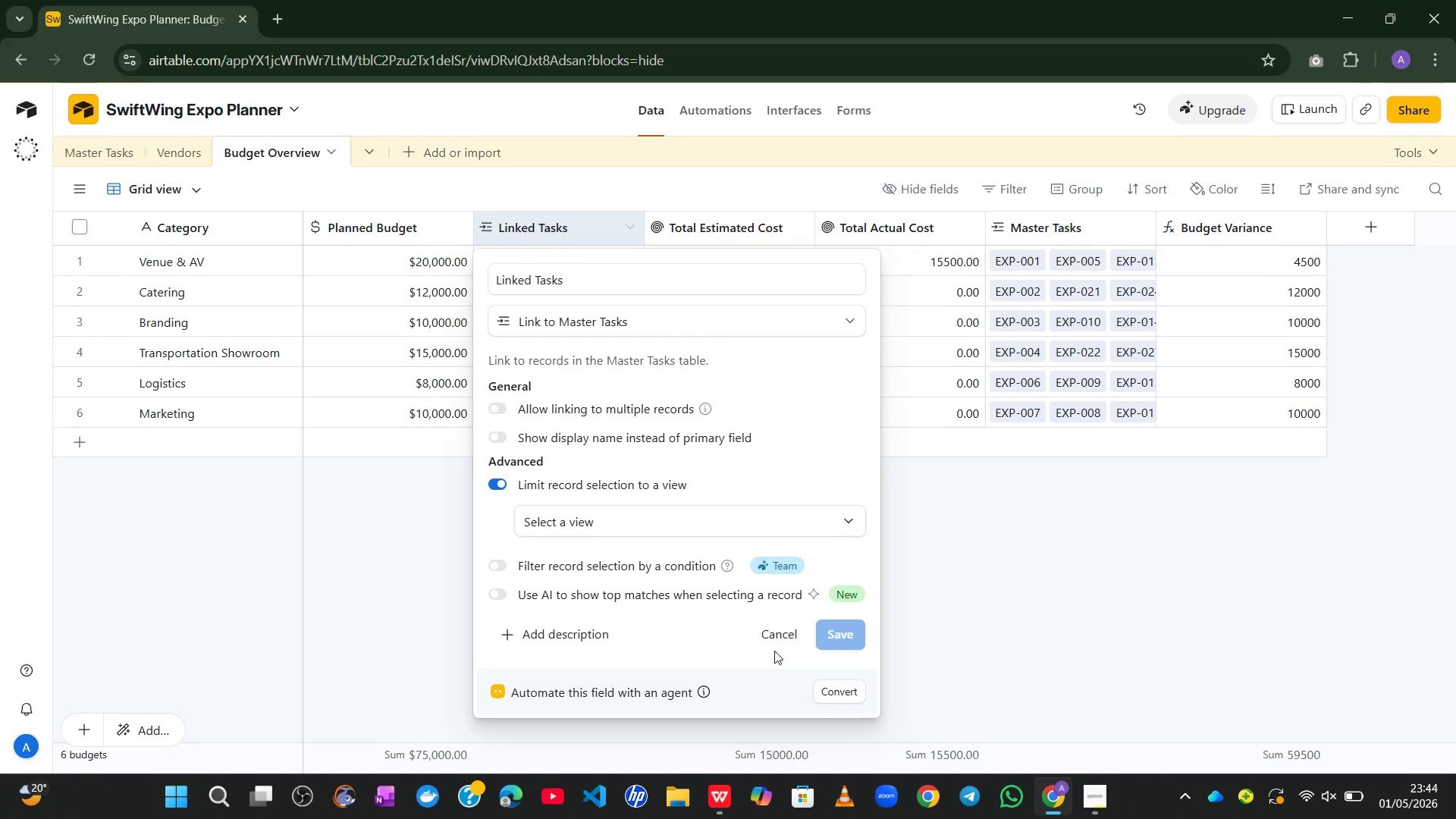 
wait(24.41)
 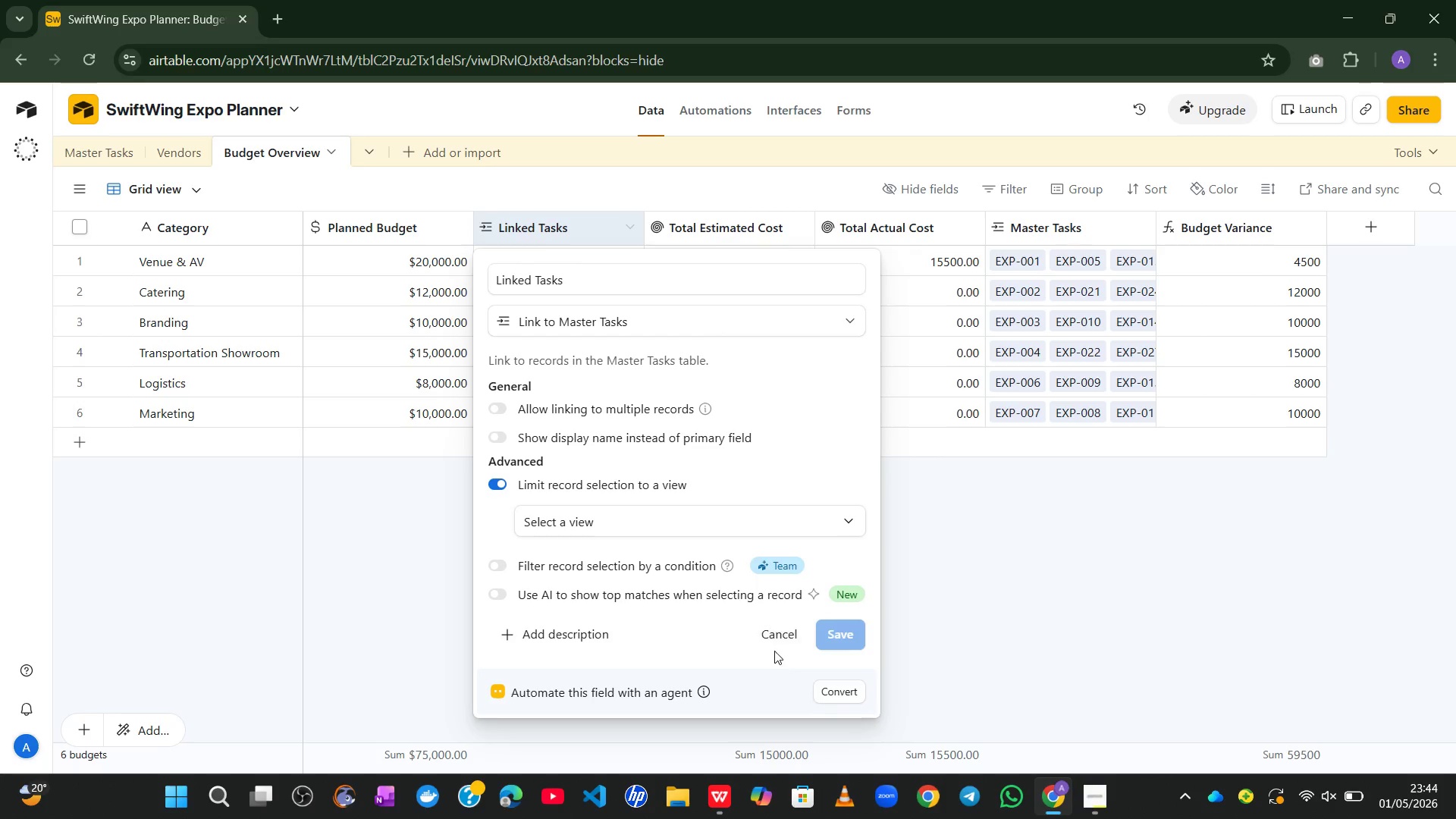 
left_click([788, 642])
 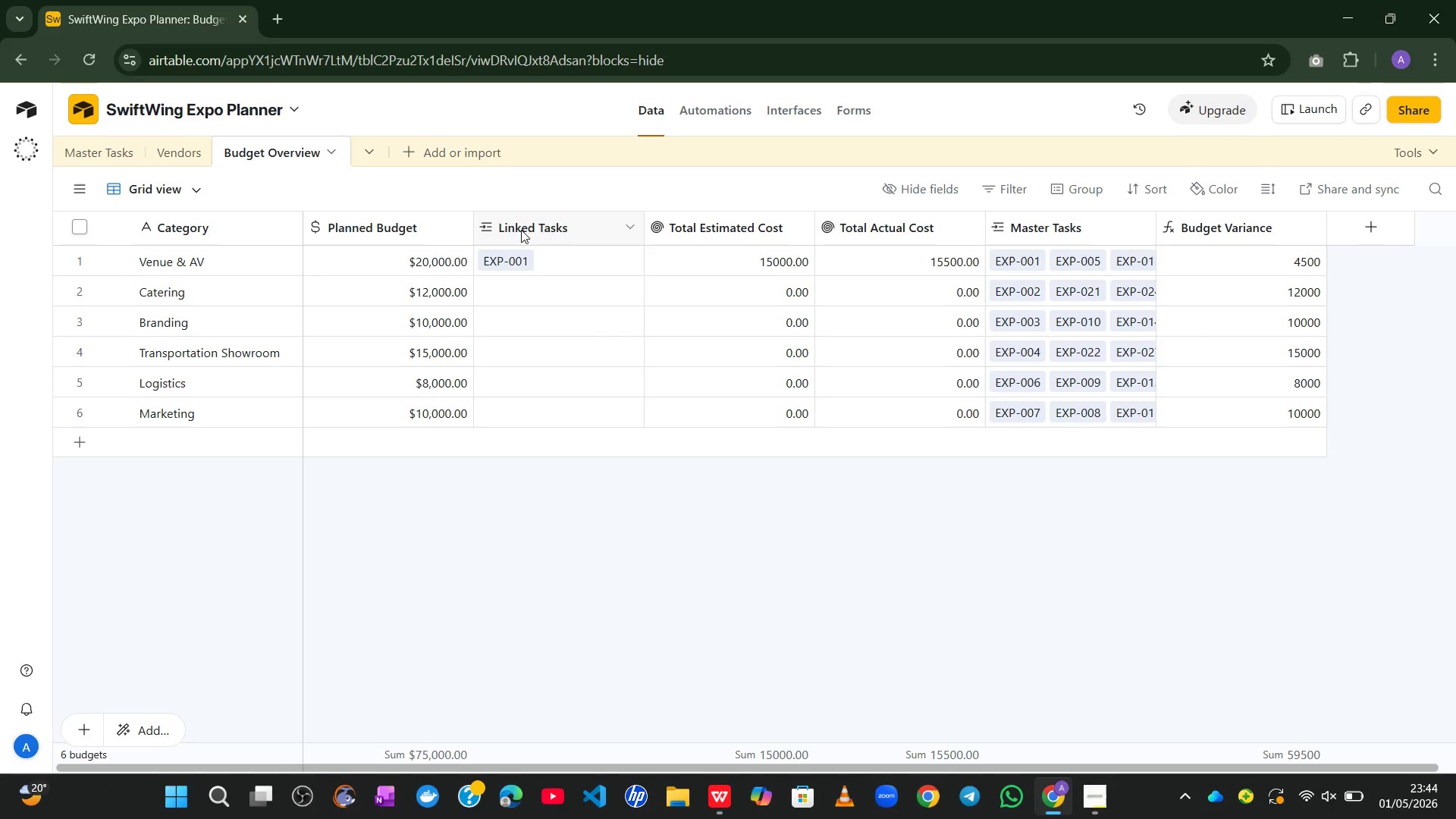 
double_click([521, 228])
 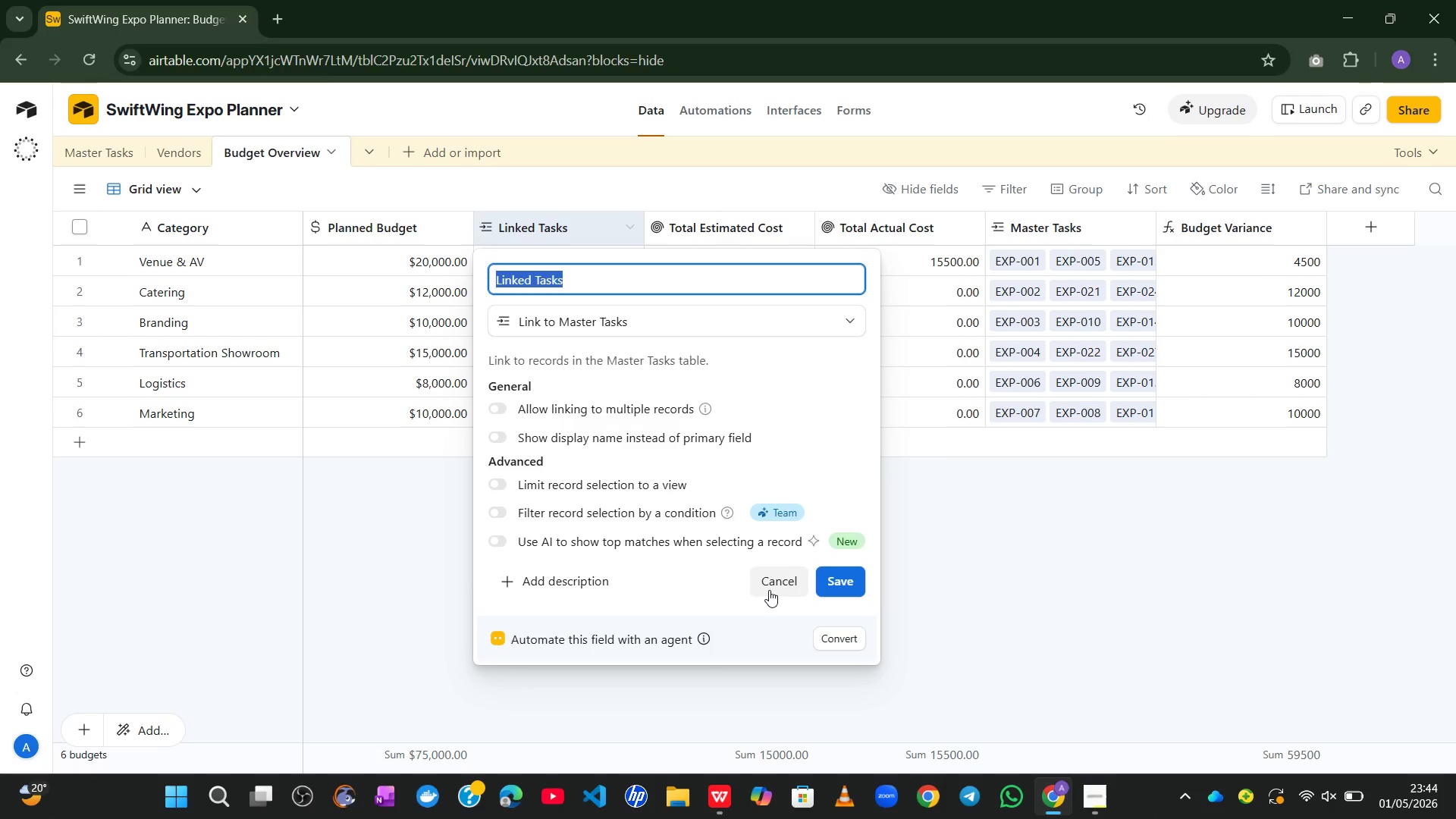 
left_click([498, 492])
 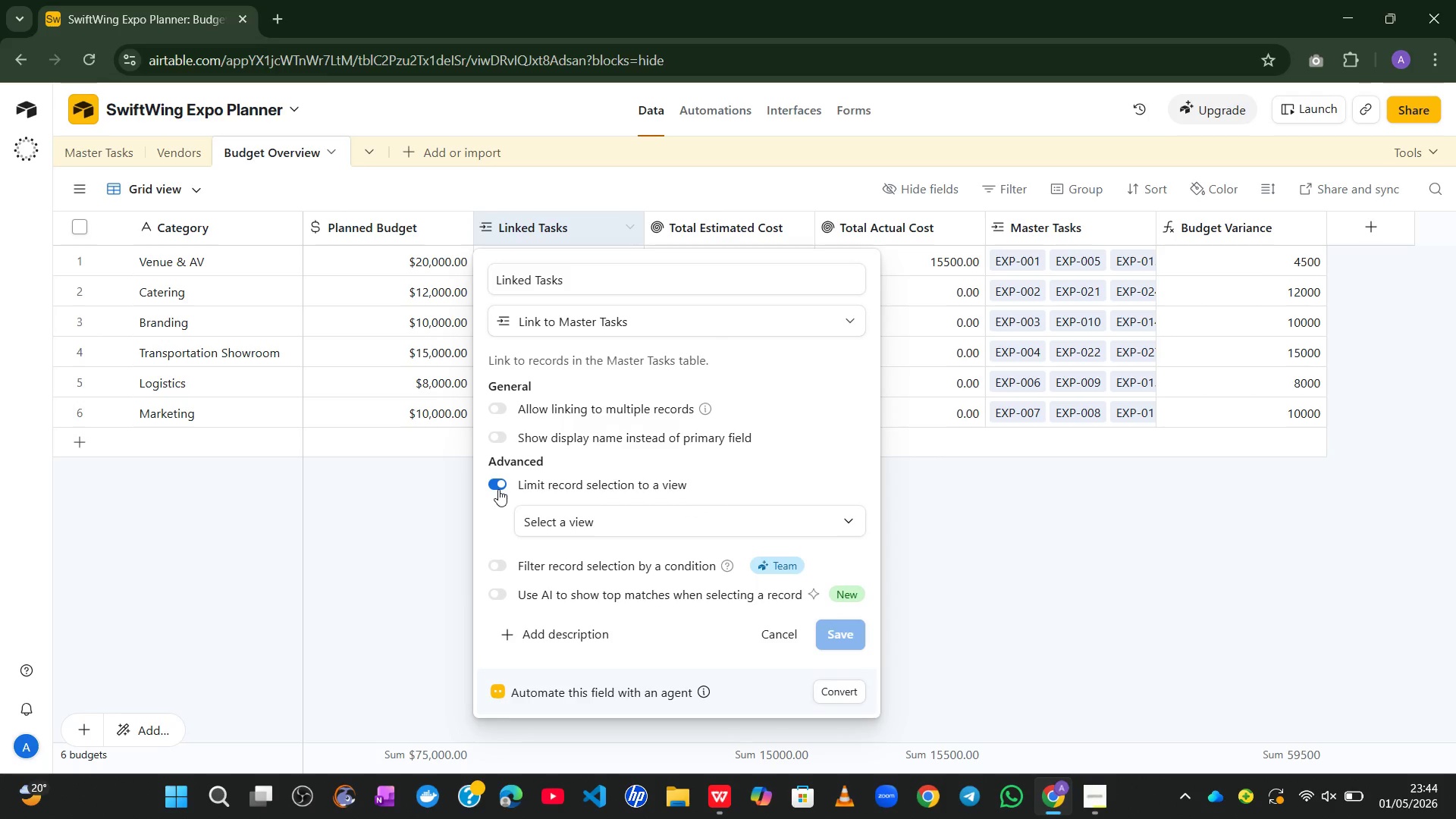 
left_click([498, 489])
 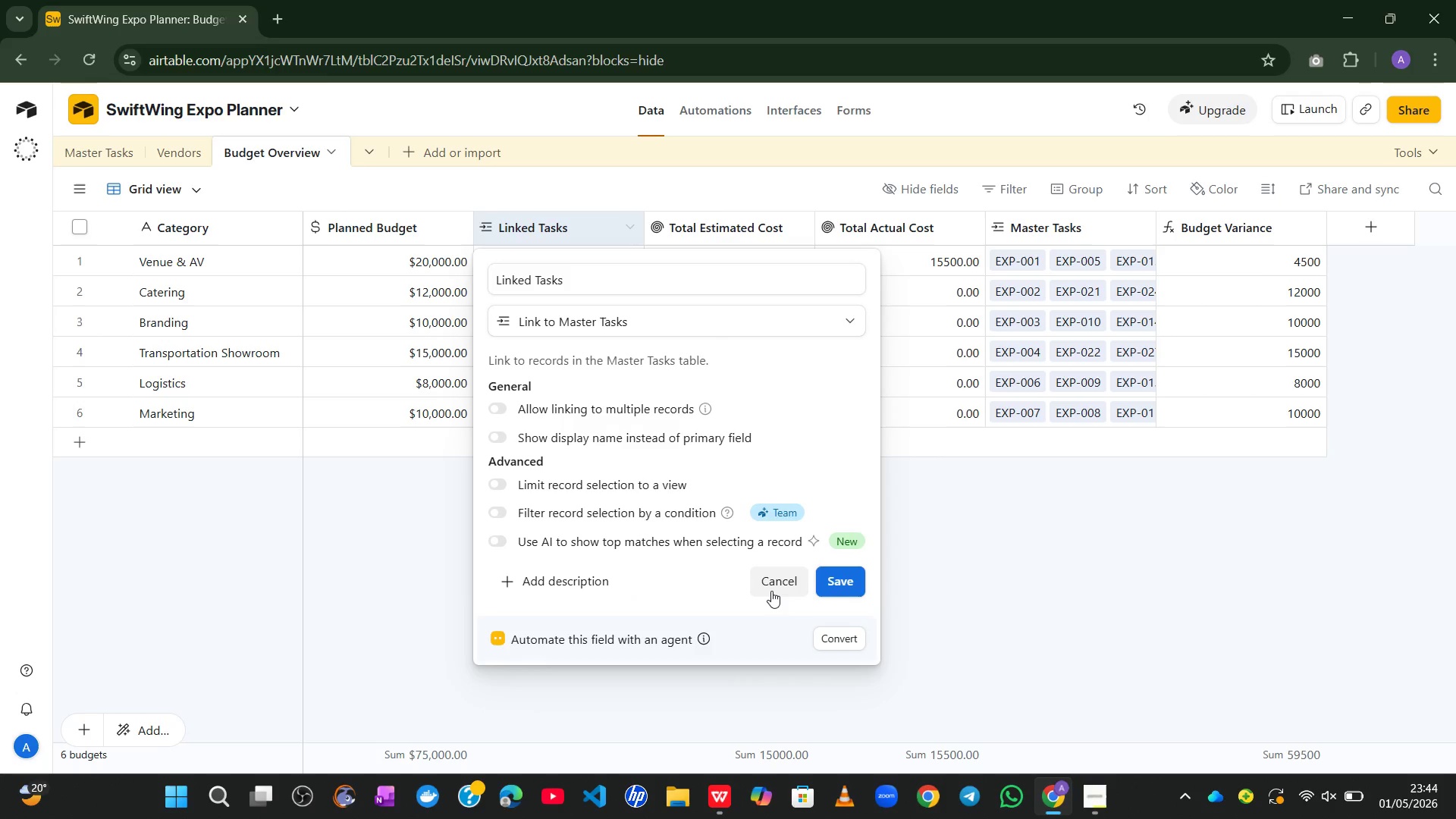 
left_click([771, 591])
 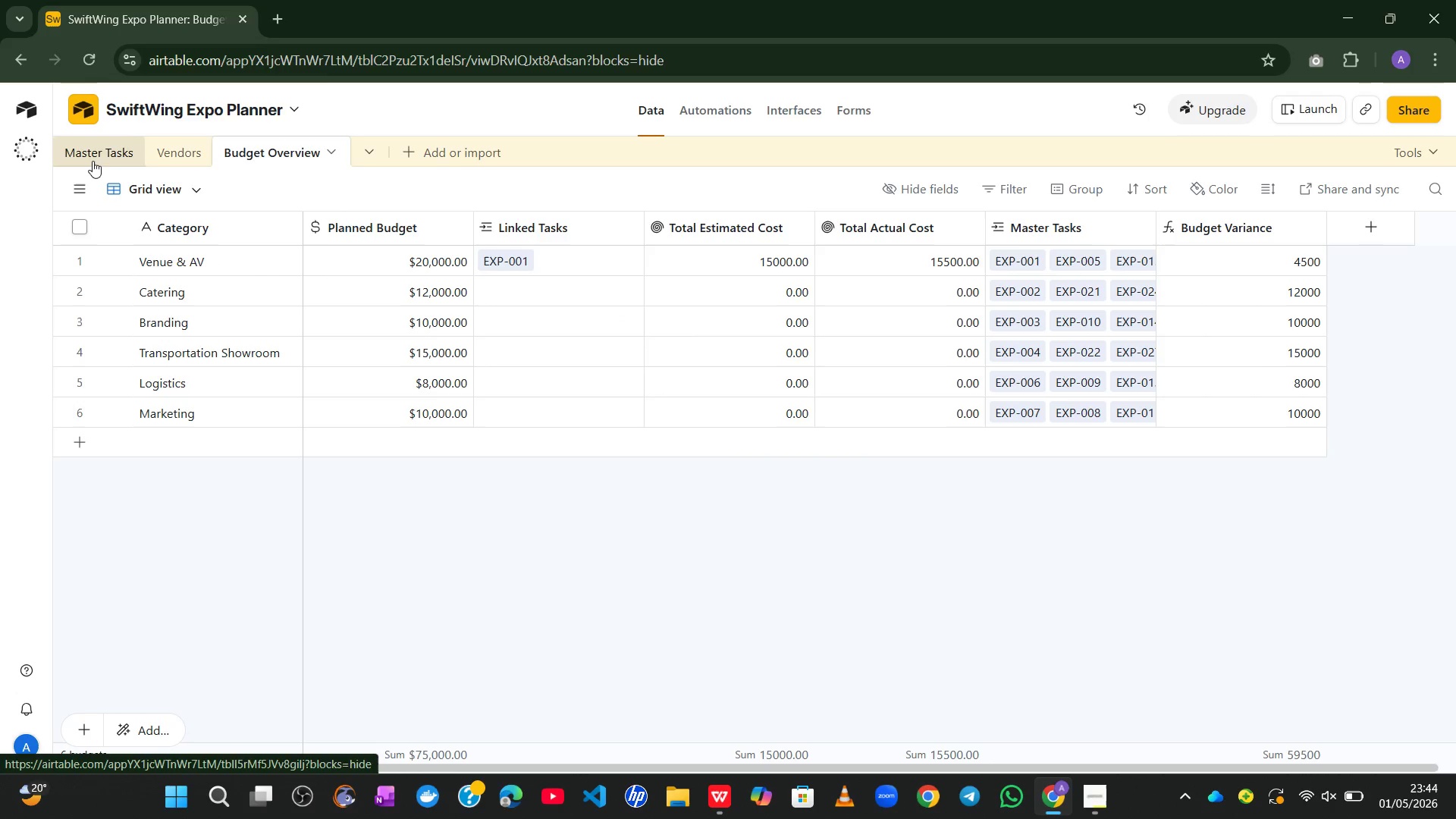 
left_click([93, 162])
 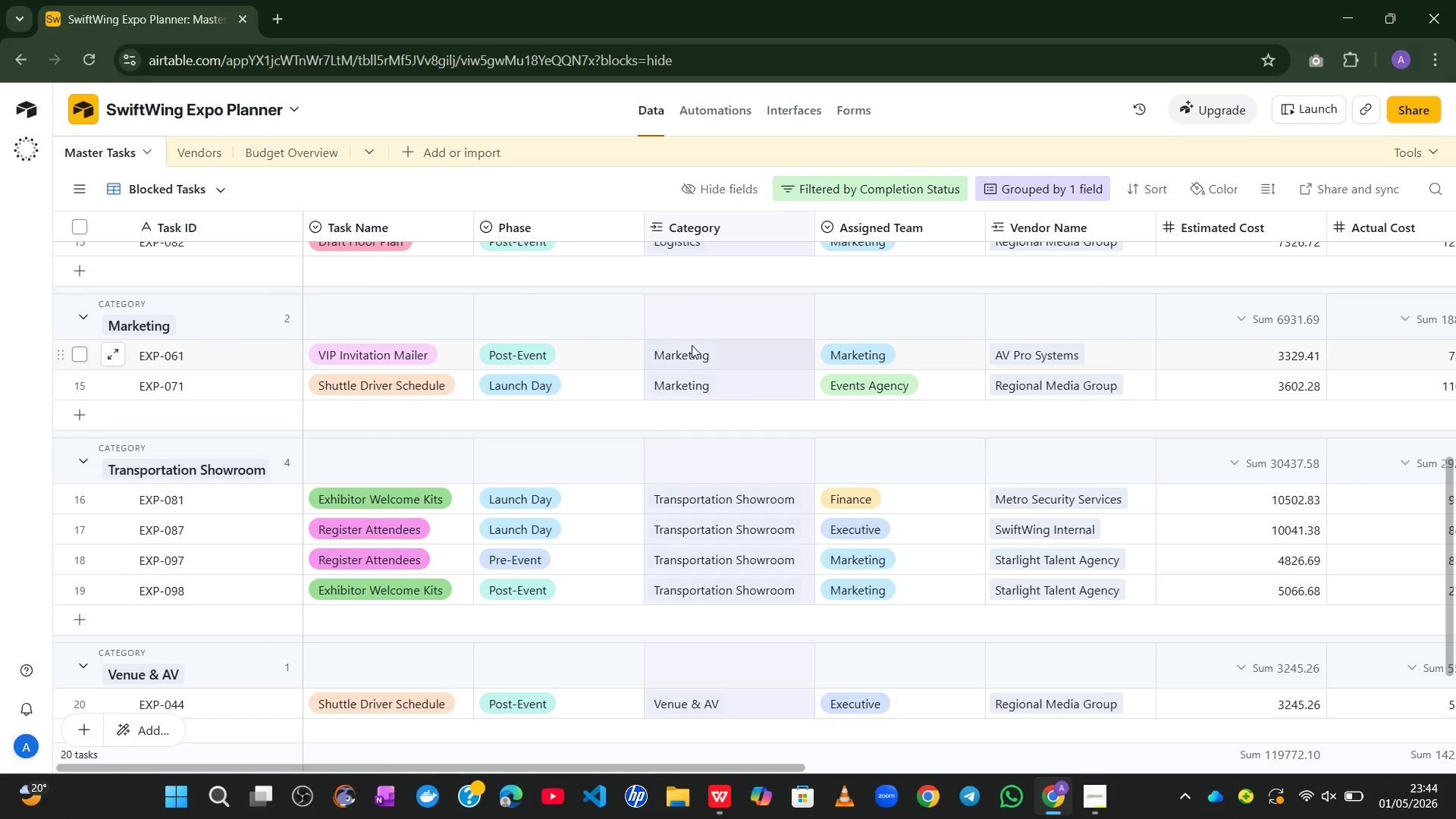 
wait(15.98)
 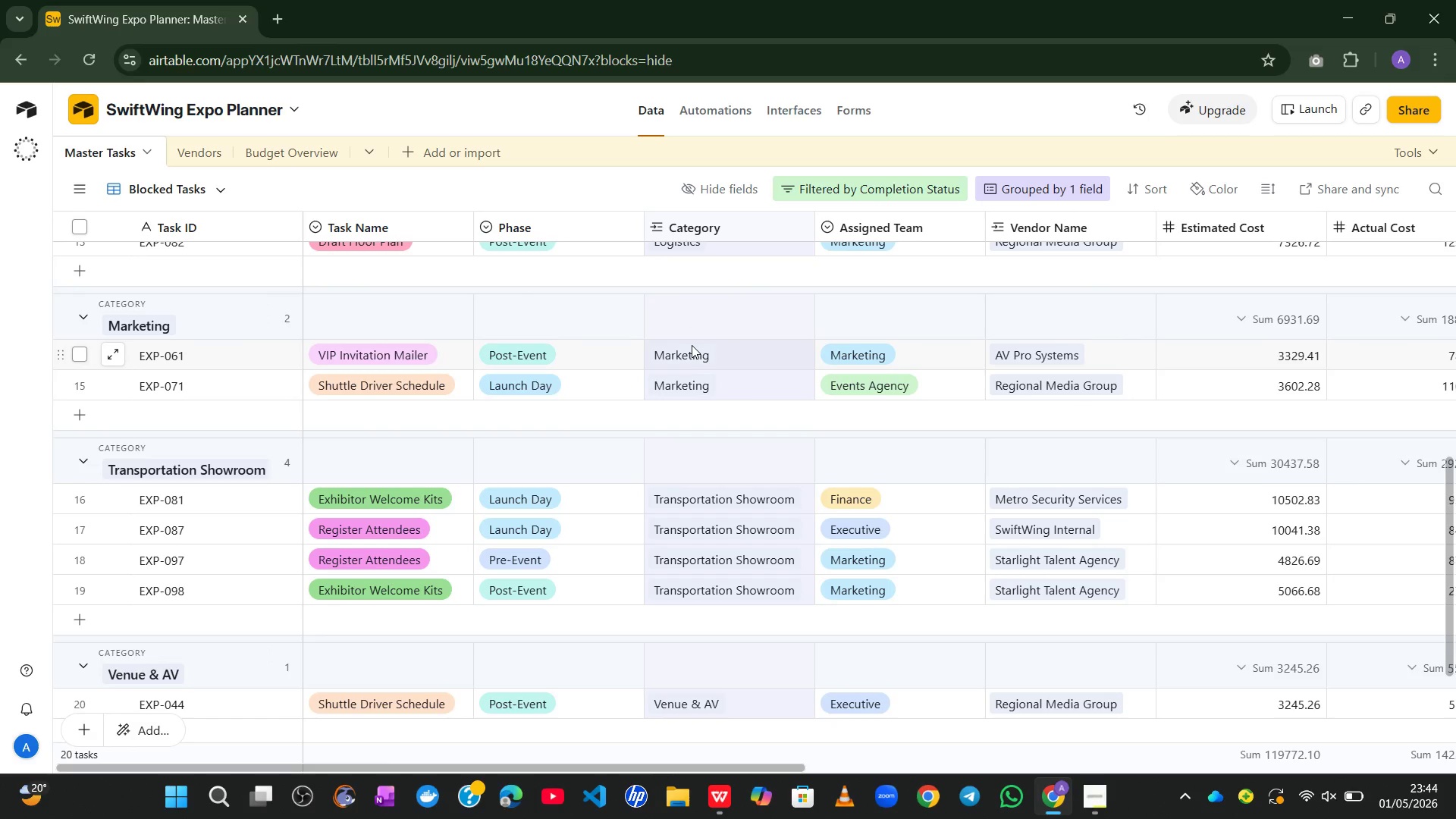 
left_click([80, 509])
 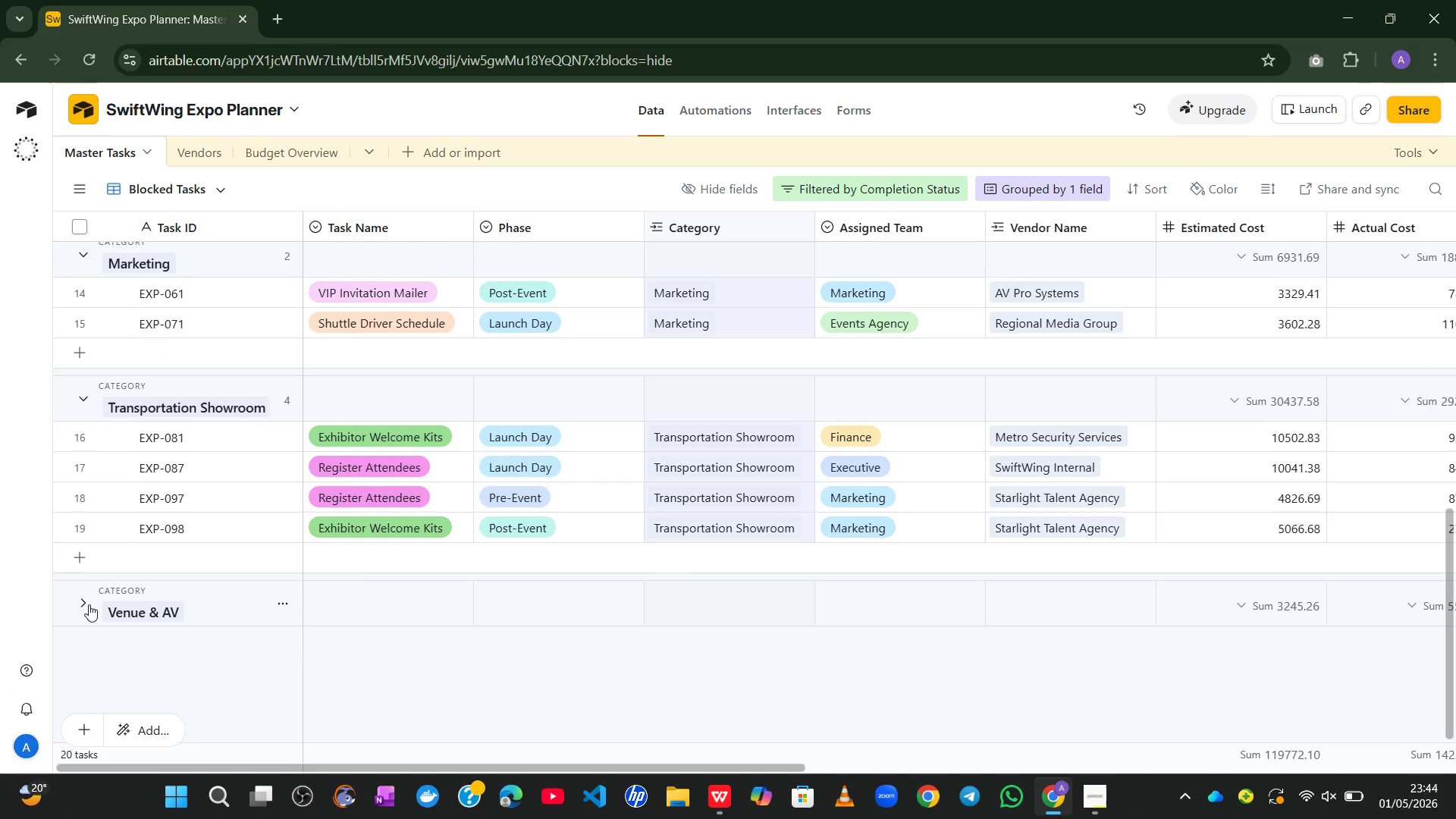 
left_click([82, 602])
 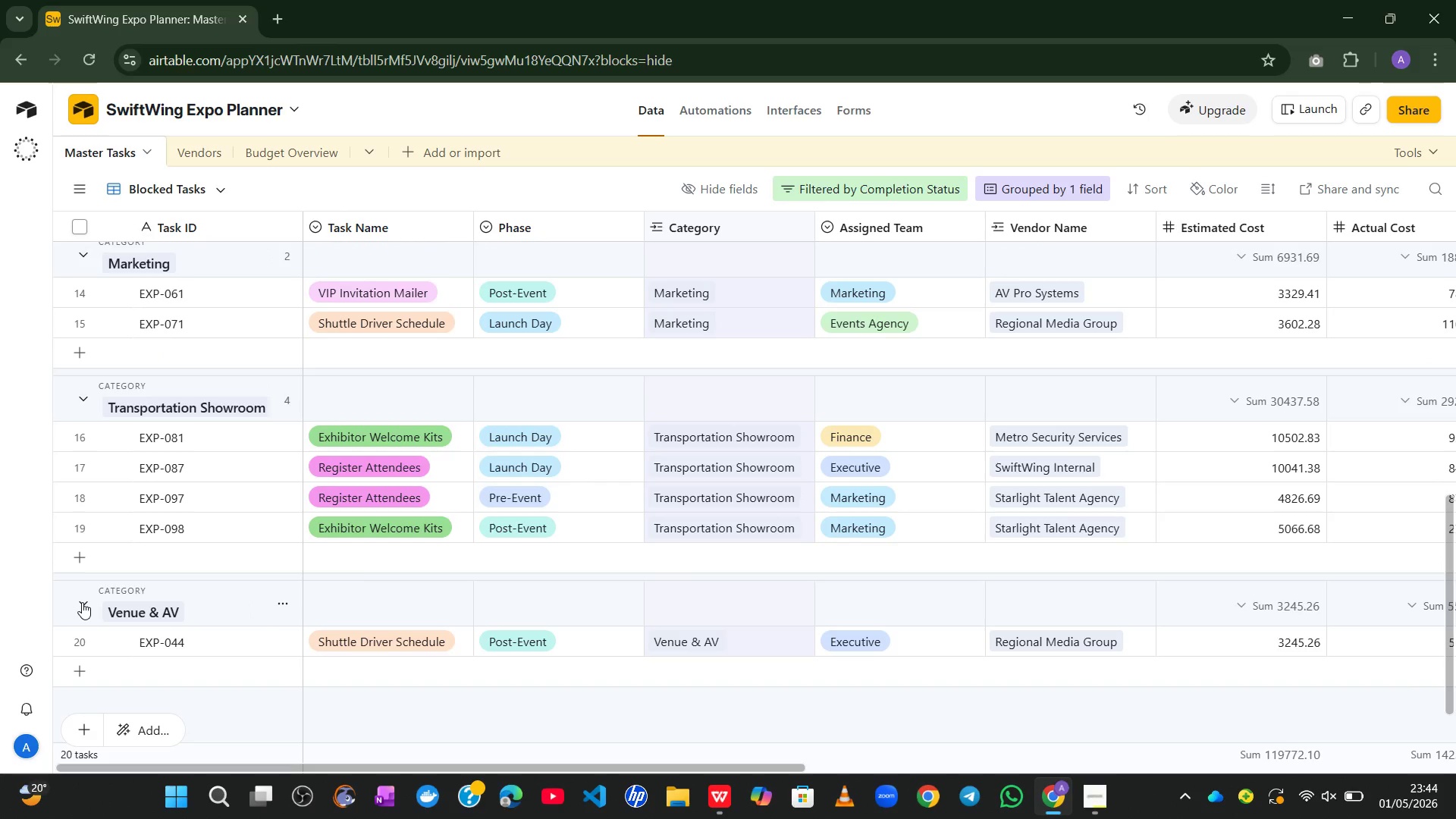 
left_click([82, 602])
 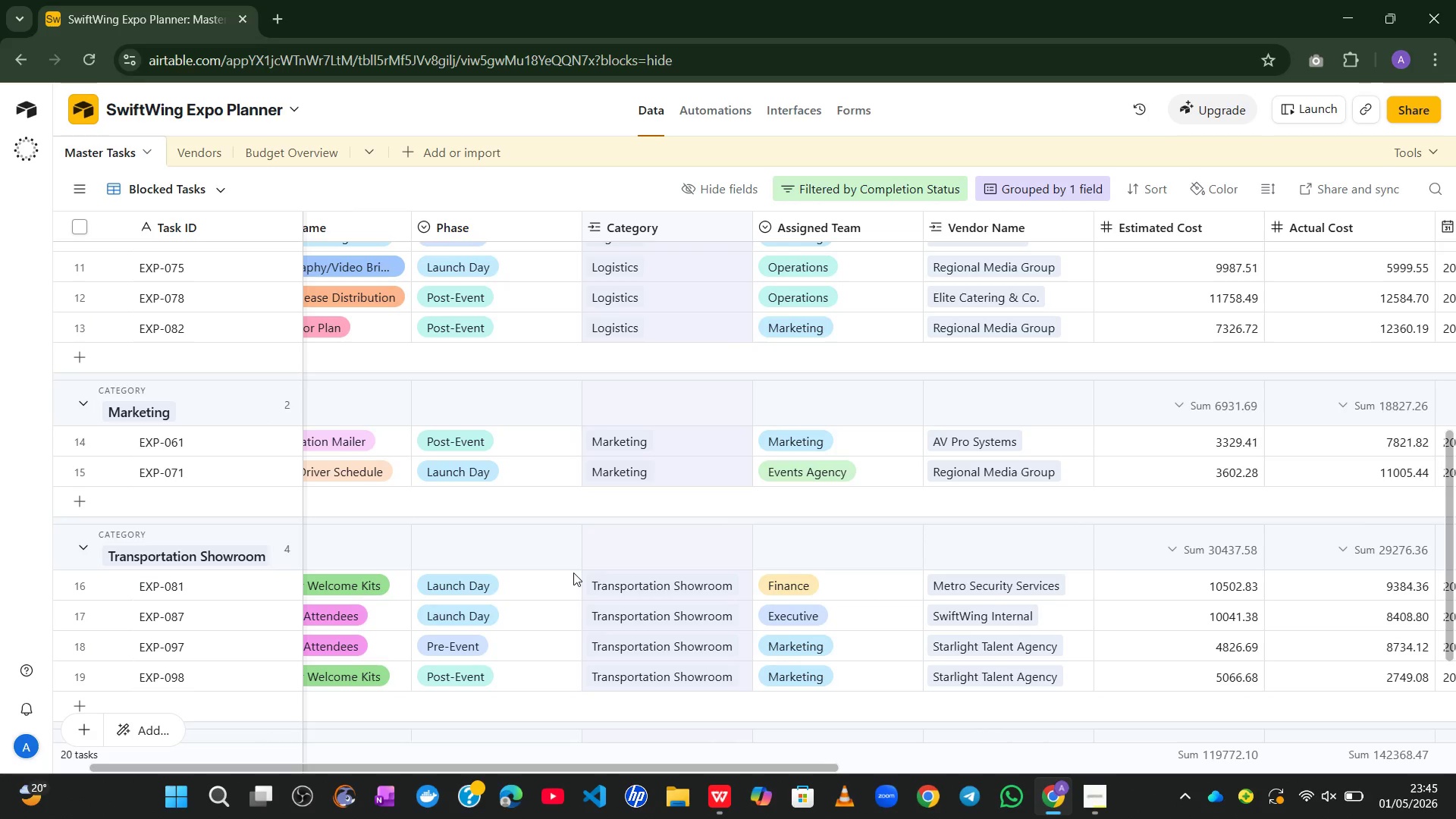 
wait(46.61)
 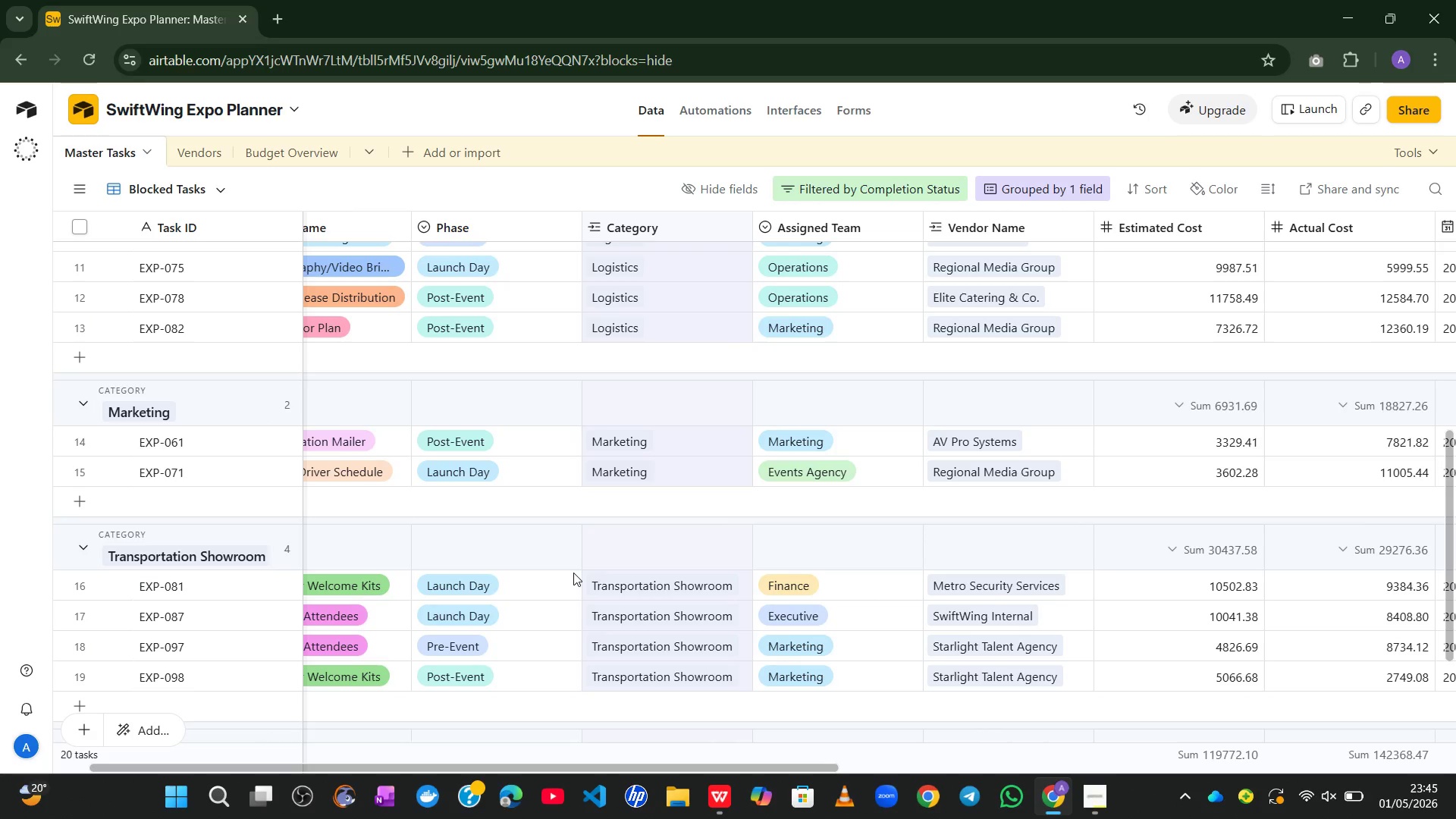 
double_click([663, 229])
 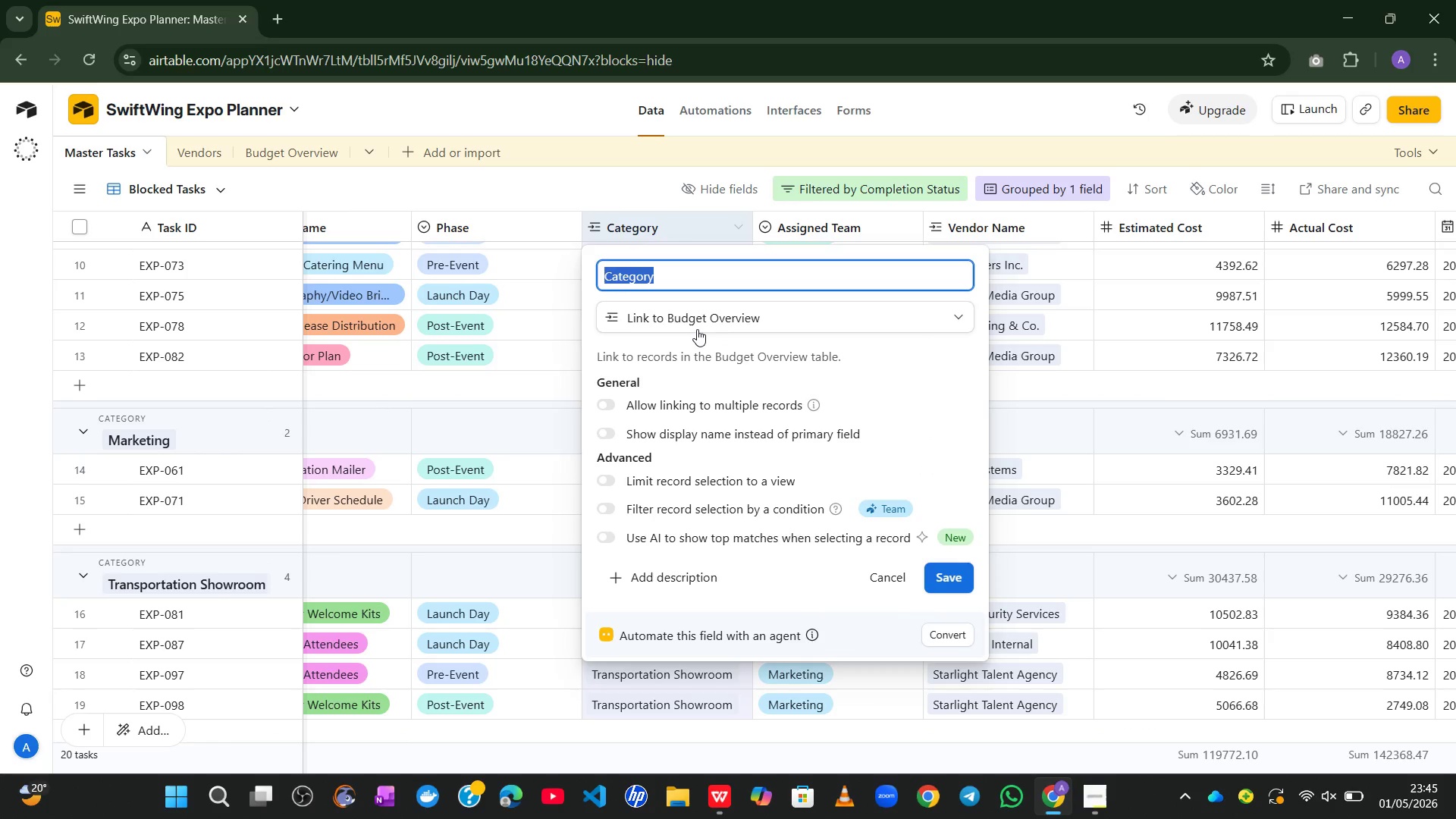 
left_click([702, 321])
 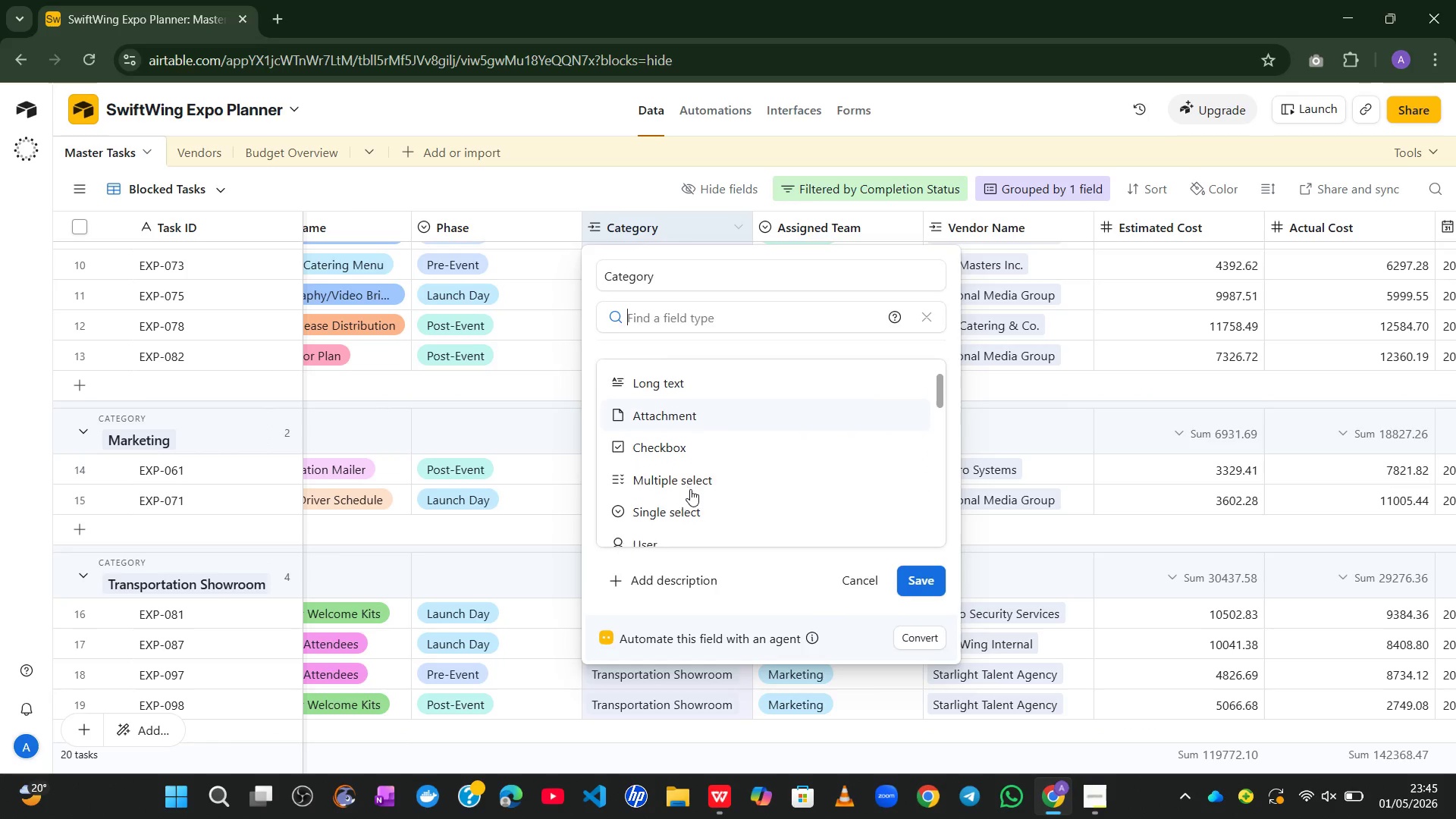 
left_click([674, 501])
 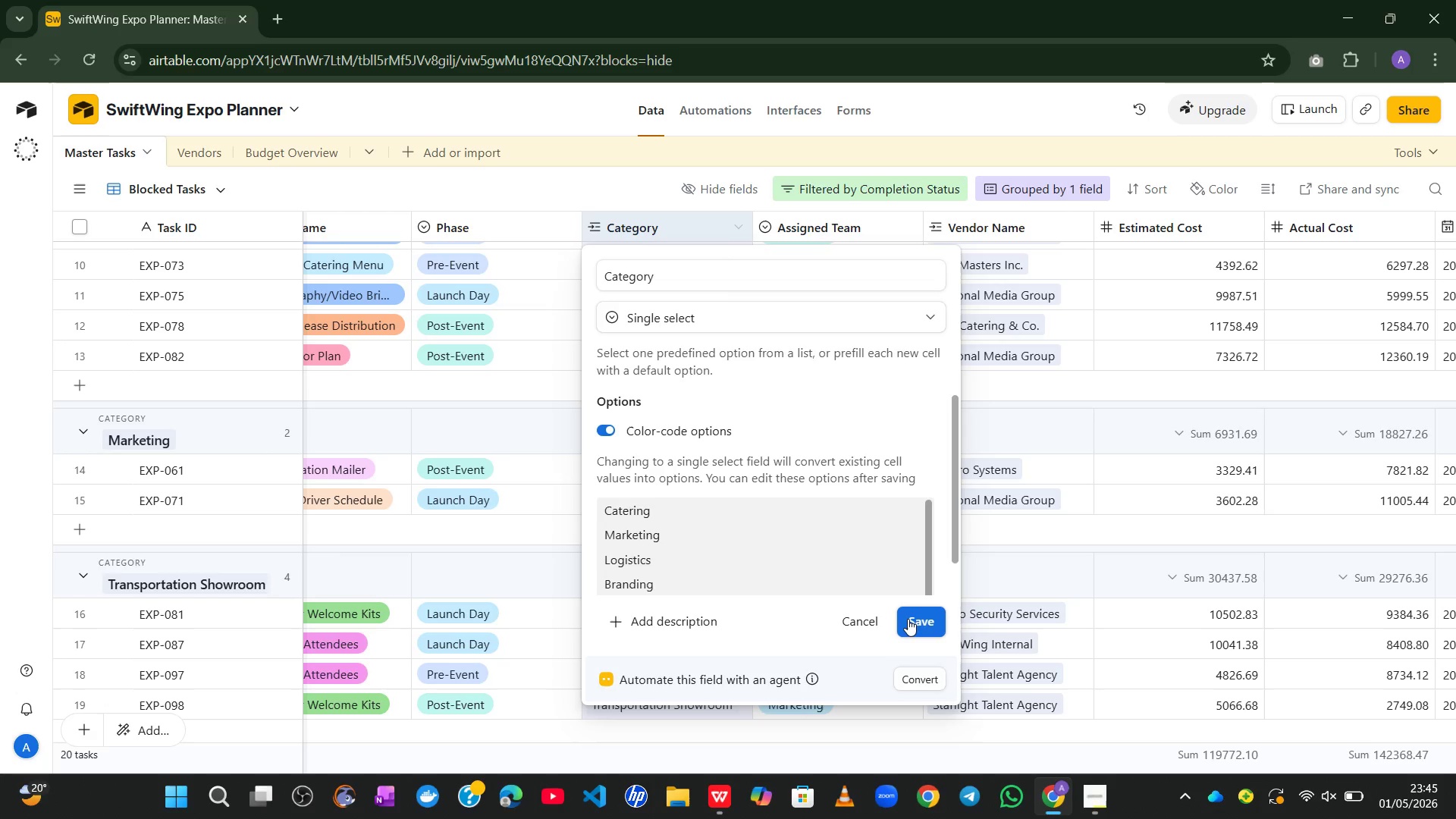 
left_click([908, 619])
 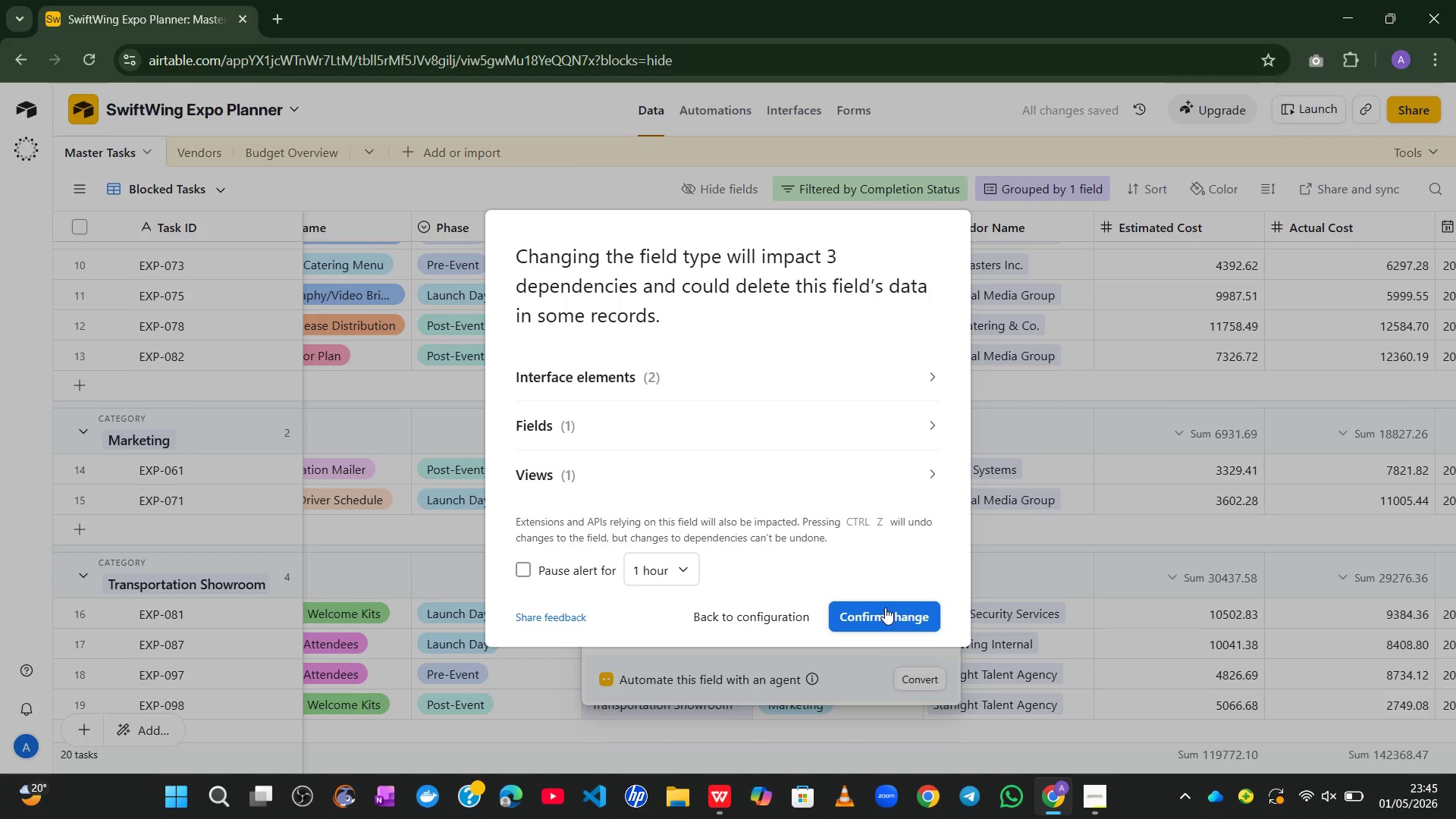 
left_click([885, 607])
 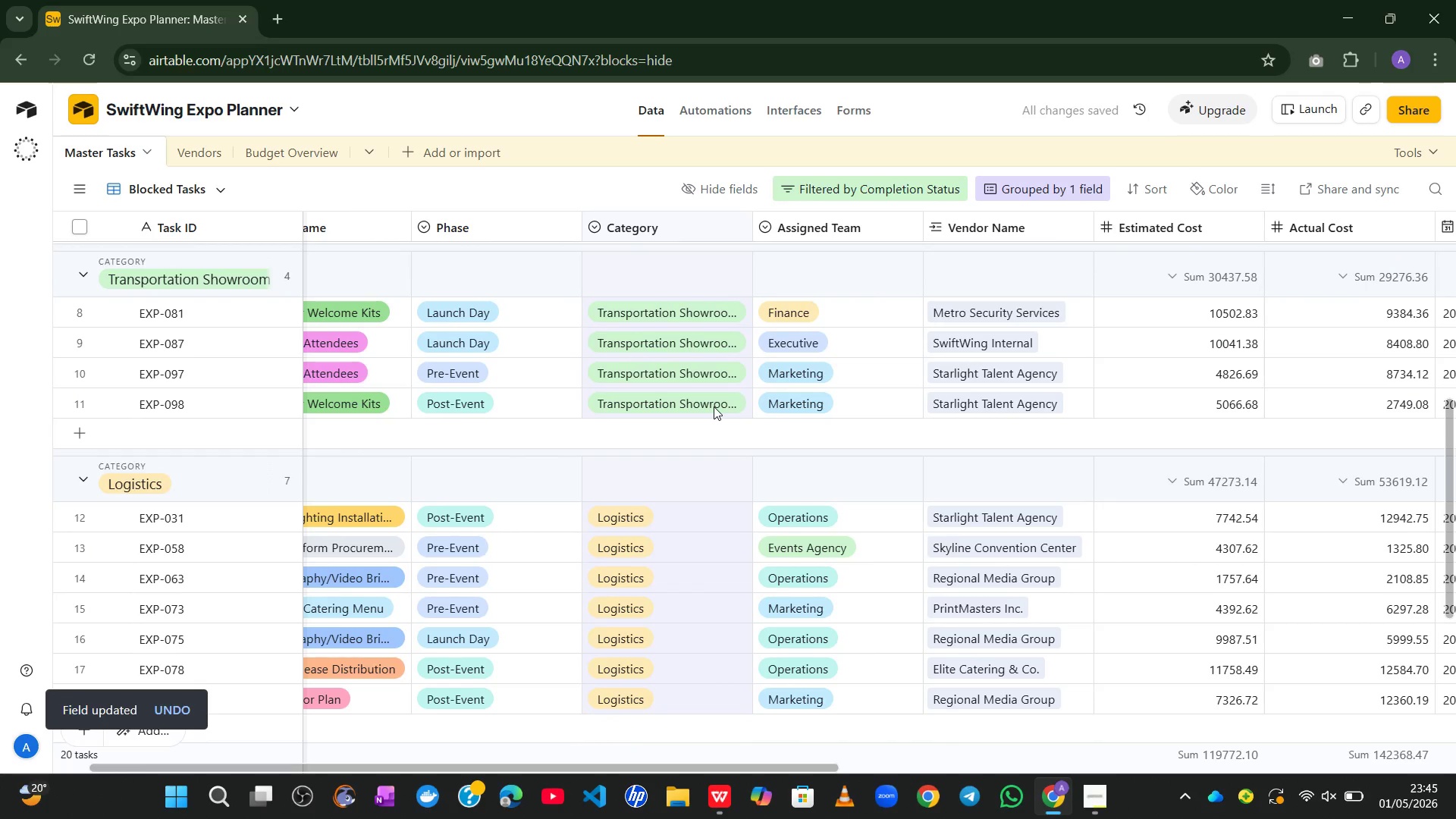 
wait(8.27)
 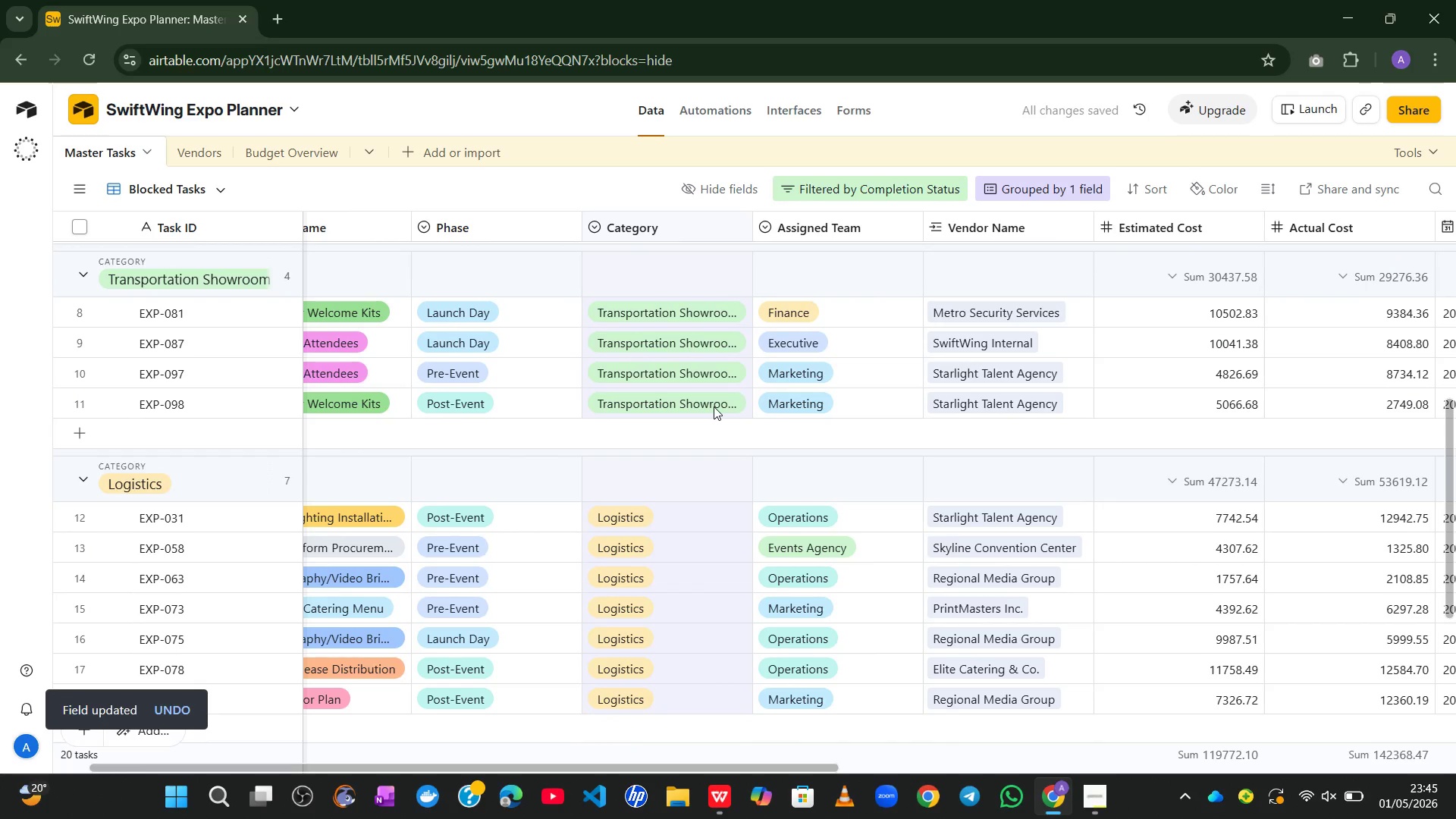 
left_click([73, 475])
 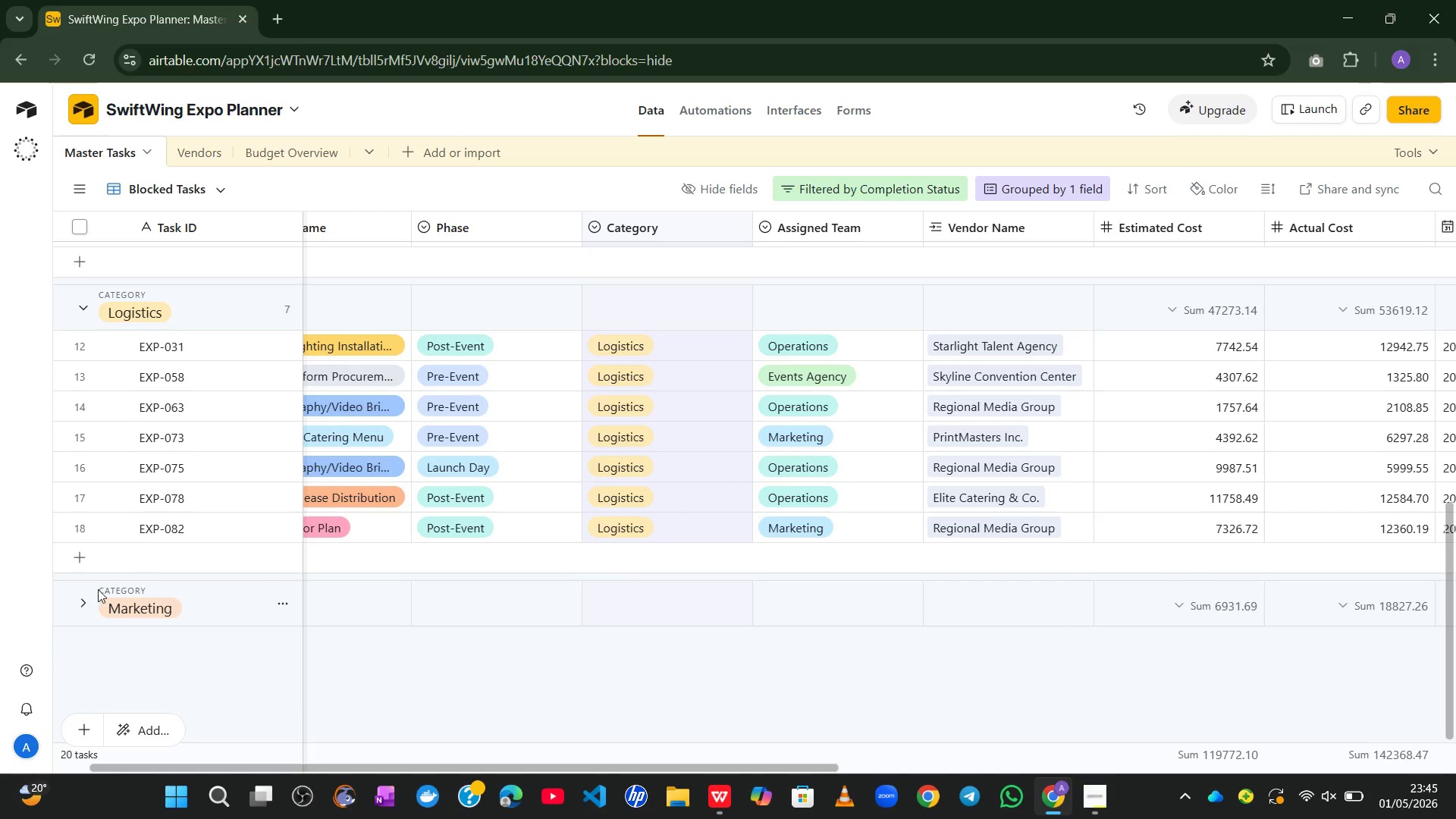 
left_click([86, 592])
 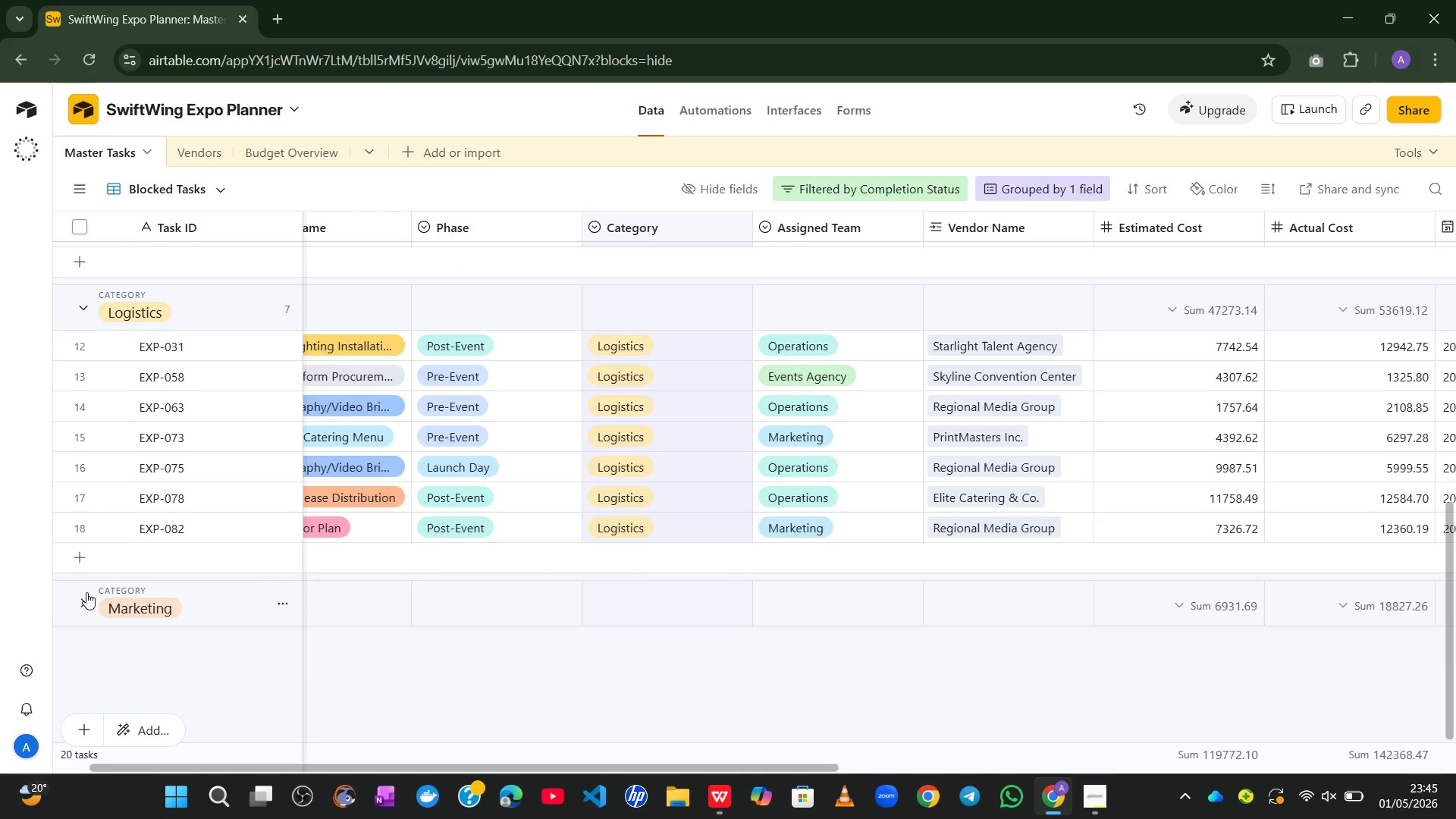 
mouse_move([109, 570])
 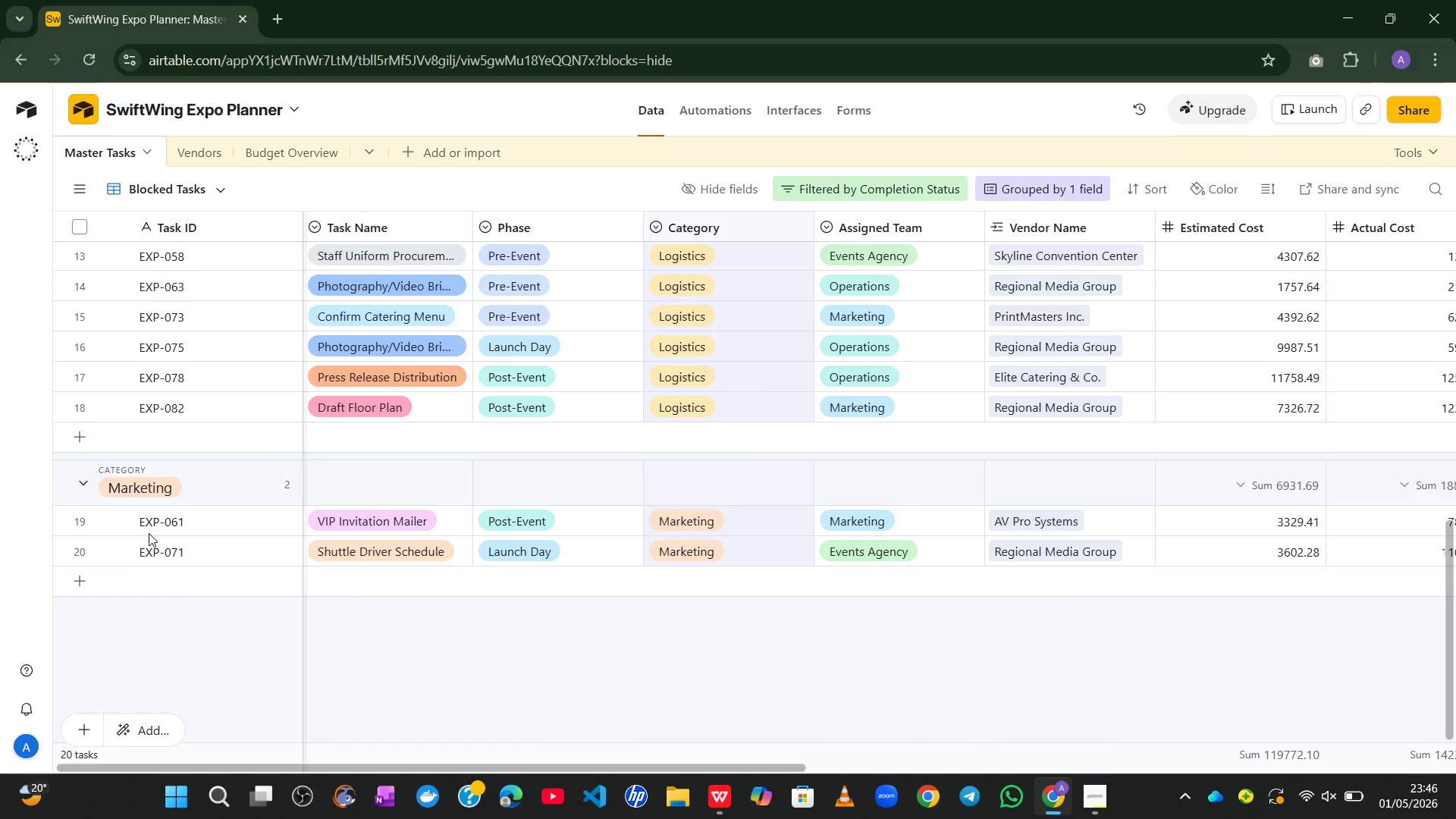 
wait(15.44)
 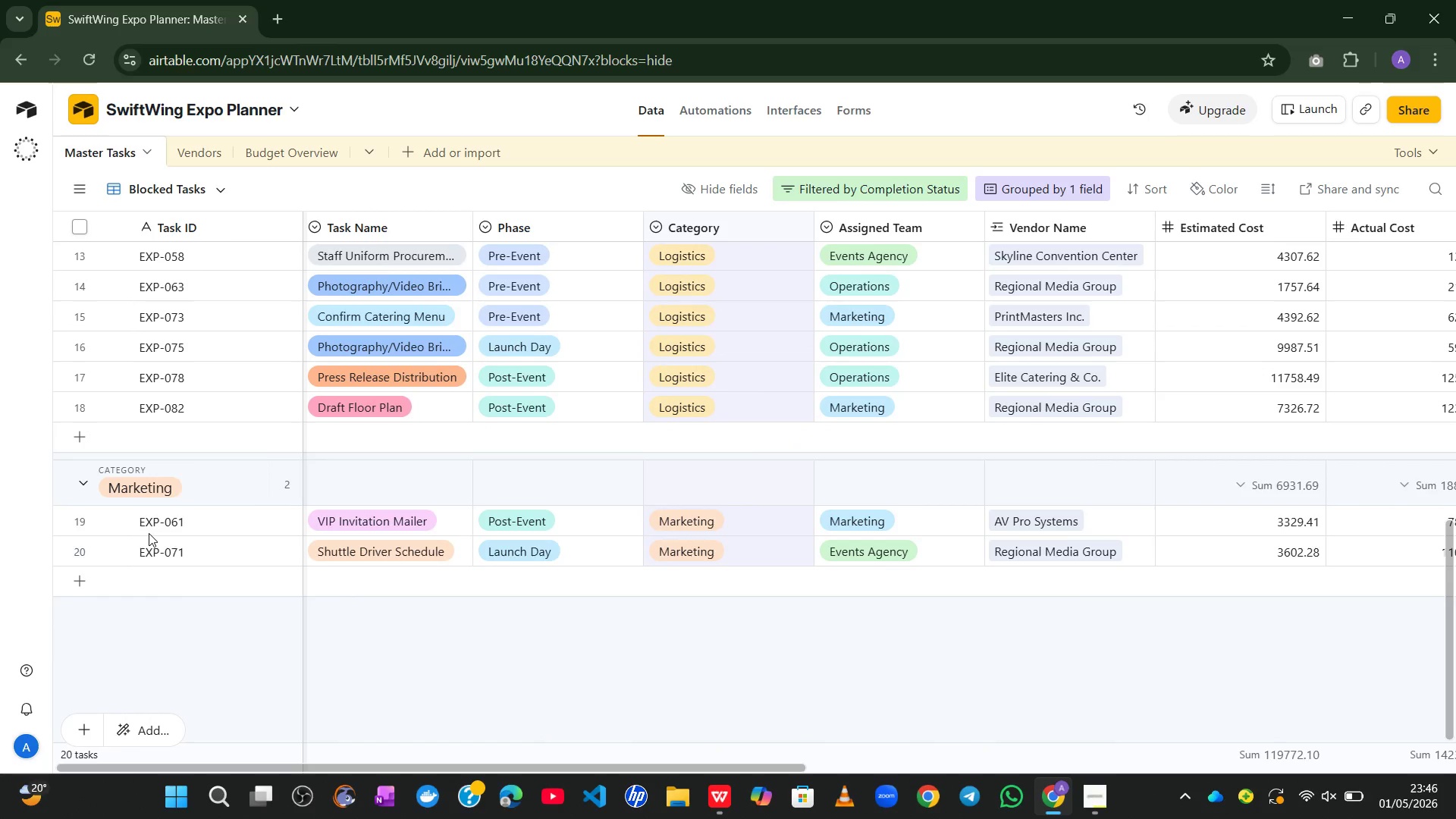 
mouse_move([218, 347])
 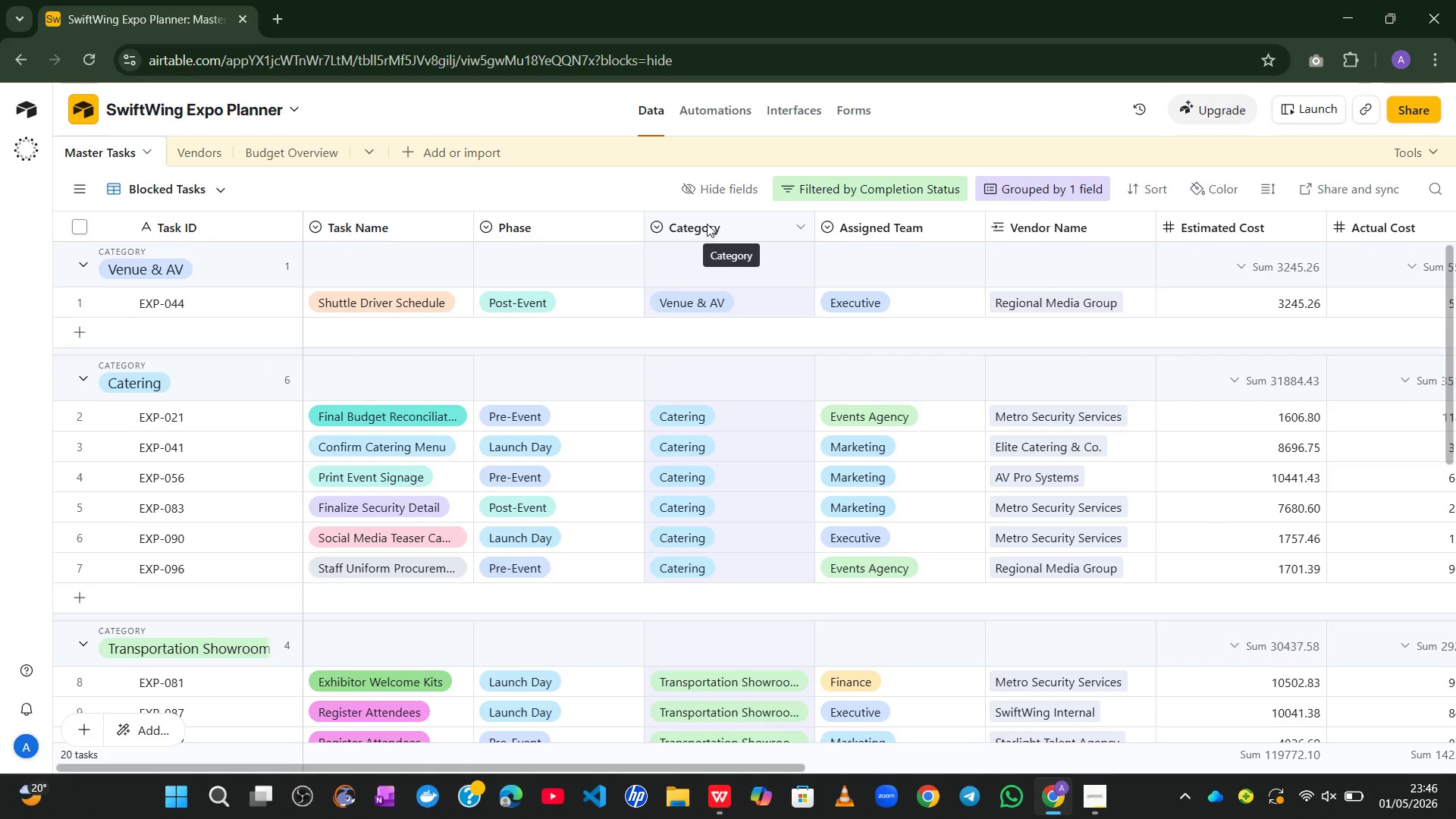 
double_click([707, 224])
 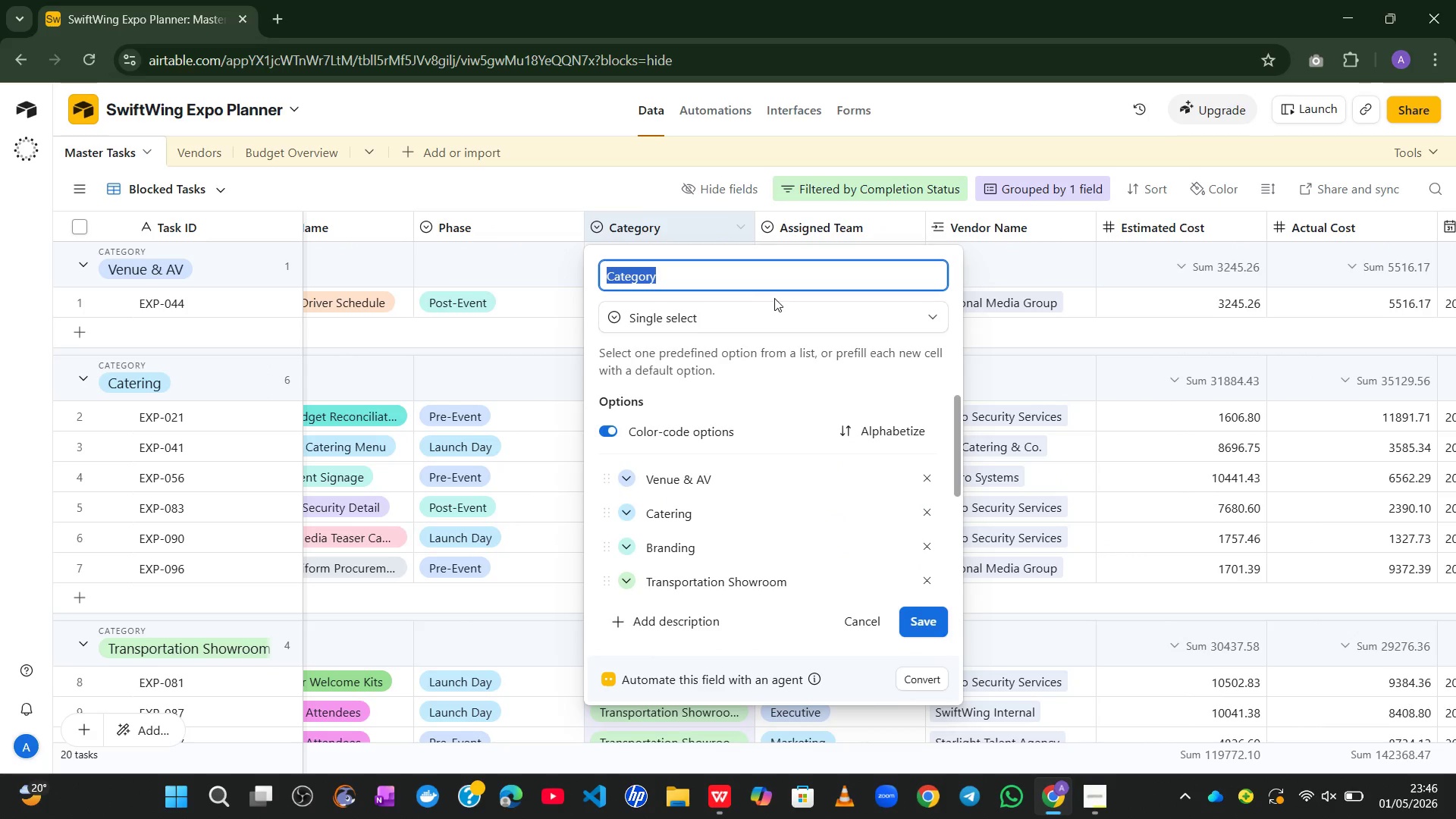 
left_click([757, 317])
 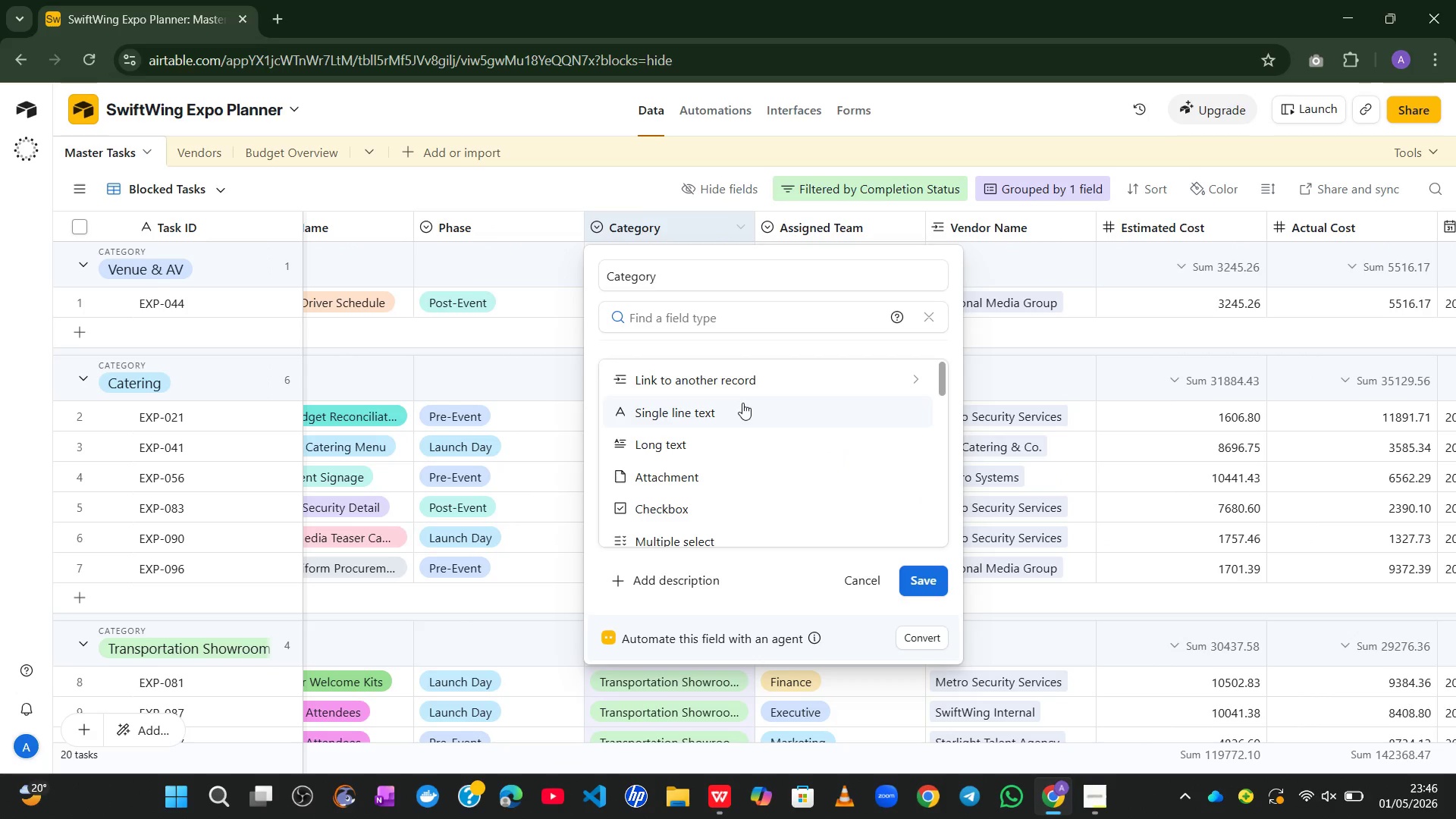 
left_click([736, 409])
 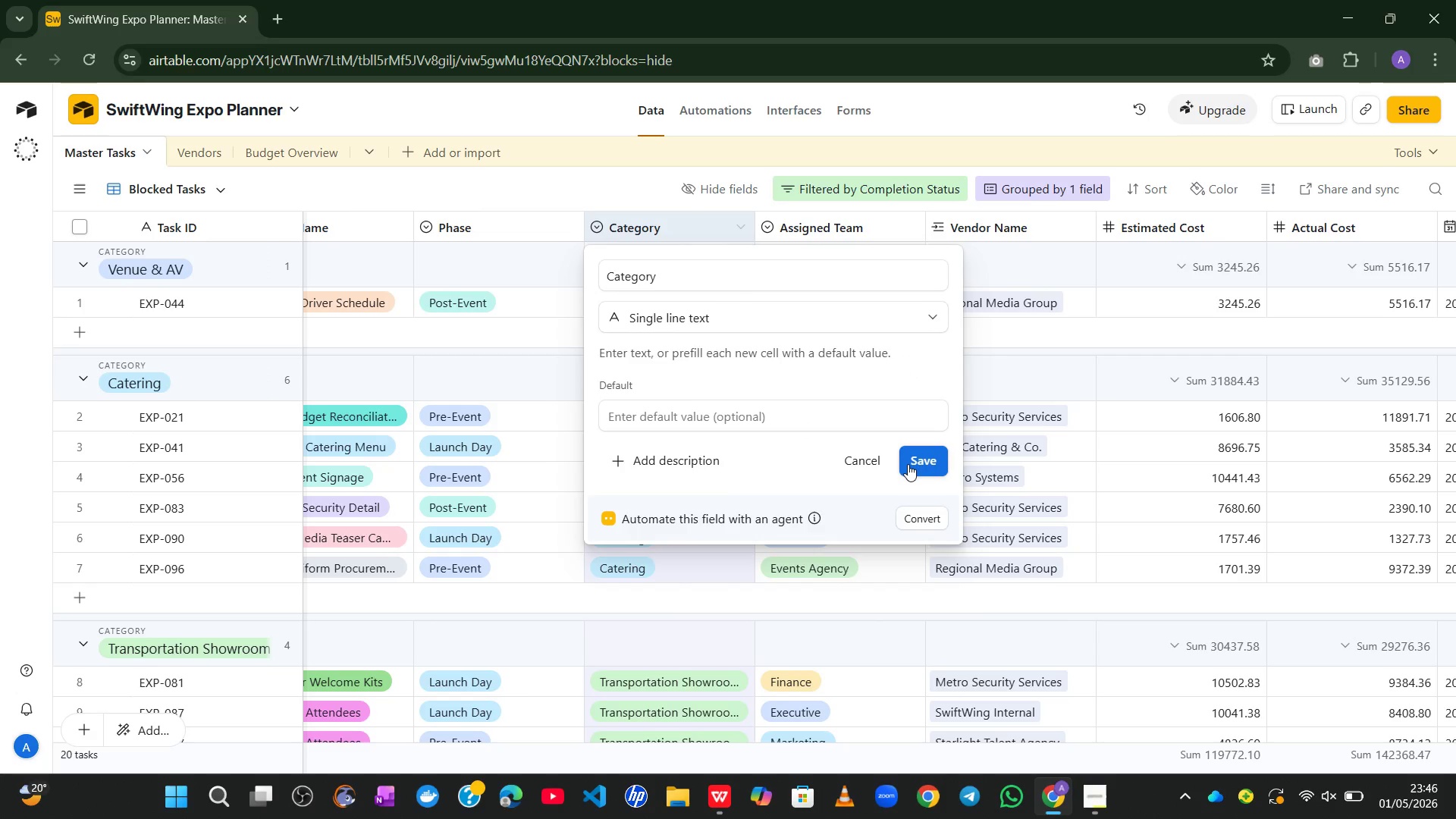 
wait(5.33)
 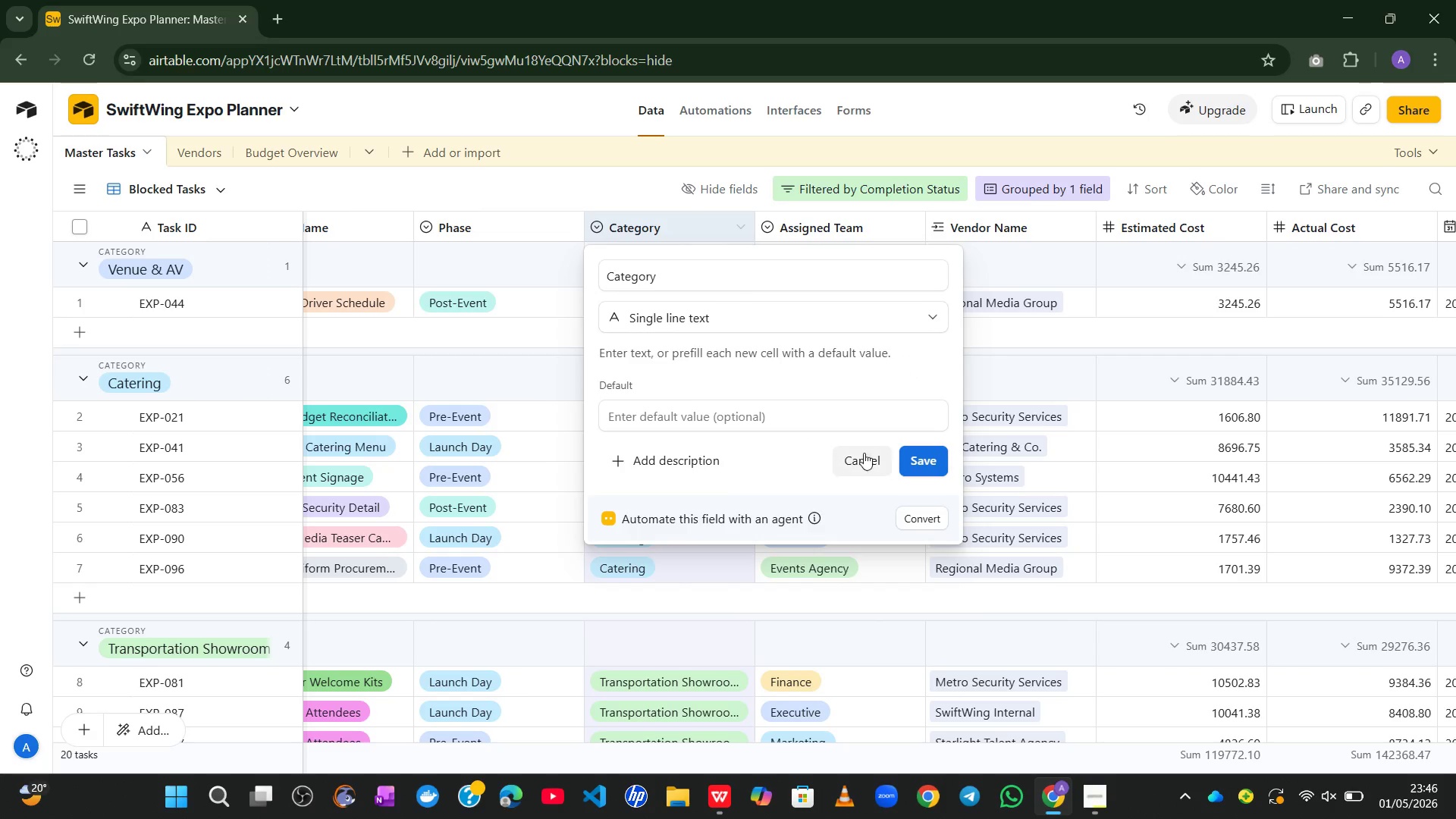 
left_click([908, 464])
 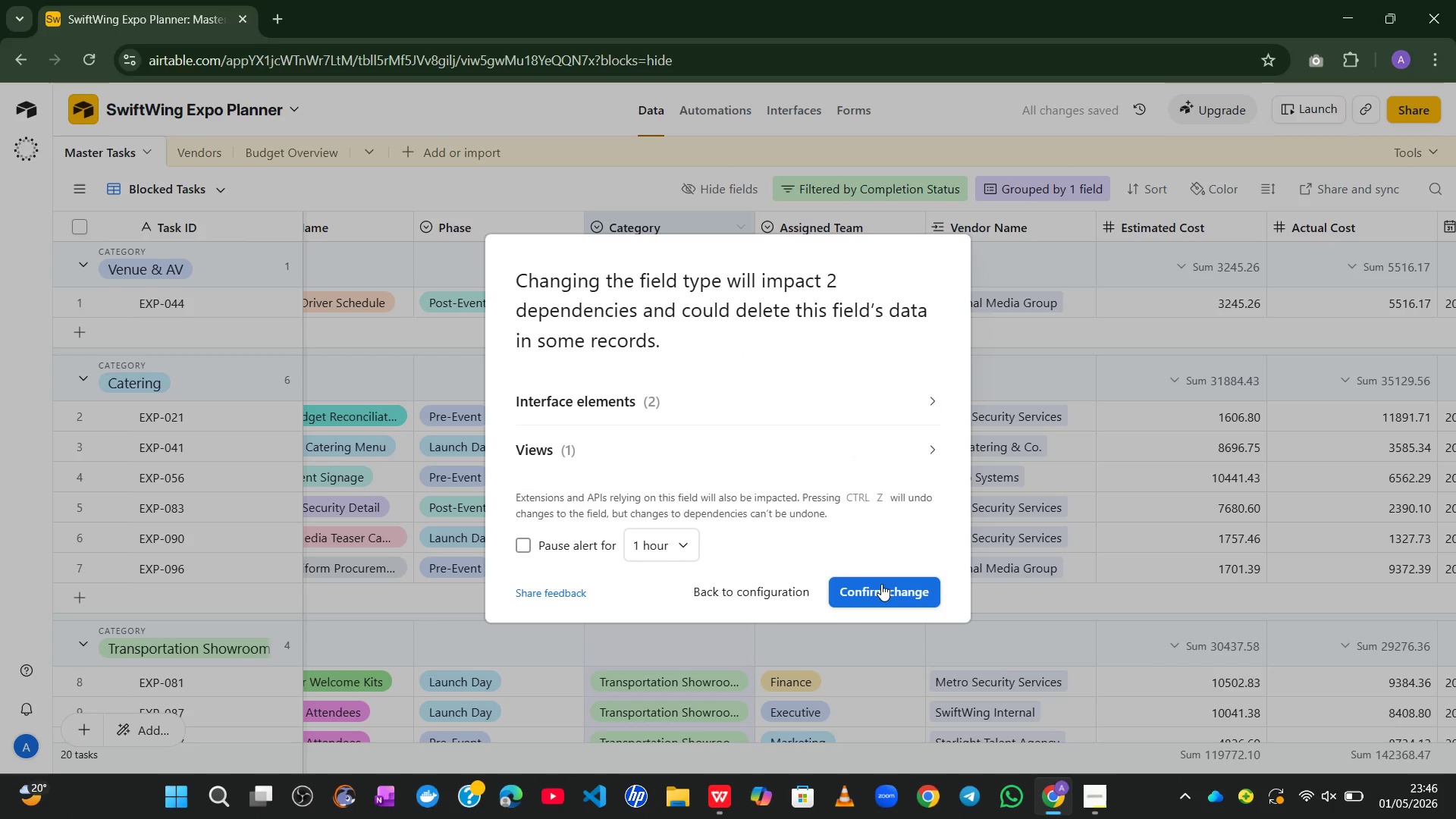 
wait(10.64)
 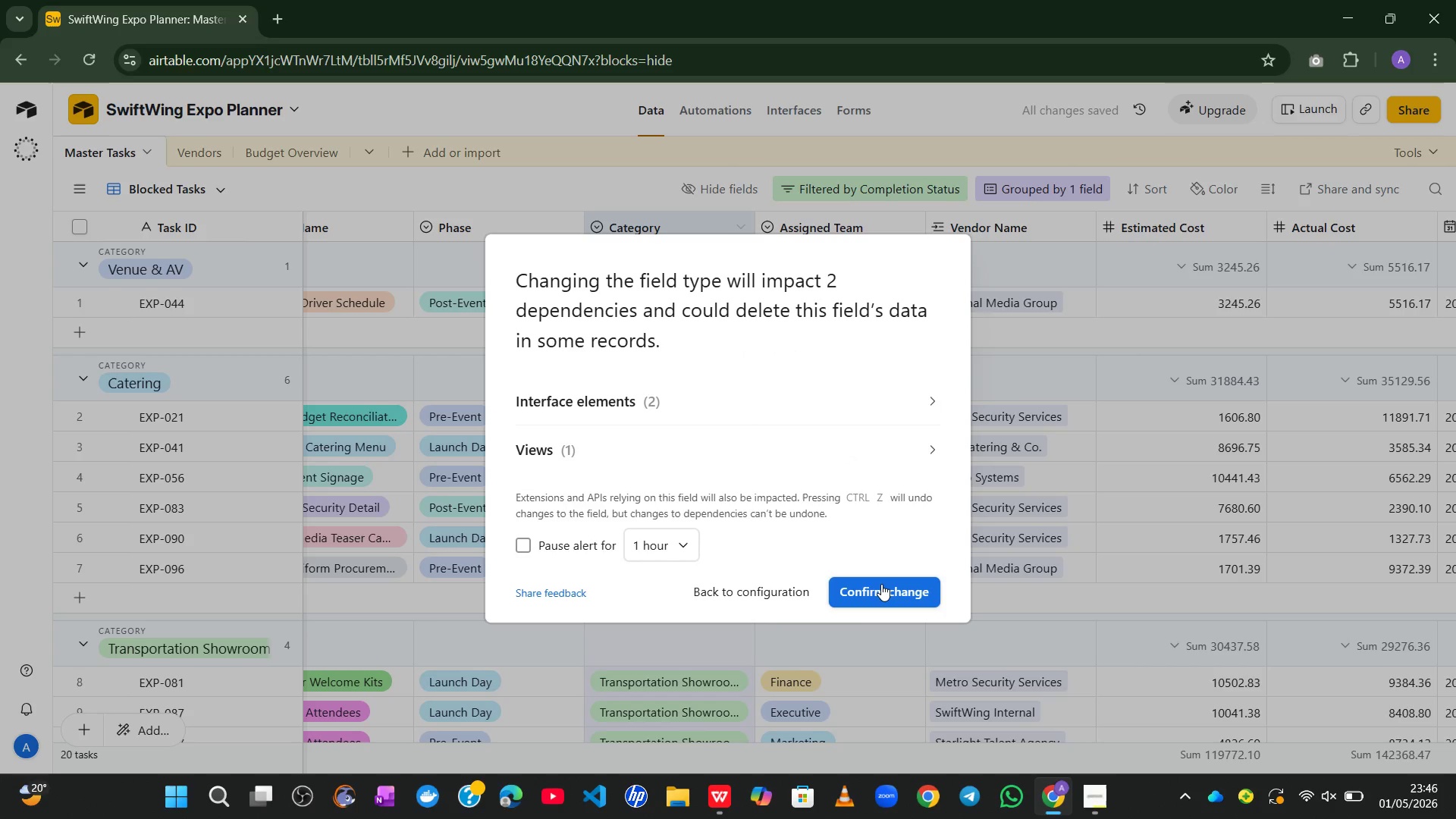 
left_click([881, 584])
 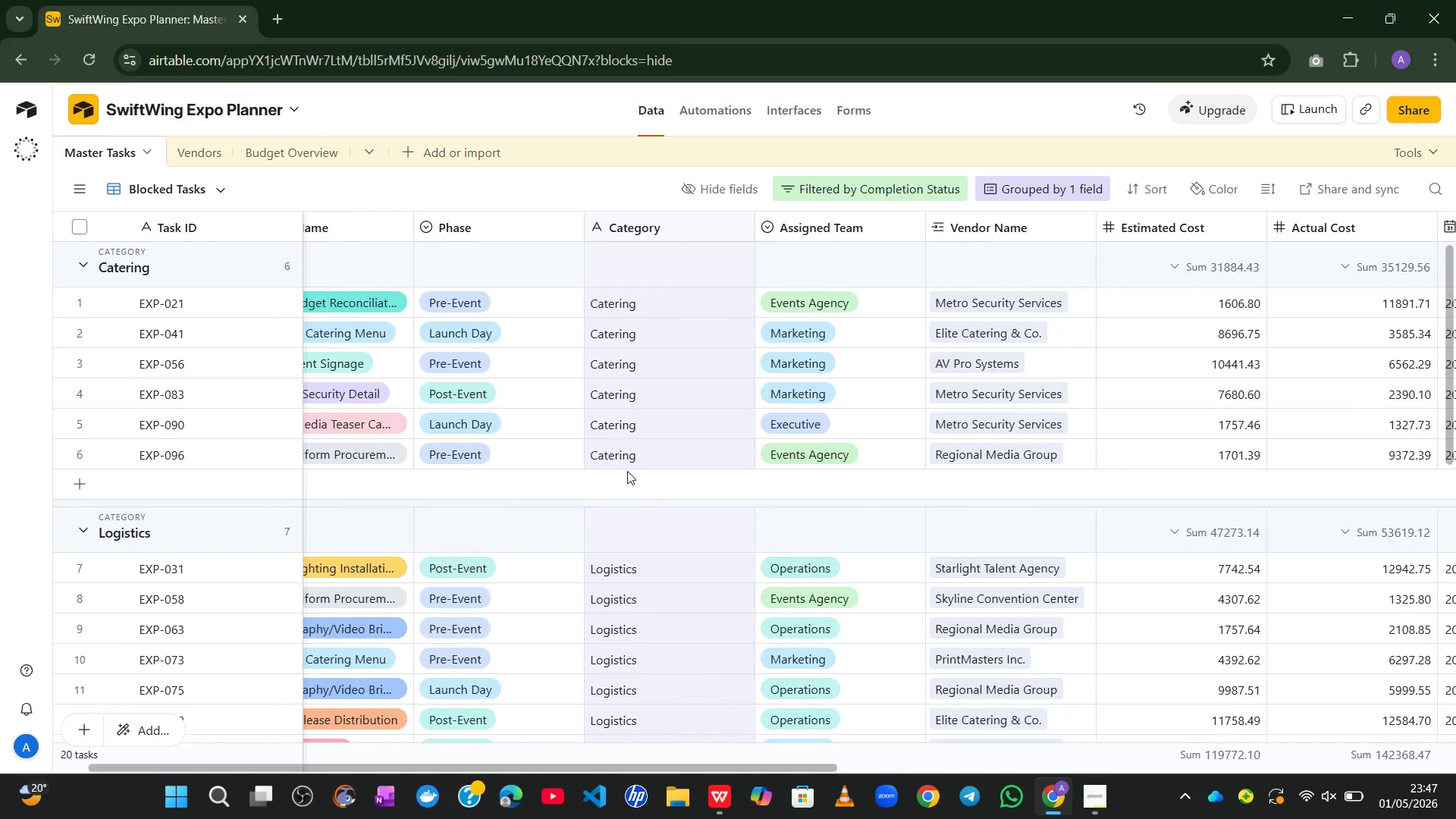 
wait(65.77)
 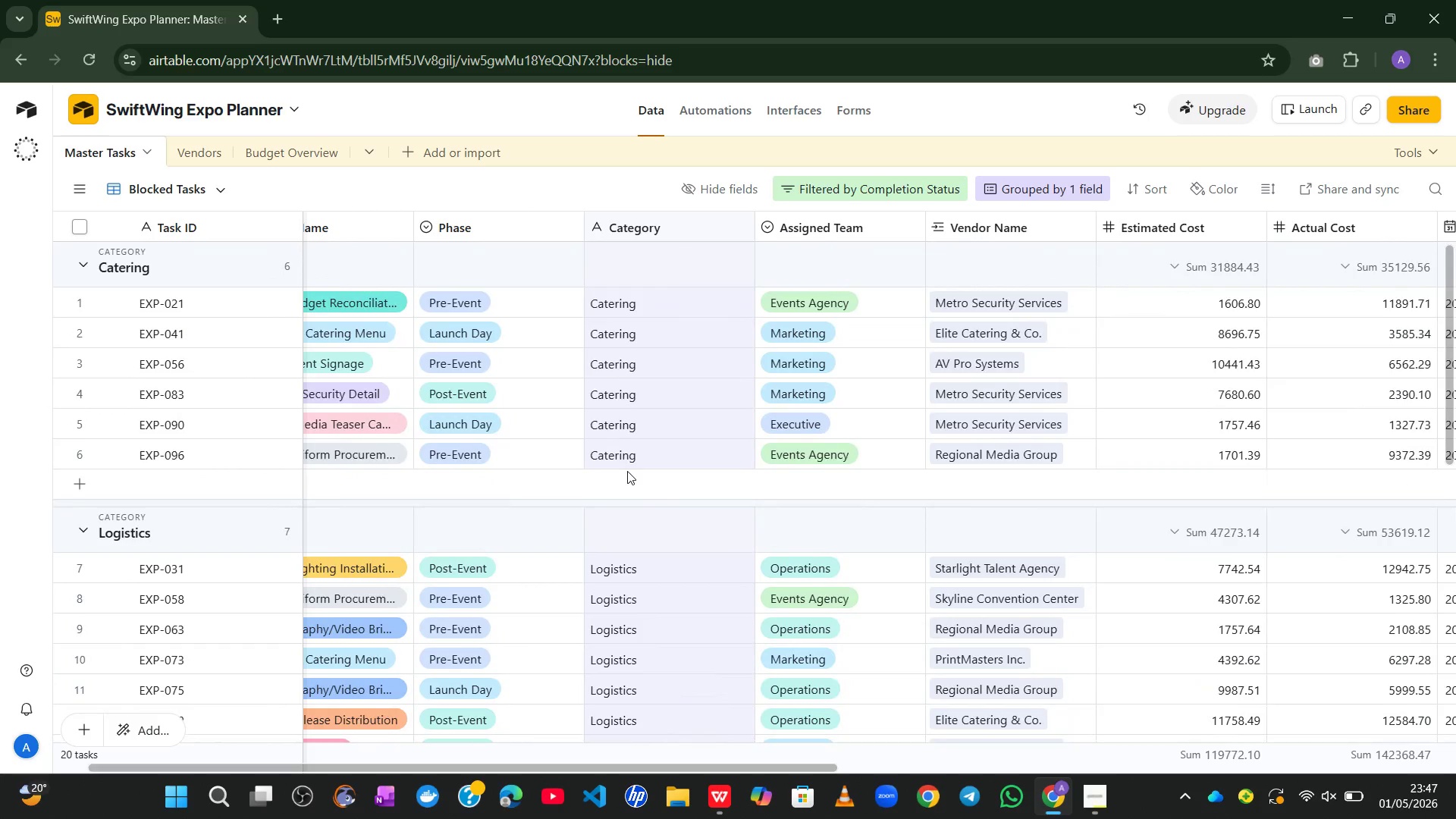 
mouse_move([523, 471])
 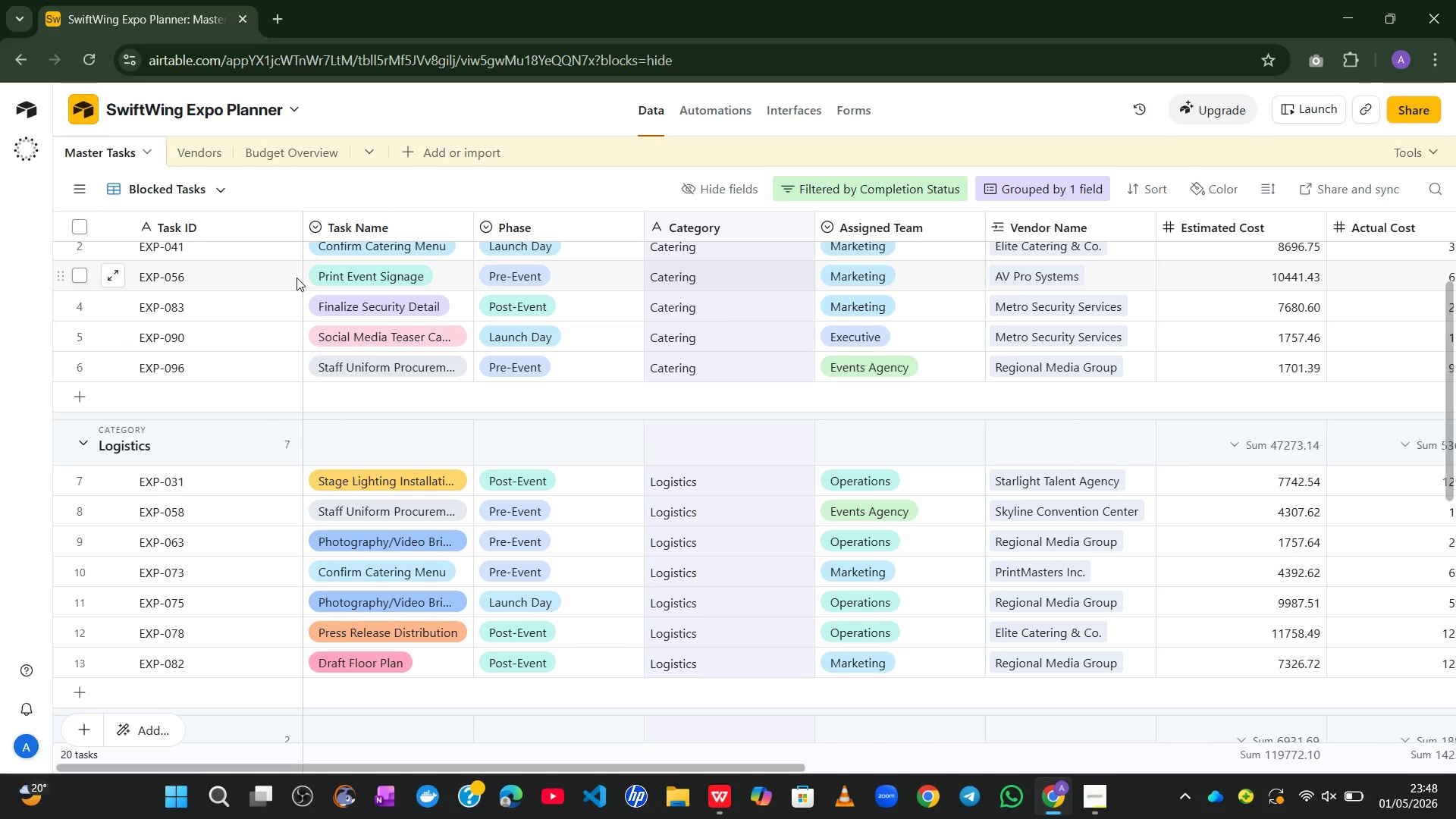 
left_click([89, 224])
 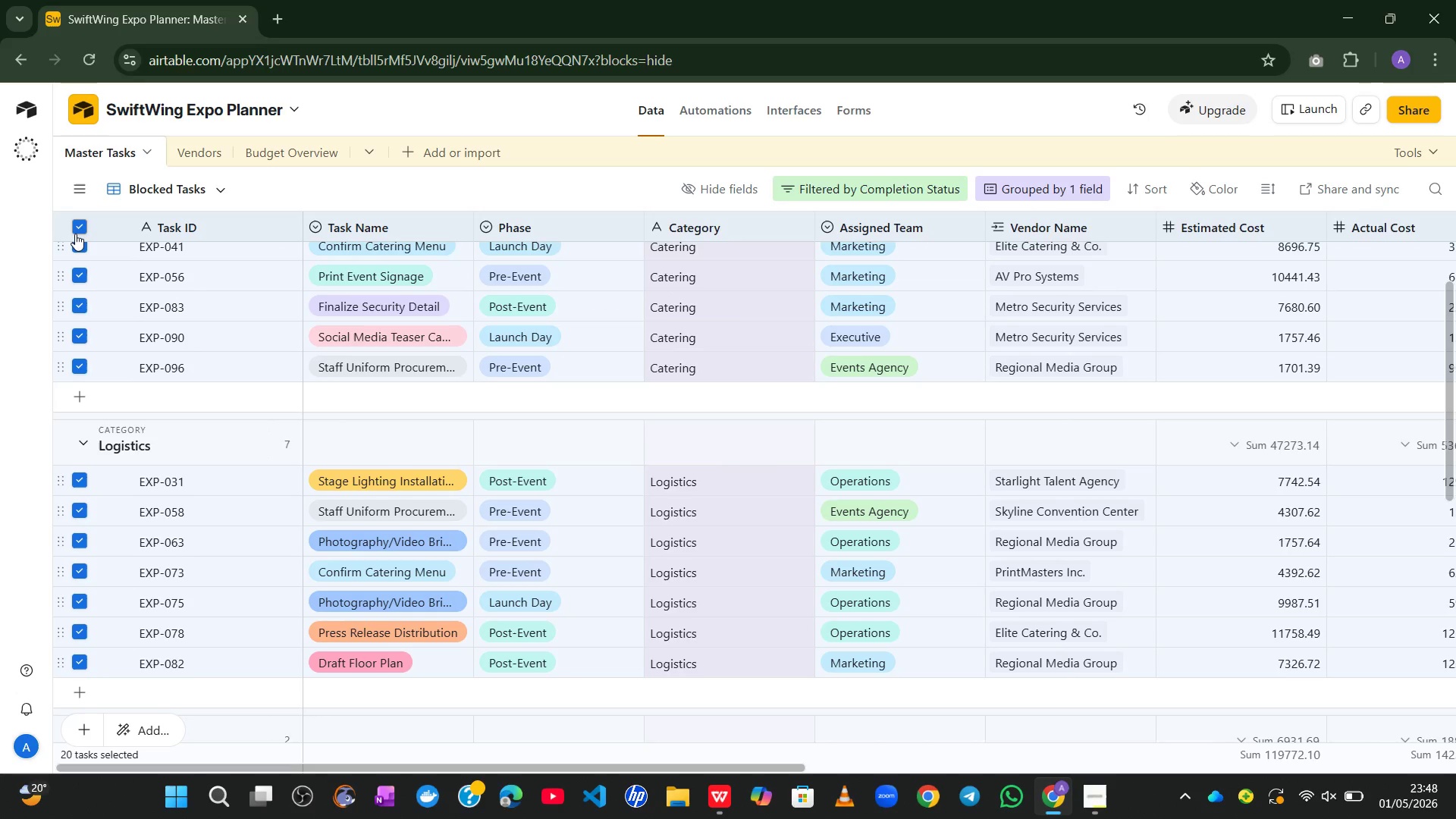 
mouse_move([83, 246])
 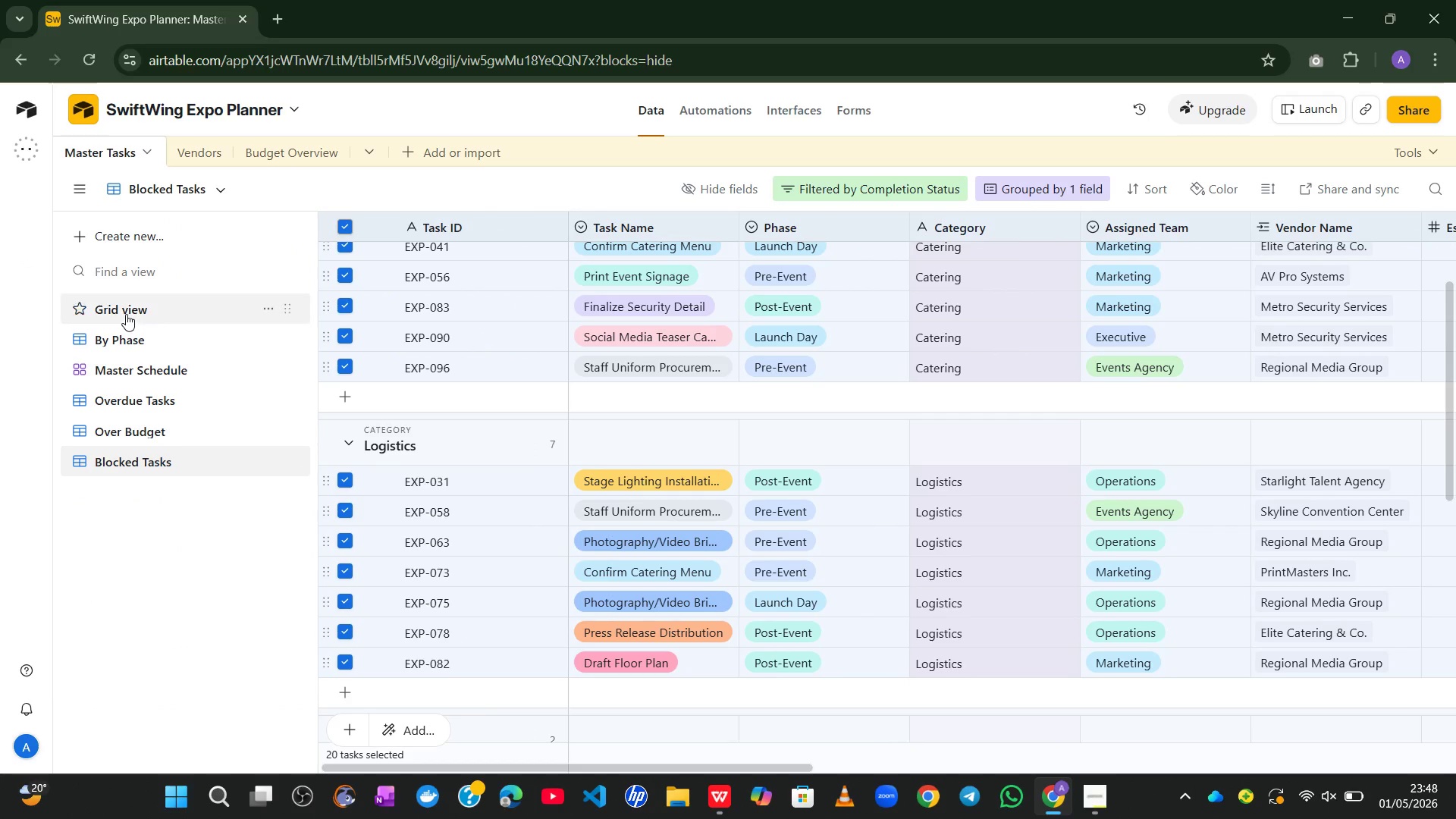 
left_click([104, 303])
 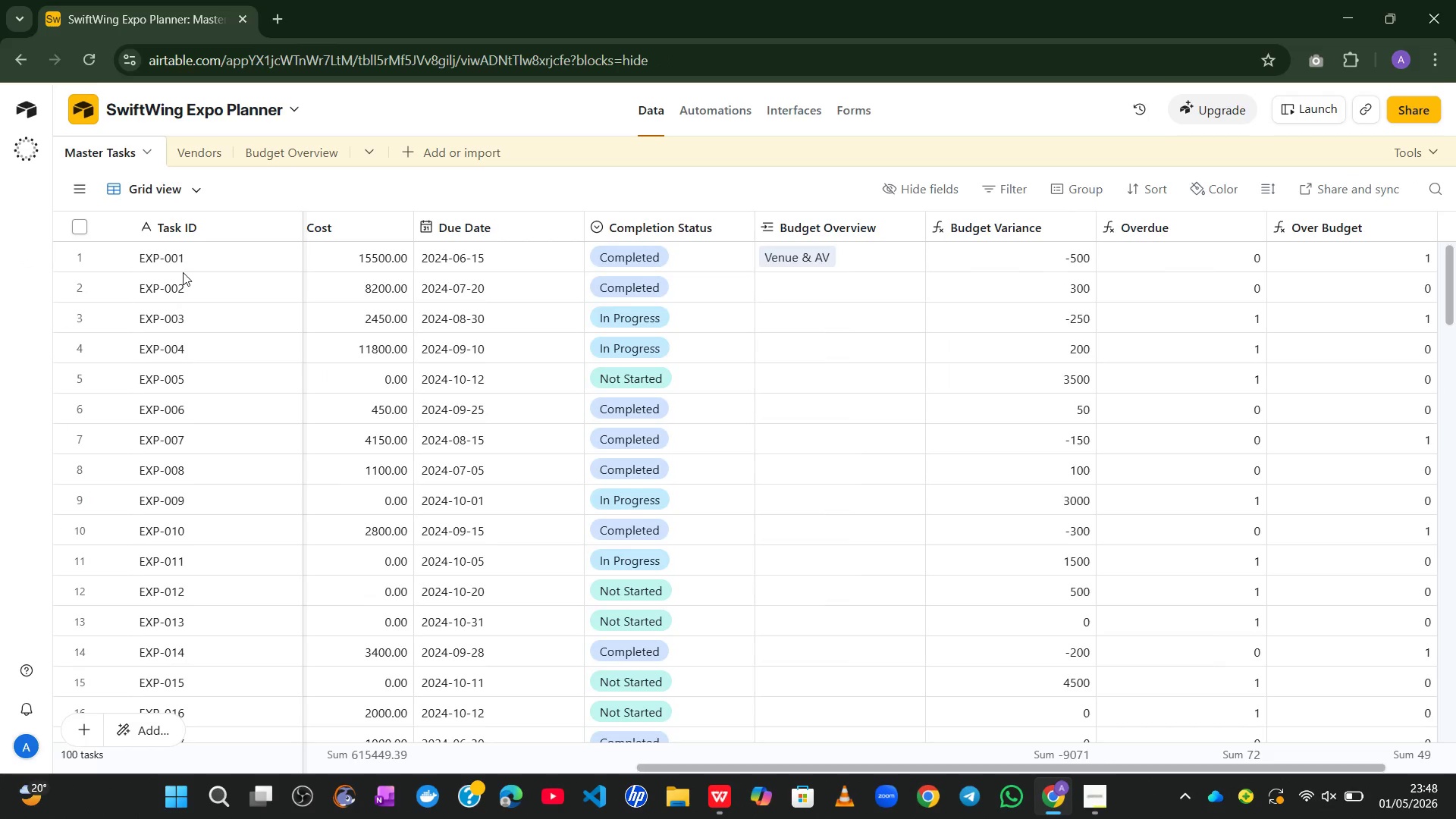 
left_click([74, 214])
 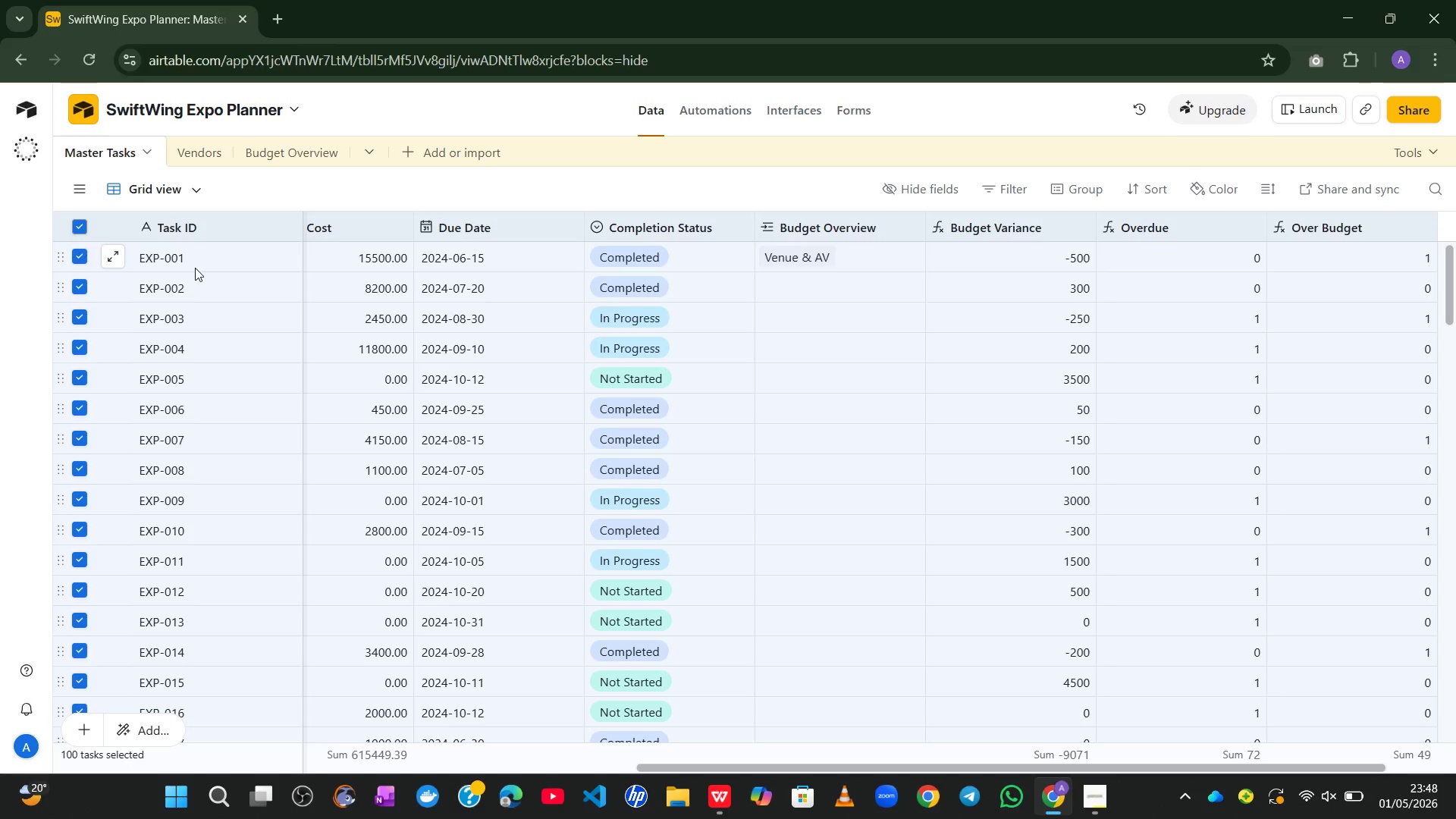 
right_click([195, 268])
 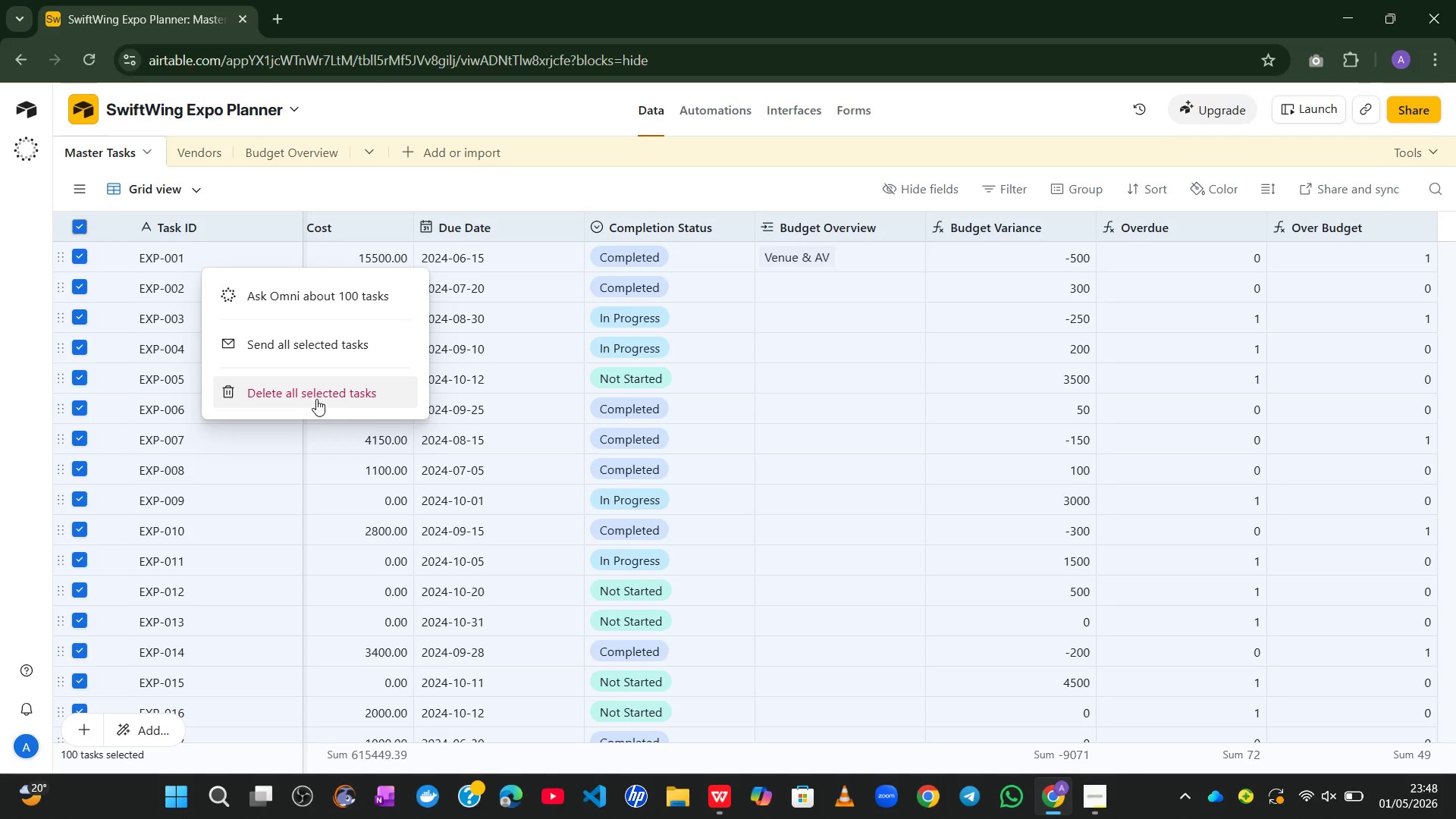 
left_click([312, 396])
 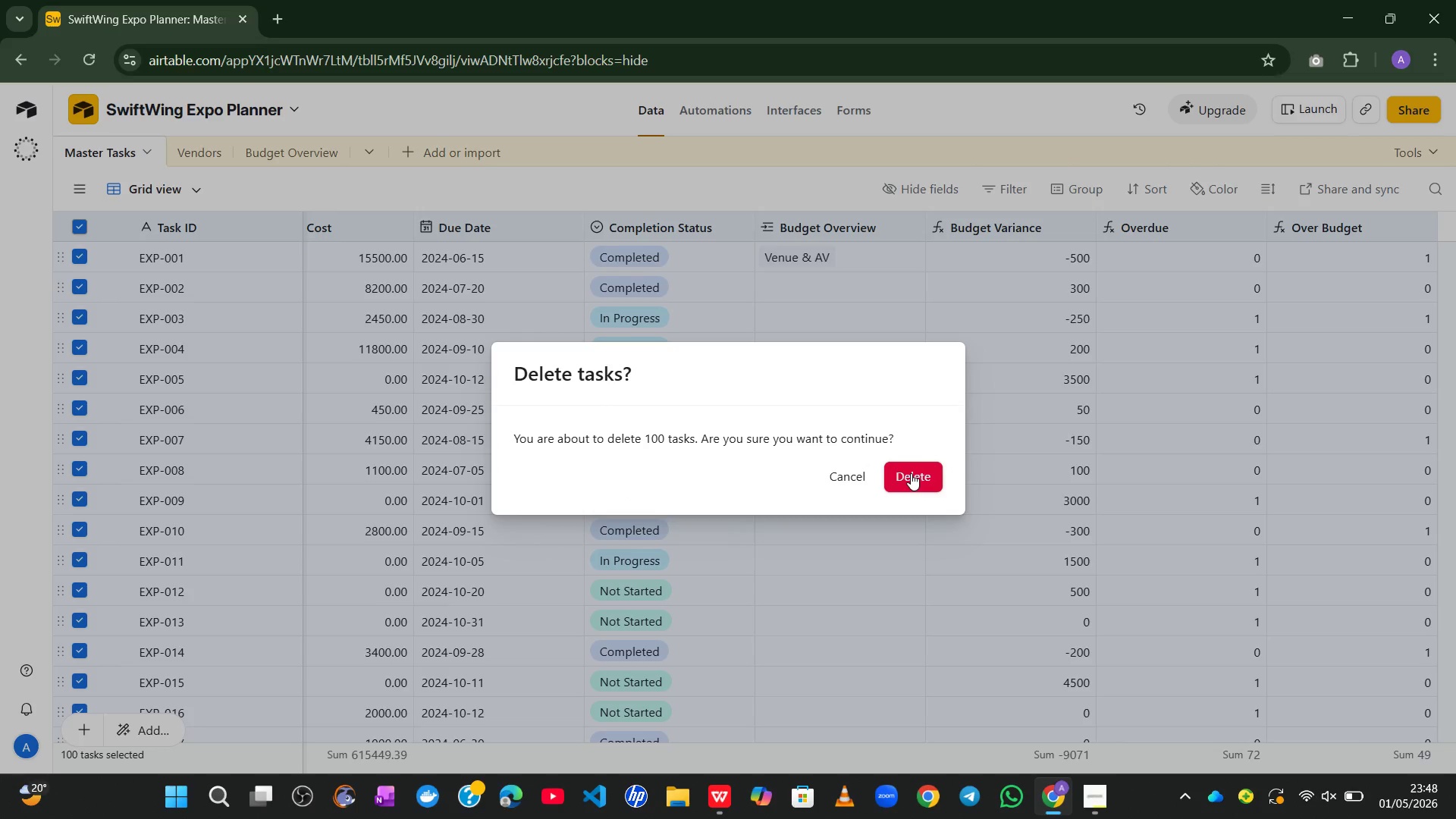 
left_click([911, 473])
 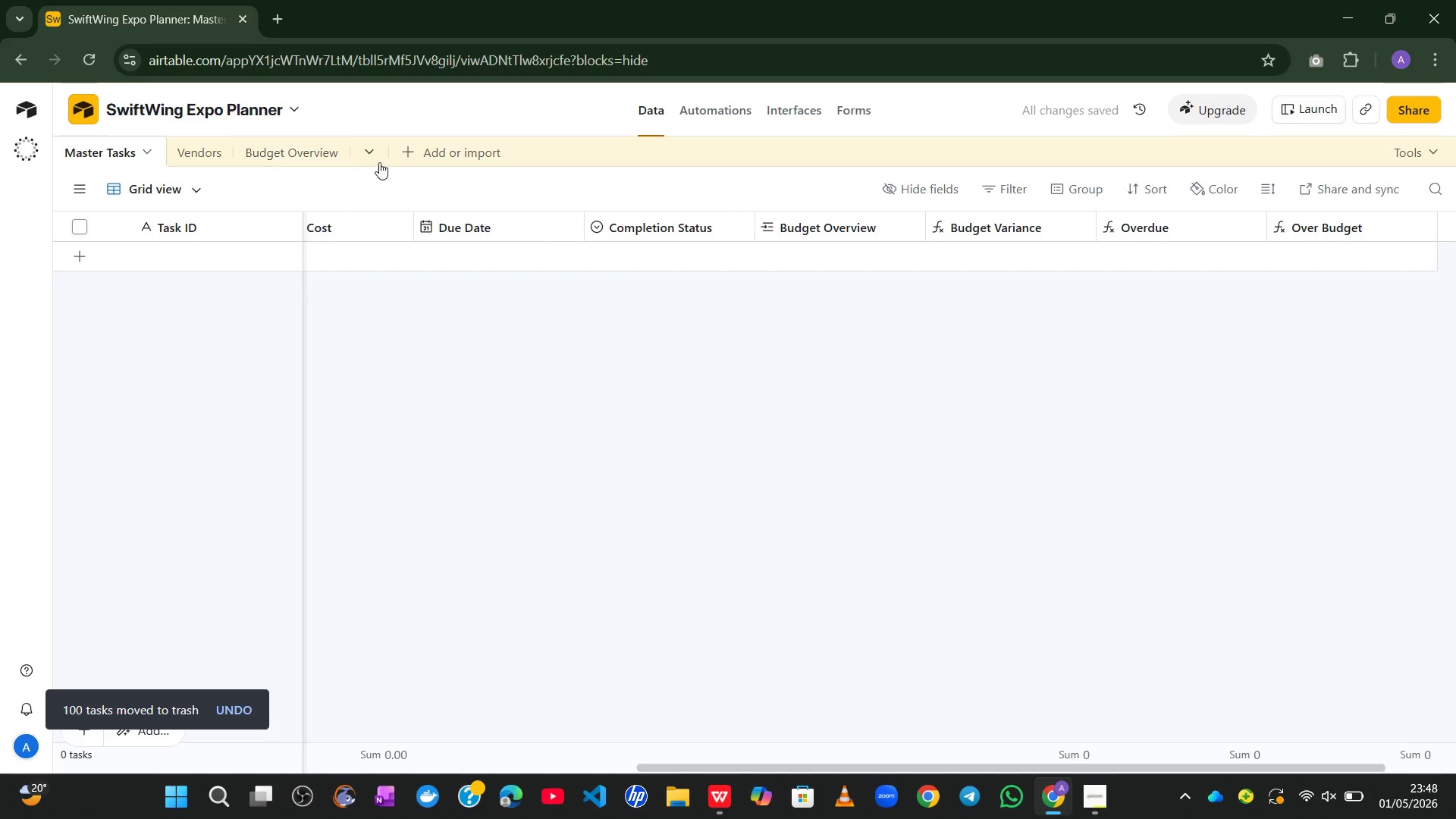 
left_click([402, 152])
 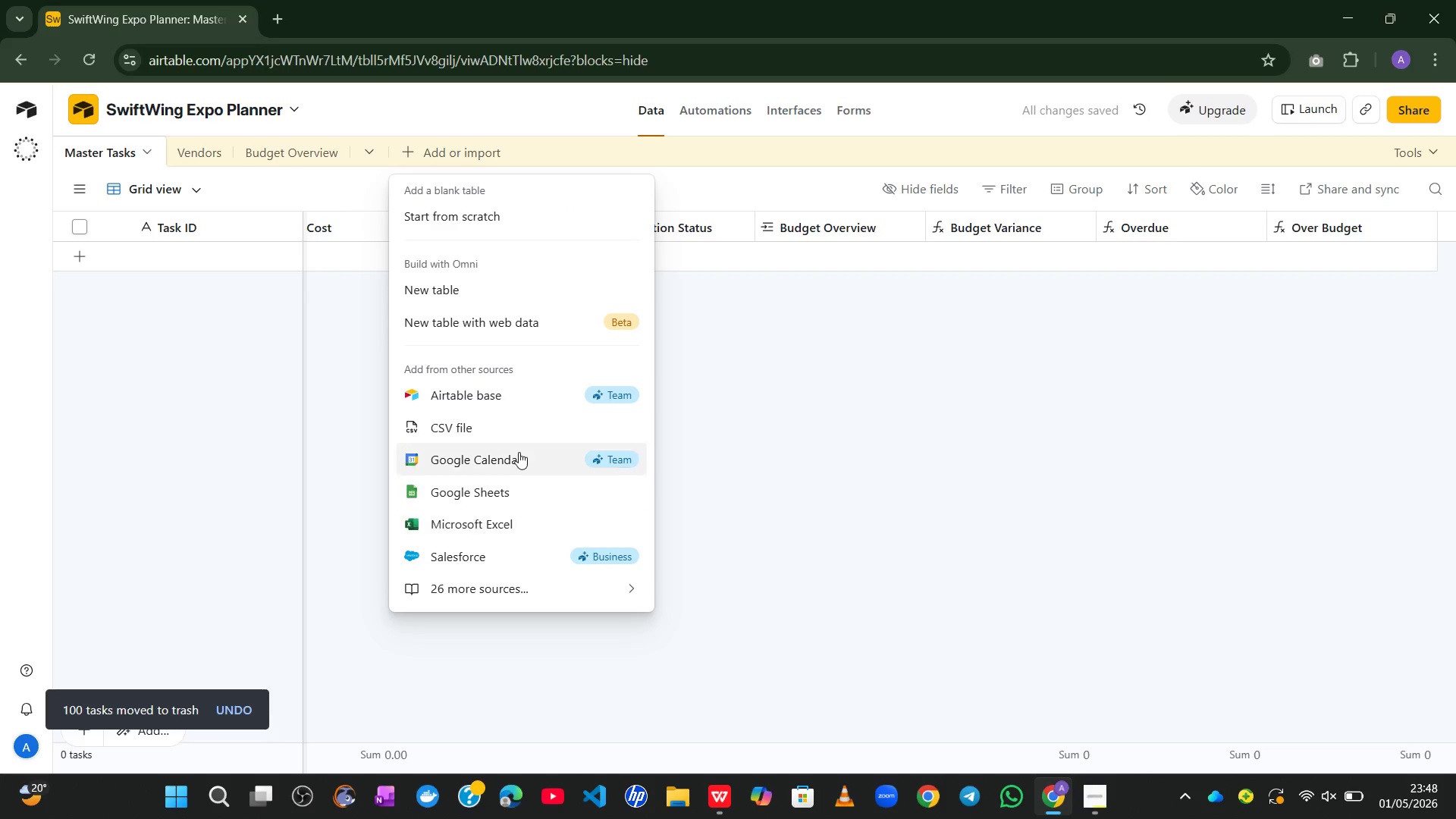 
left_click([461, 419])
 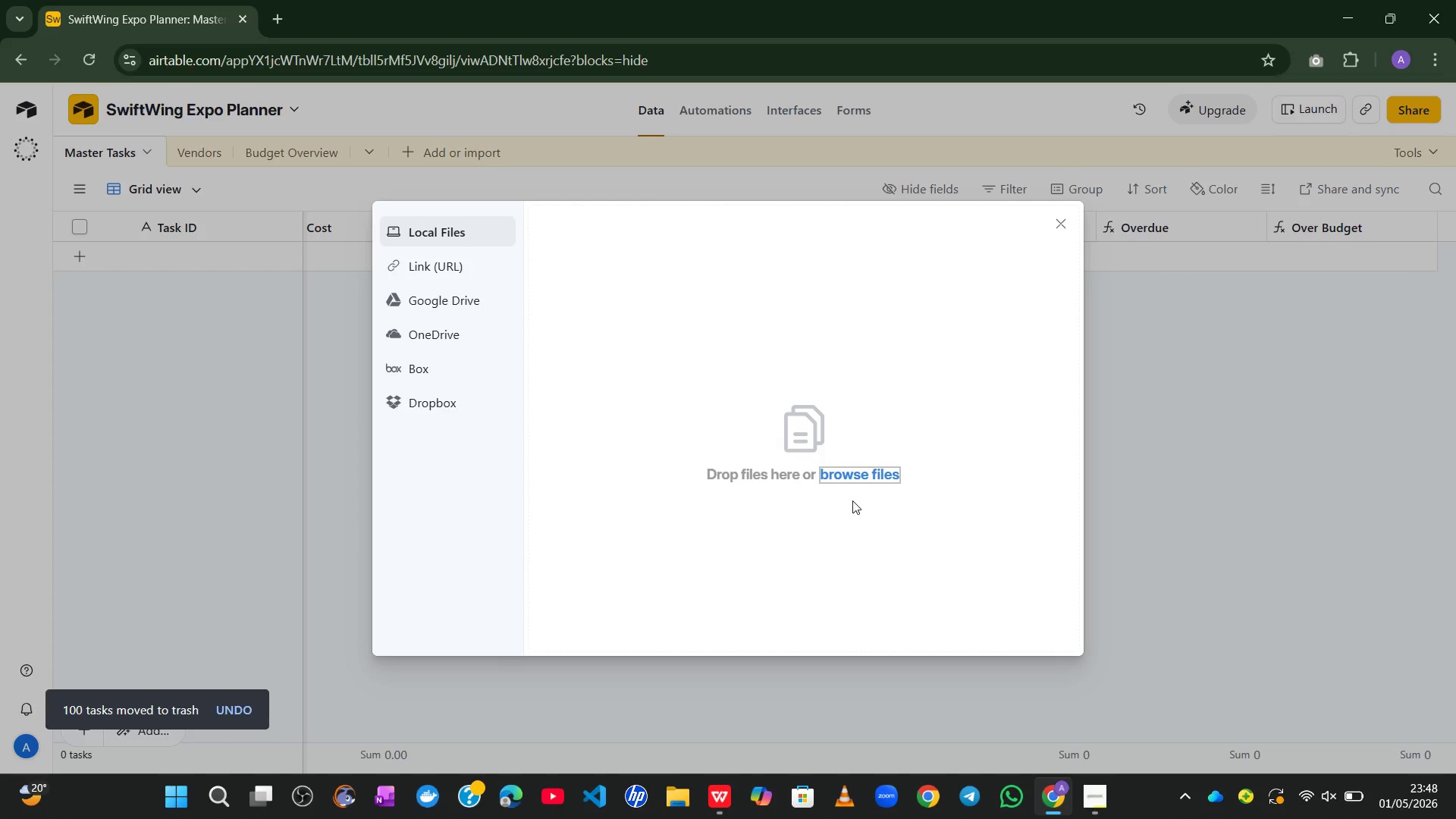 
left_click([880, 475])
 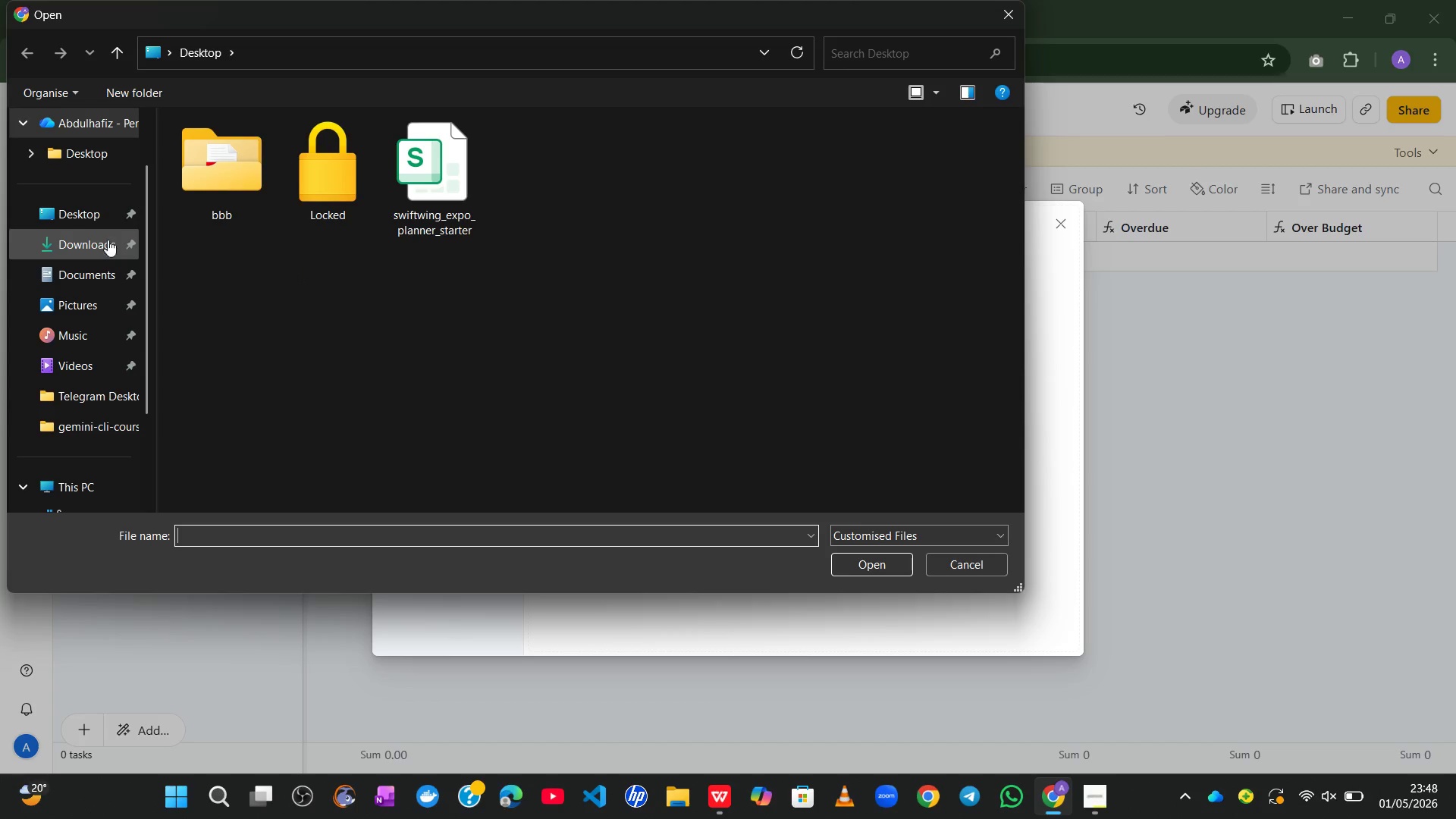 
left_click([456, 199])
 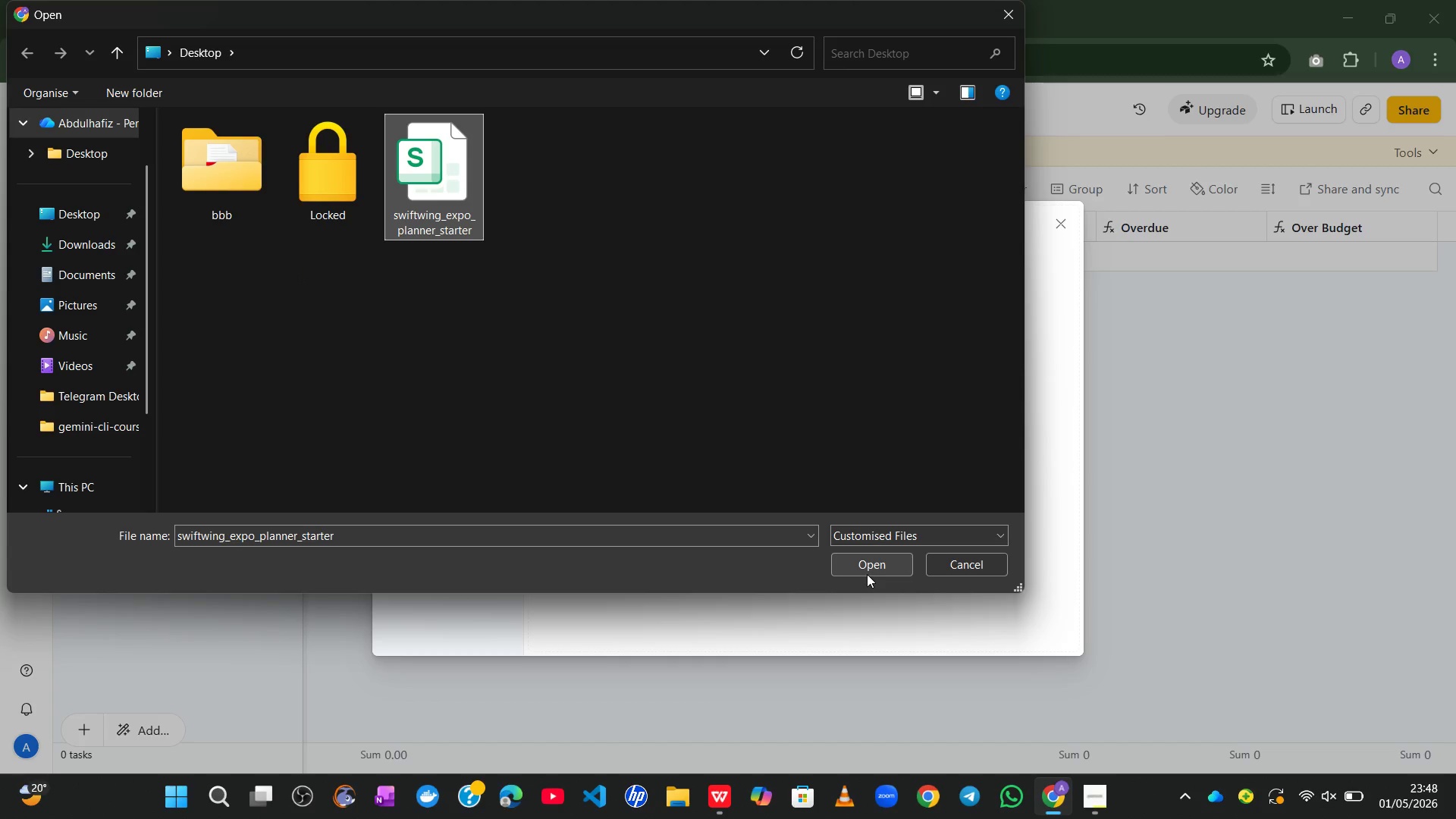 
left_click([869, 570])
 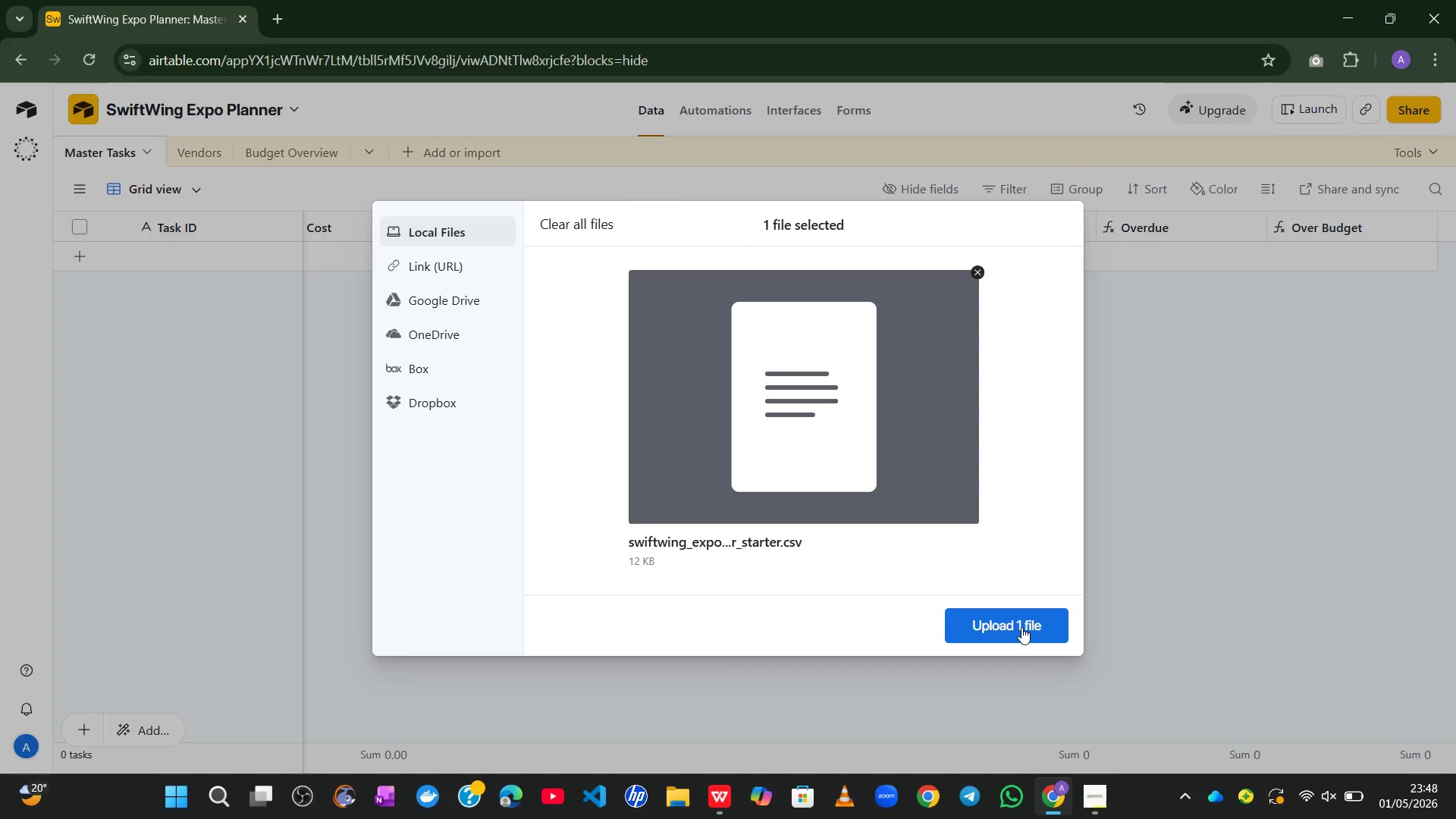 
left_click([993, 620])
 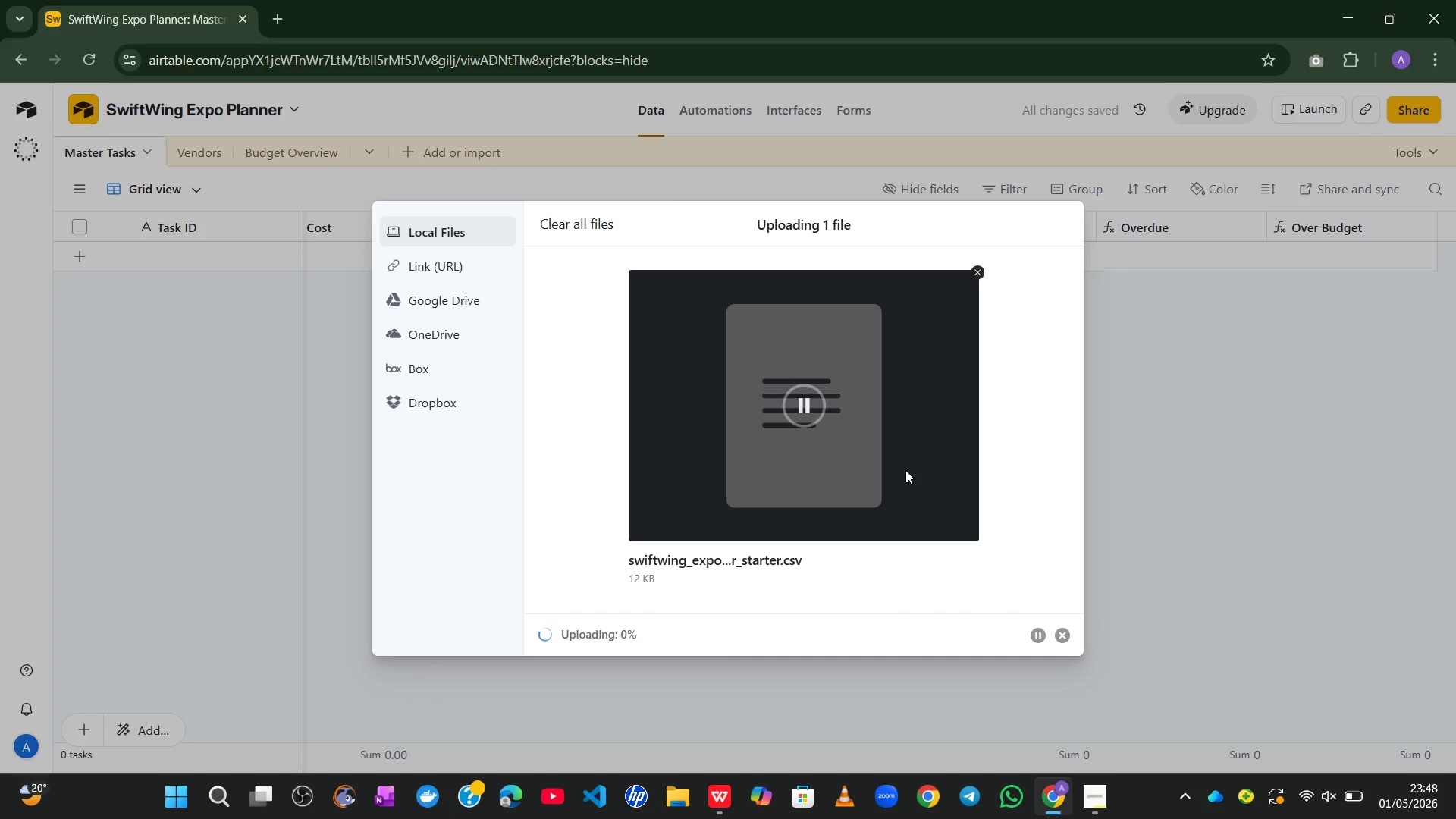 
wait(10.91)
 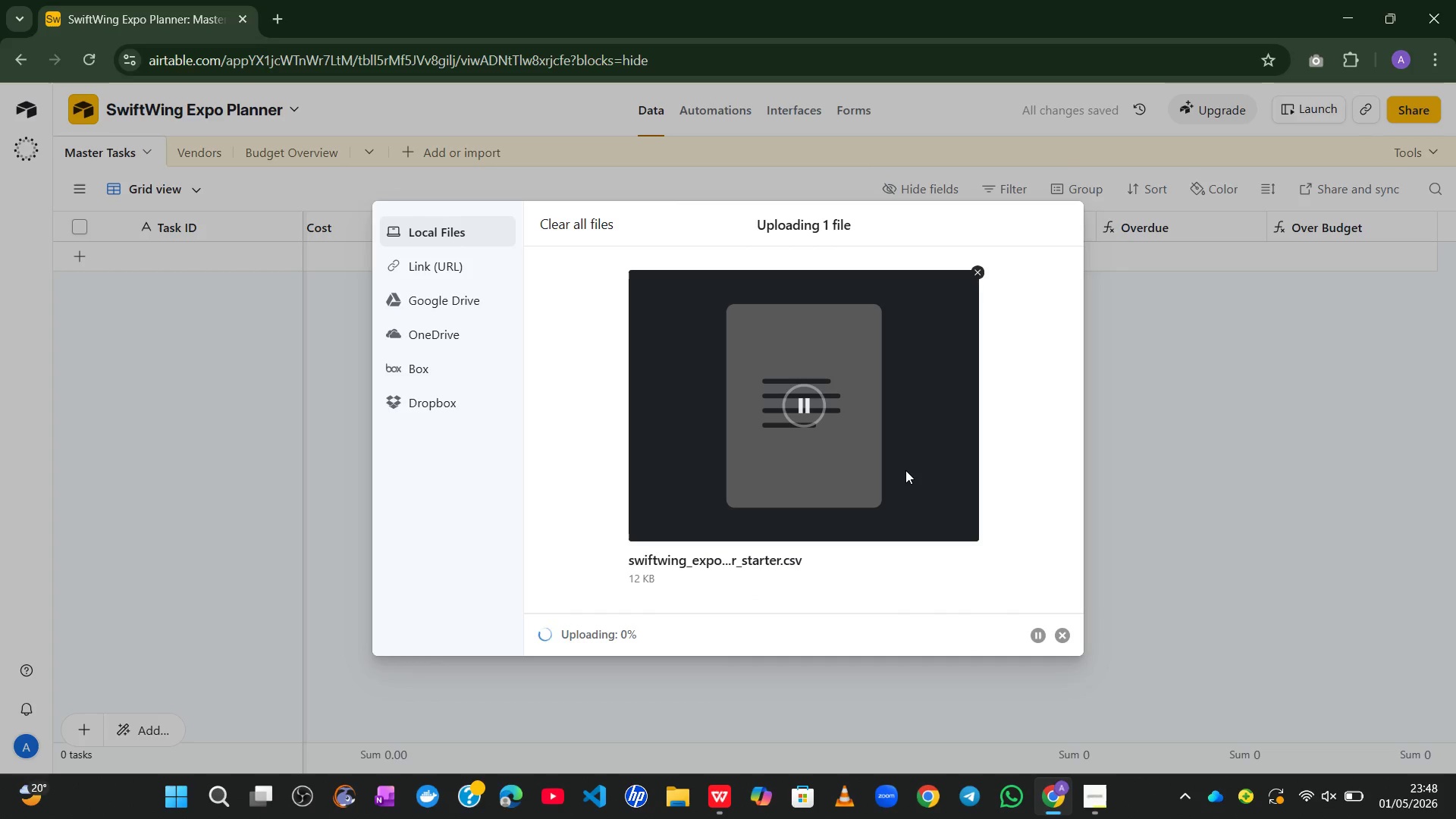 
left_click([888, 429])
 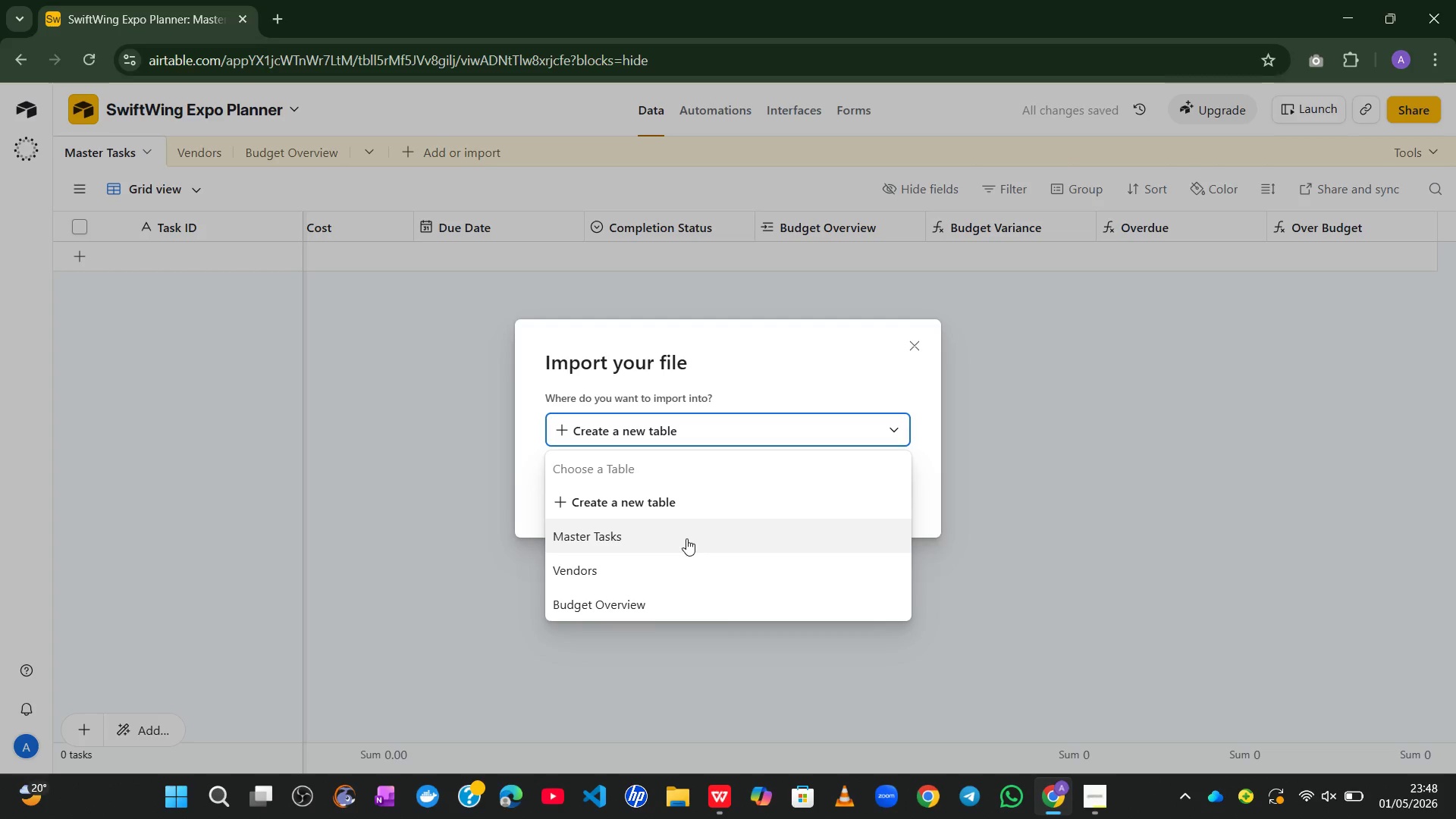 
left_click([686, 538])
 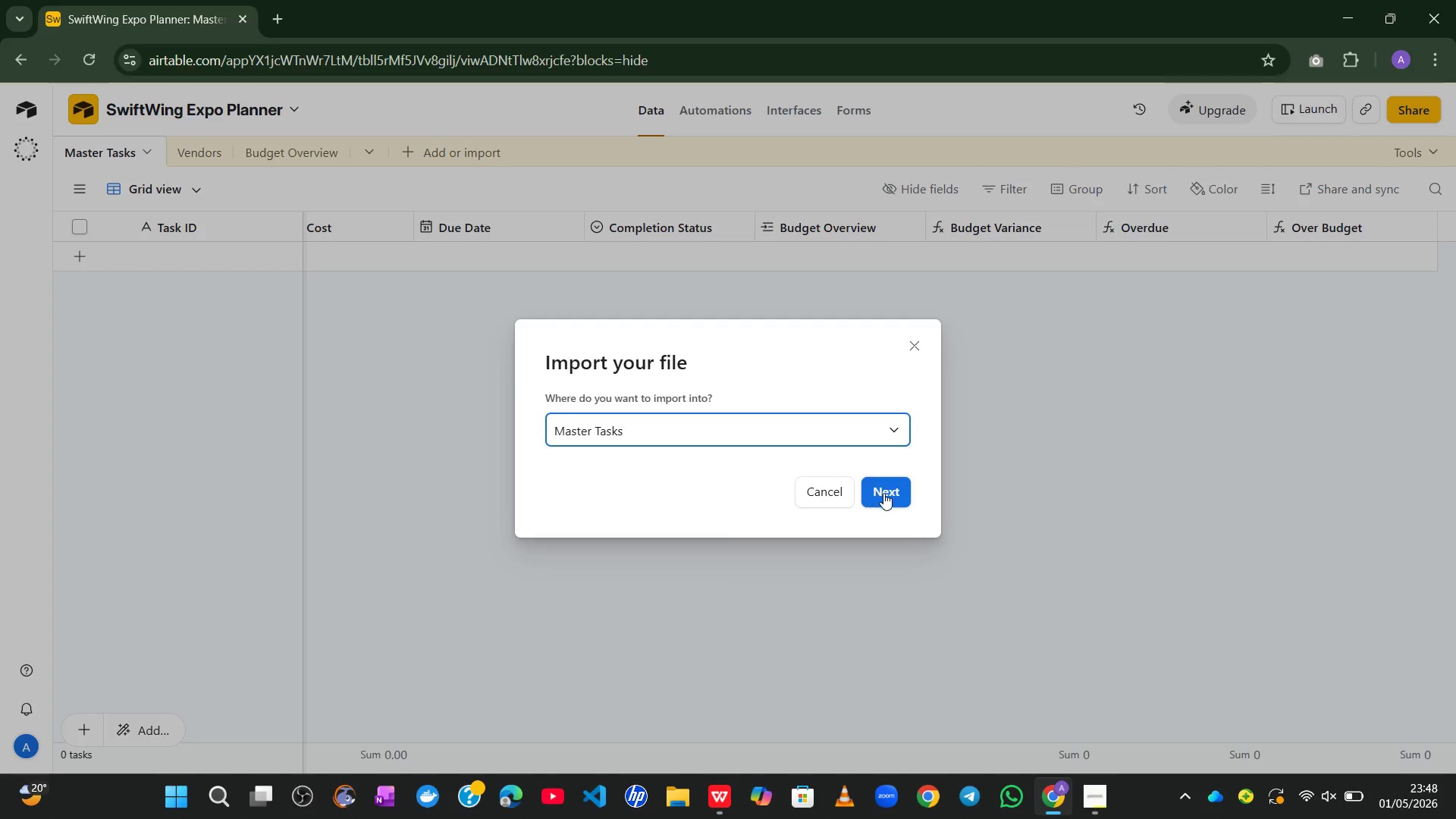 
left_click([887, 493])
 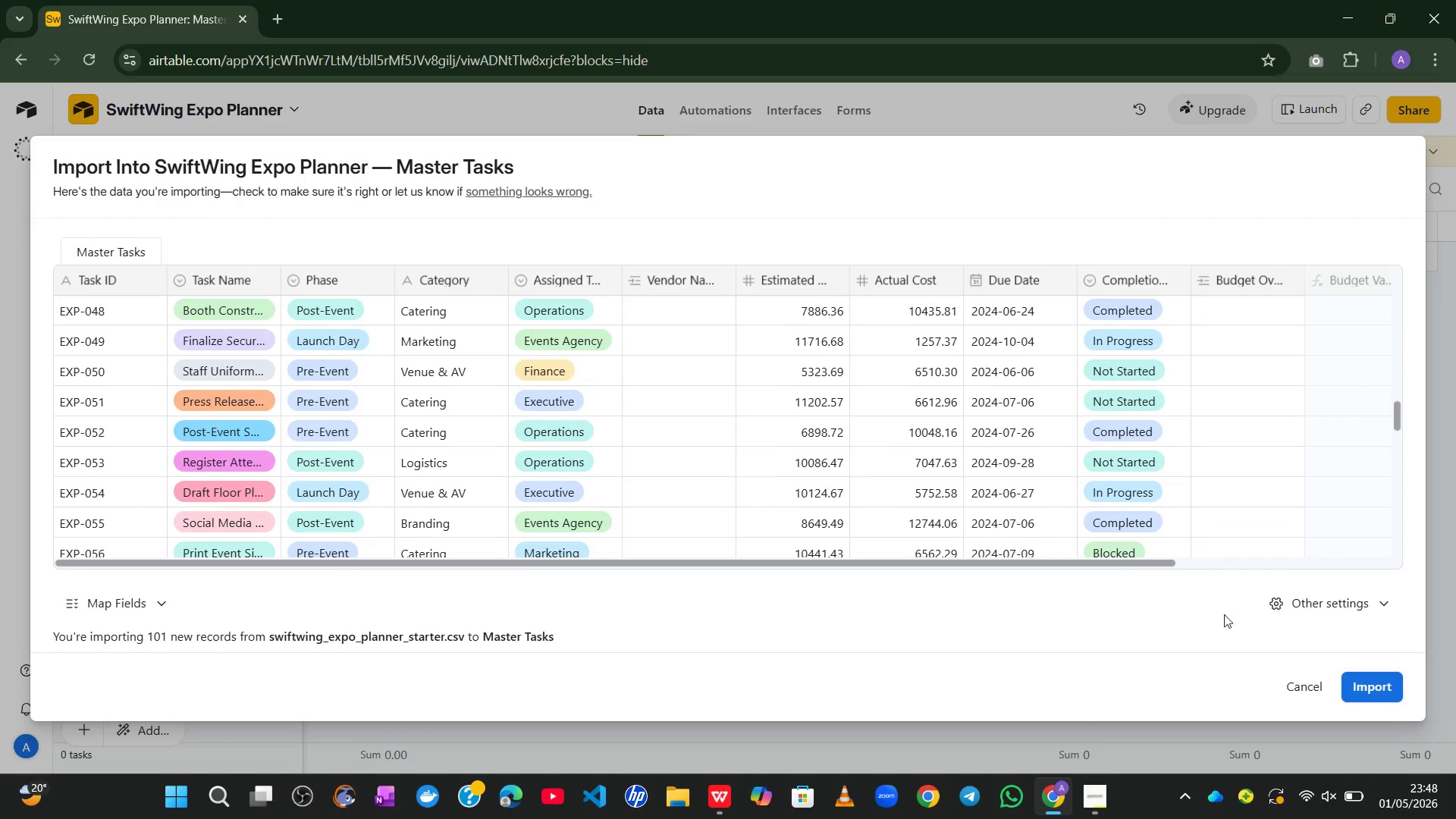 
left_click([1358, 682])
 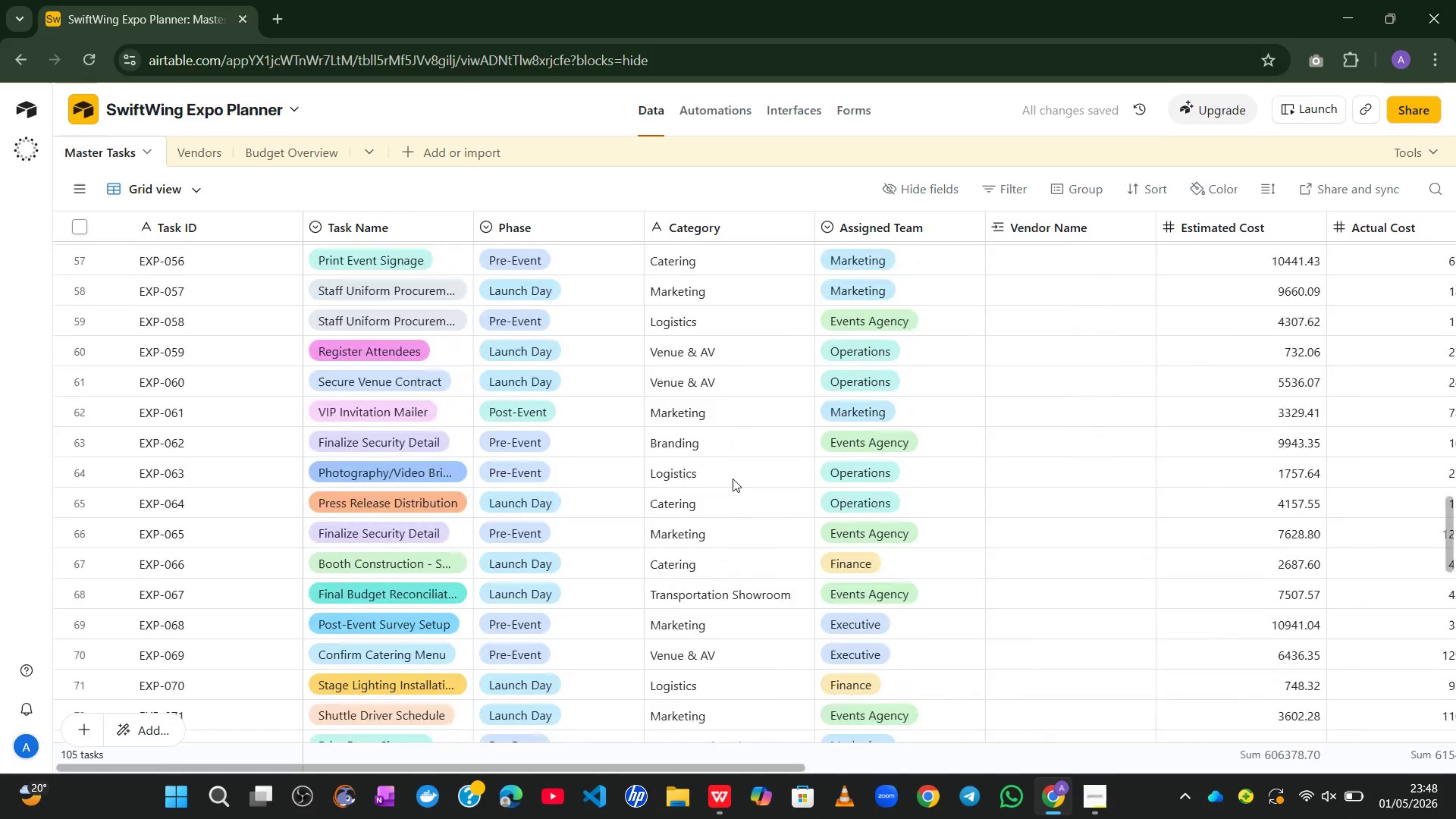 
wait(11.25)
 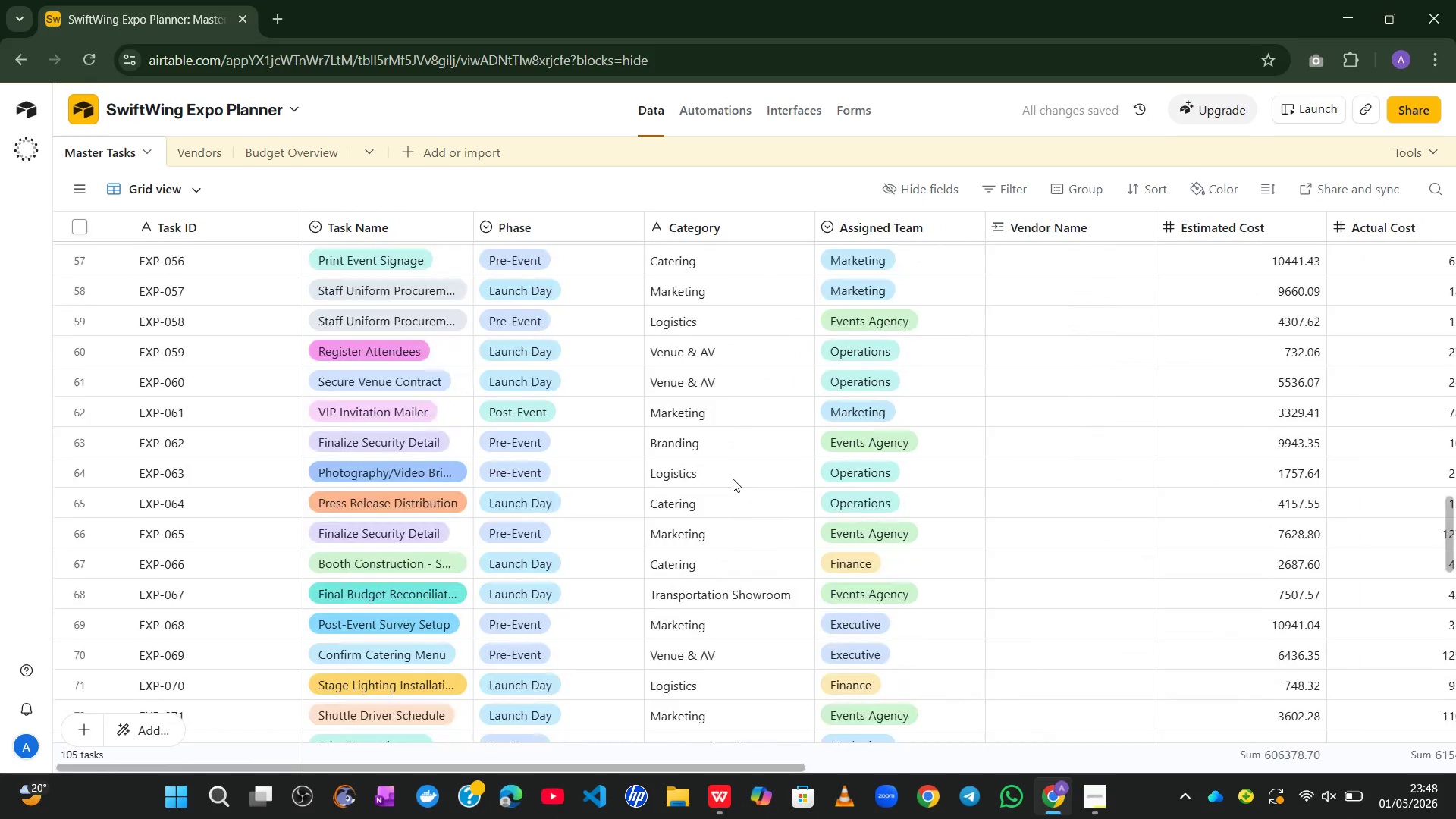 
left_click([80, 256])
 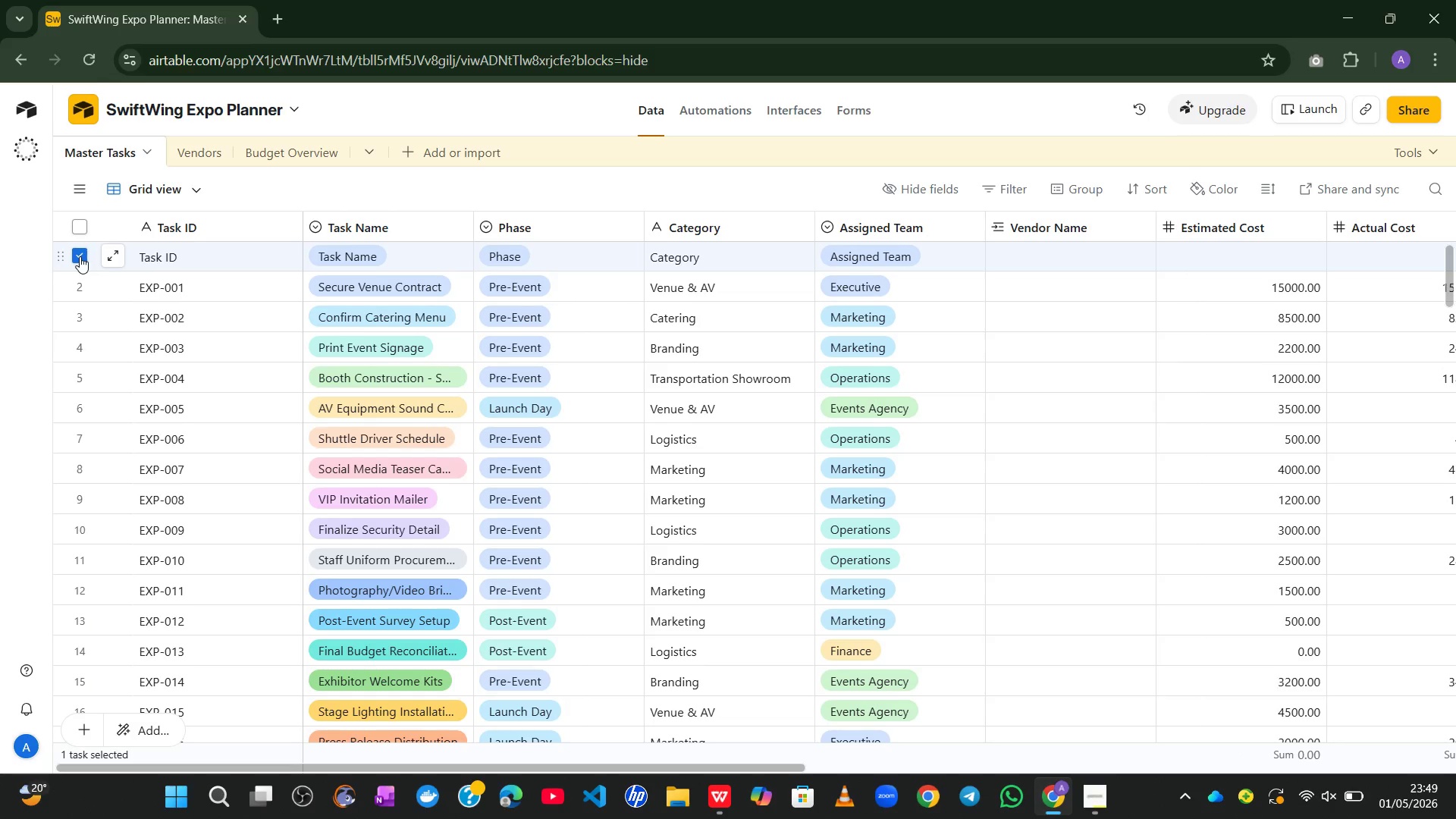 
right_click([80, 256])
 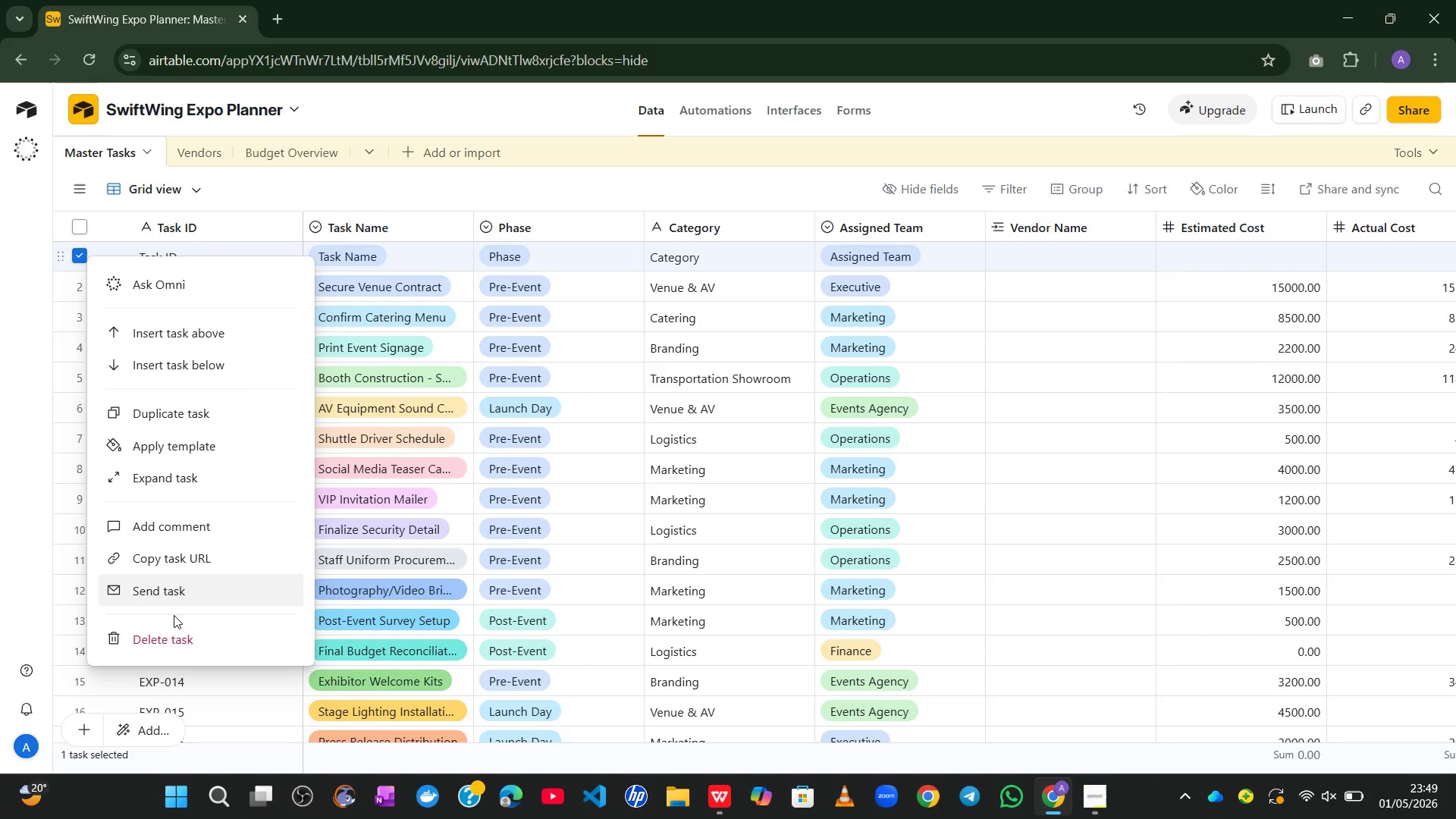 
left_click([168, 634])
 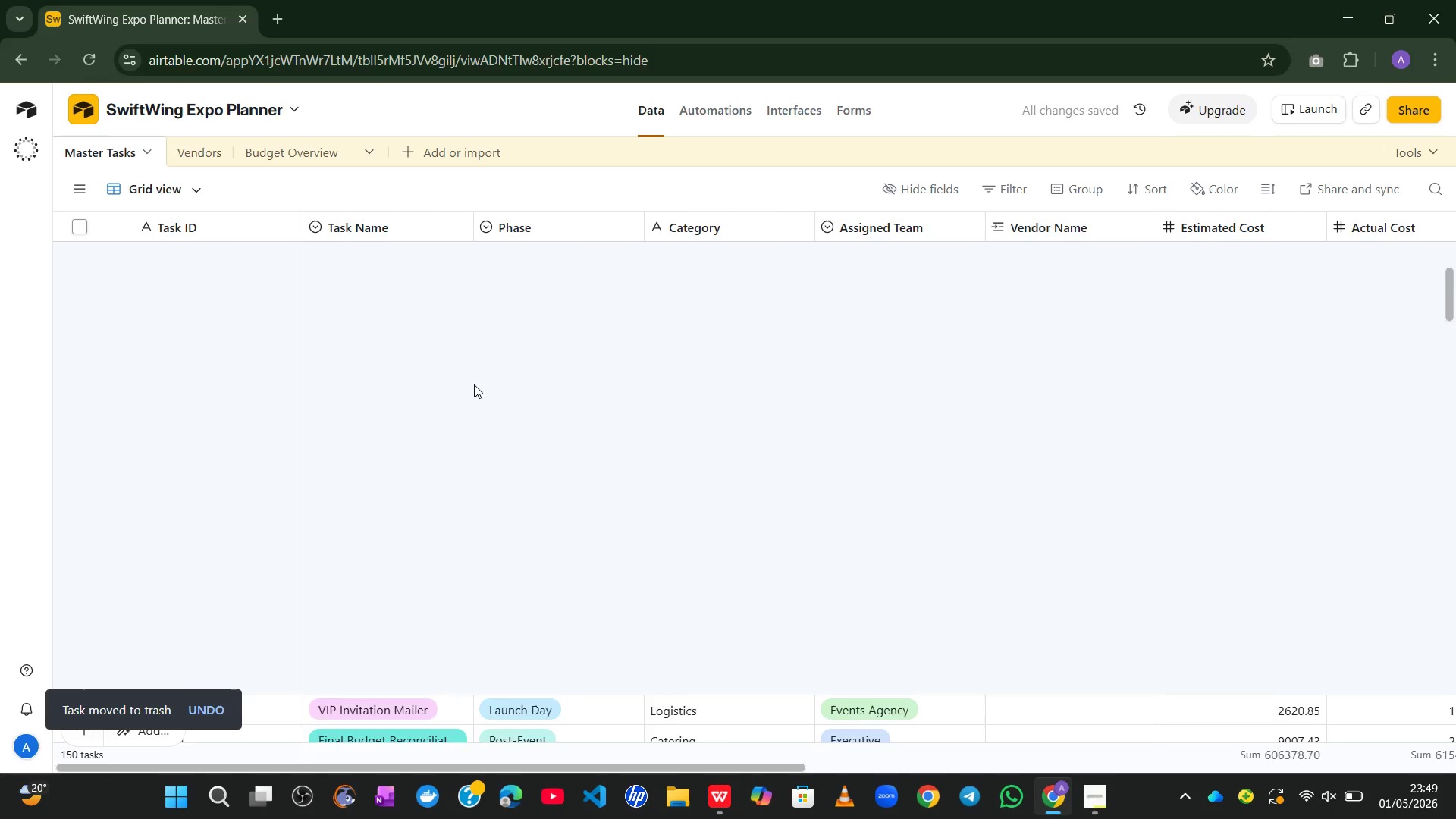 
left_click([197, 159])
 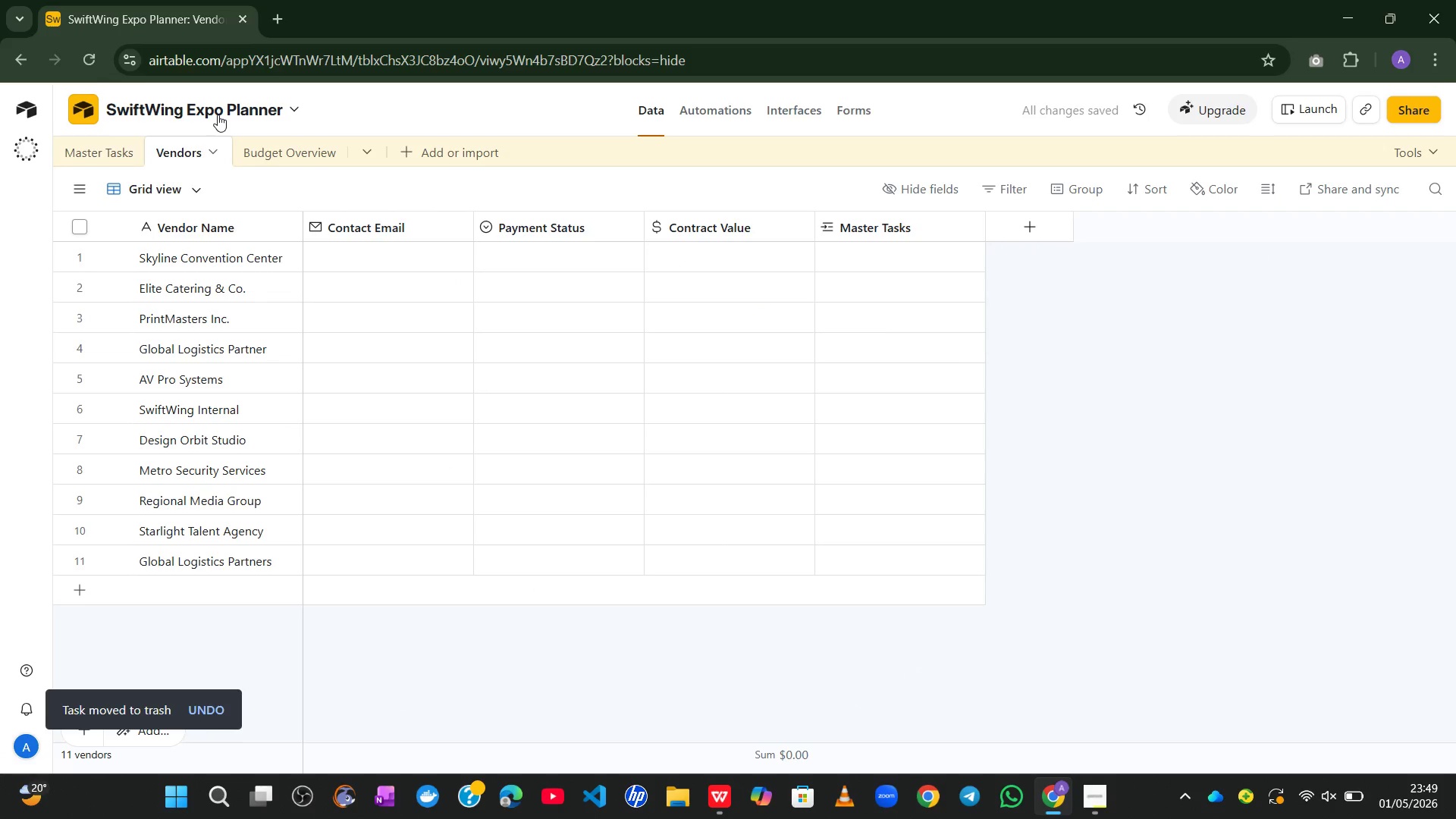 
left_click([265, 142])
 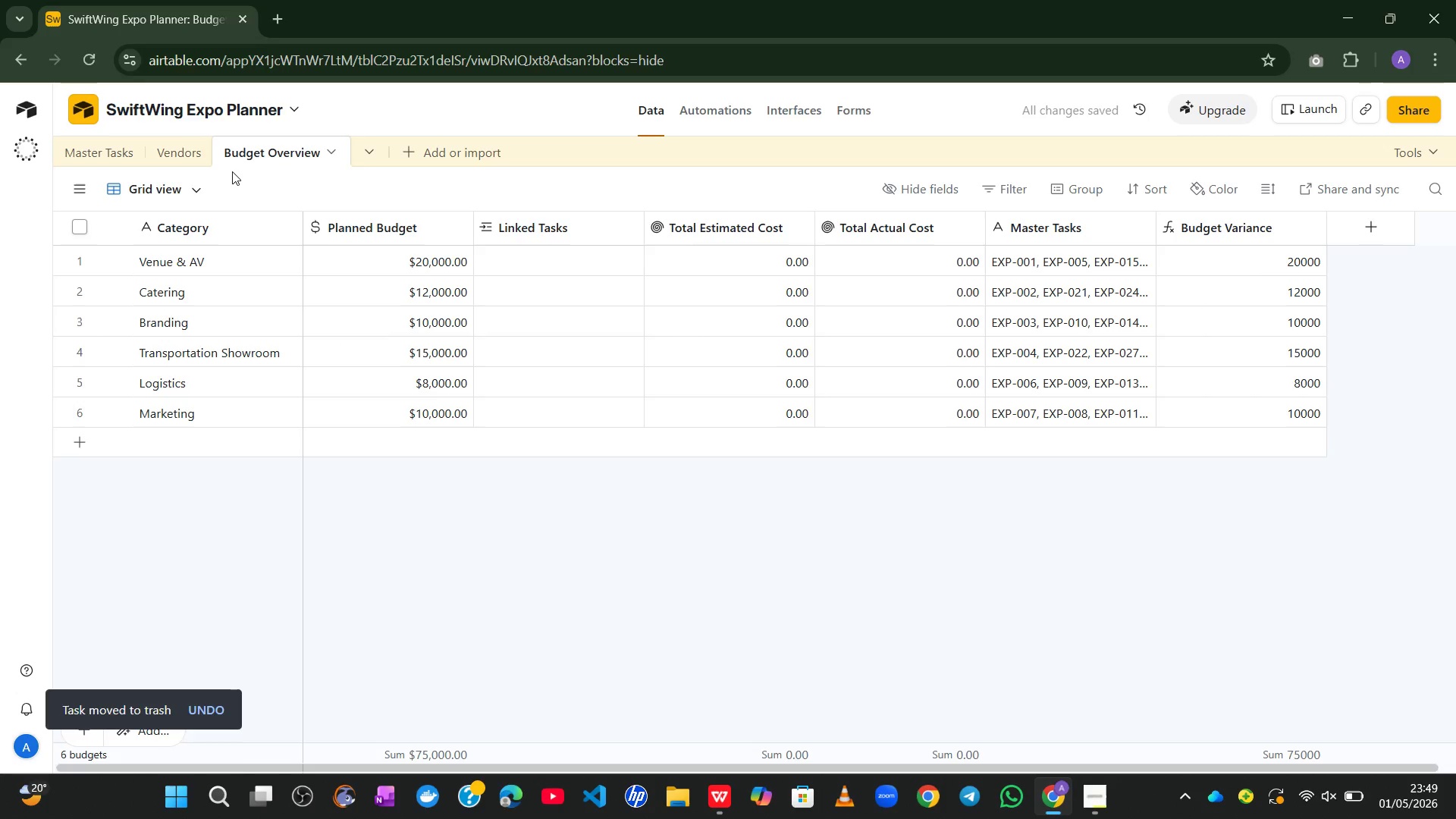 
left_click([105, 161])
 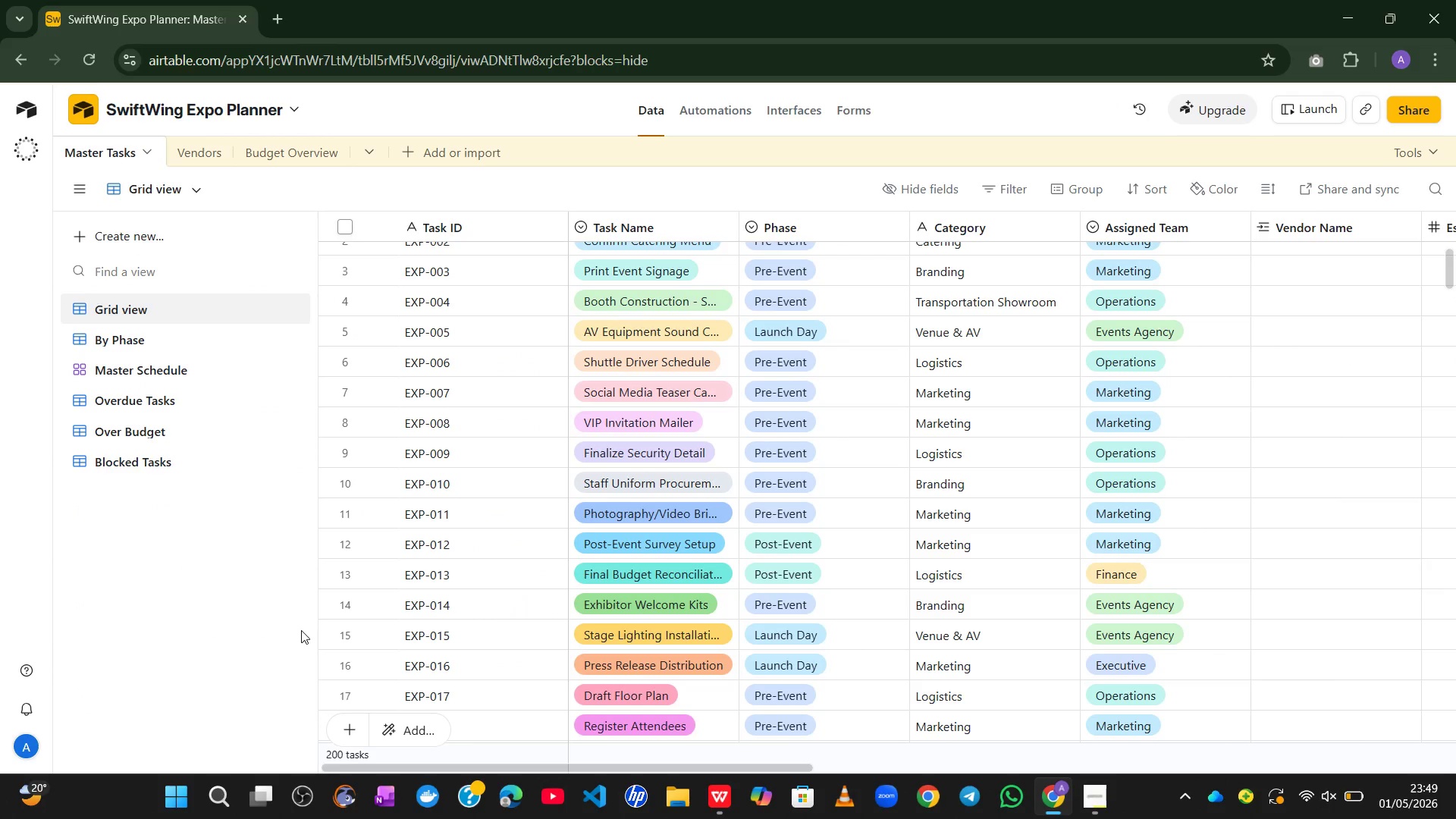 
wait(21.66)
 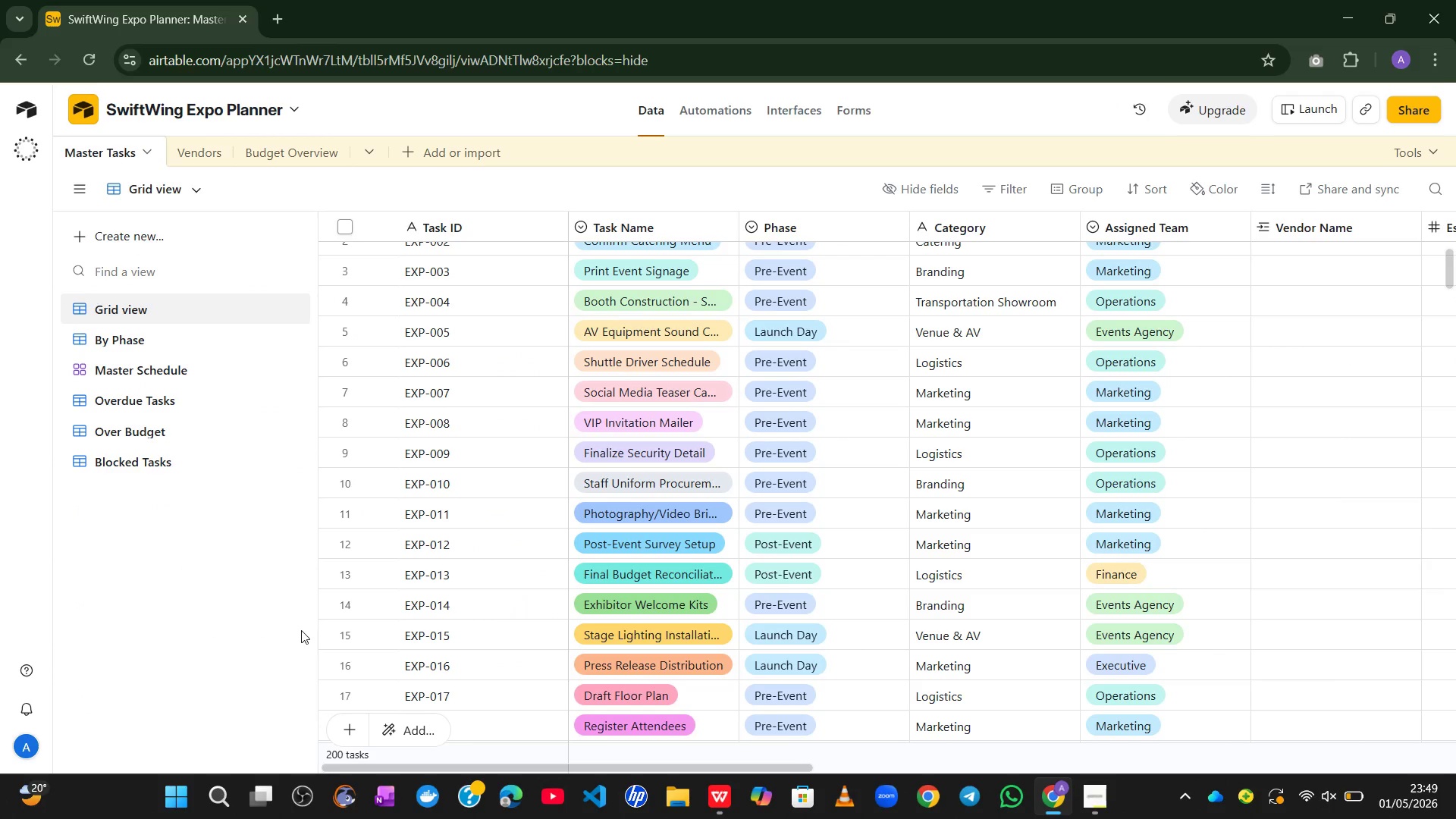 
left_click([93, 350])
 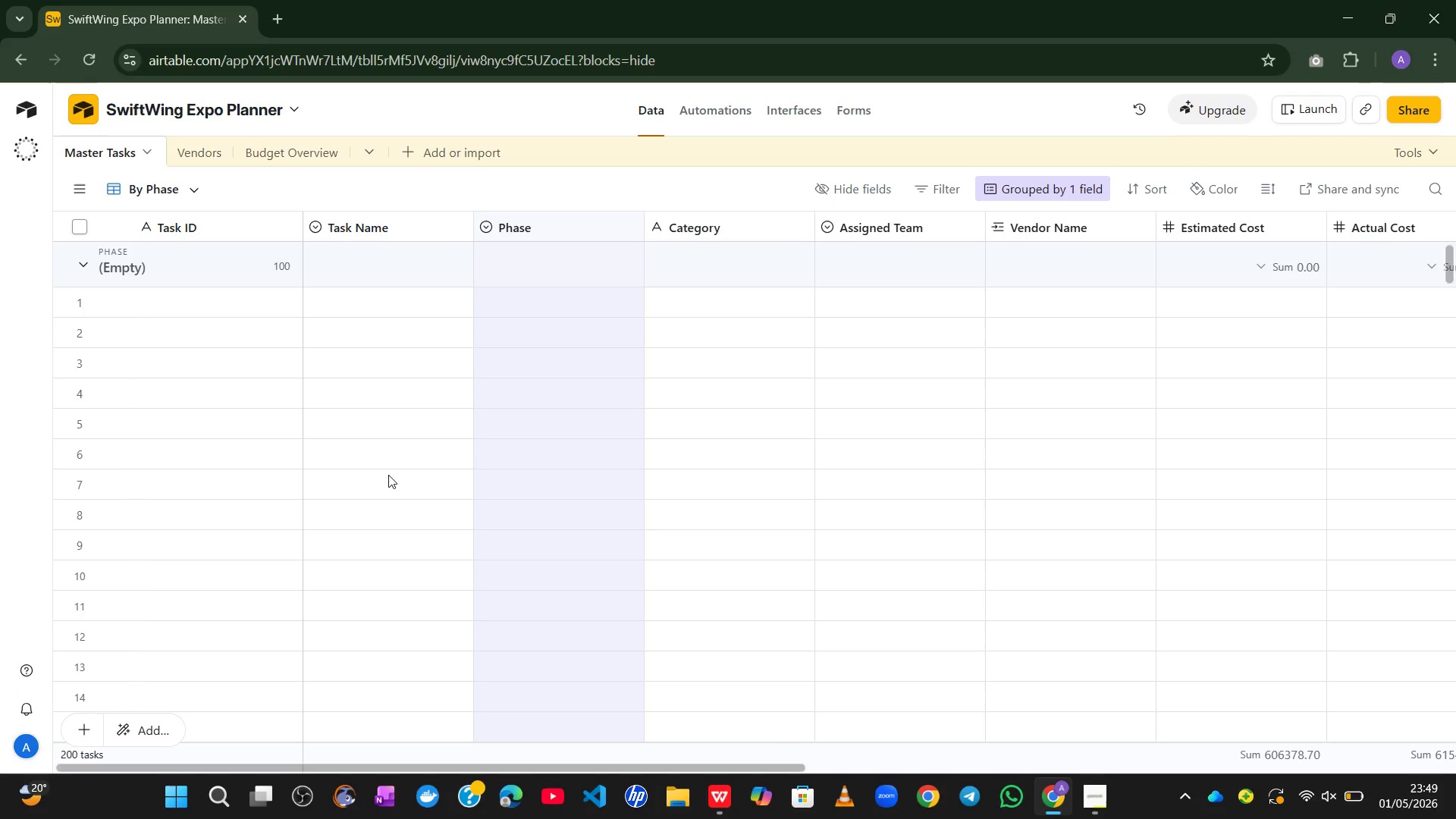 
wait(8.86)
 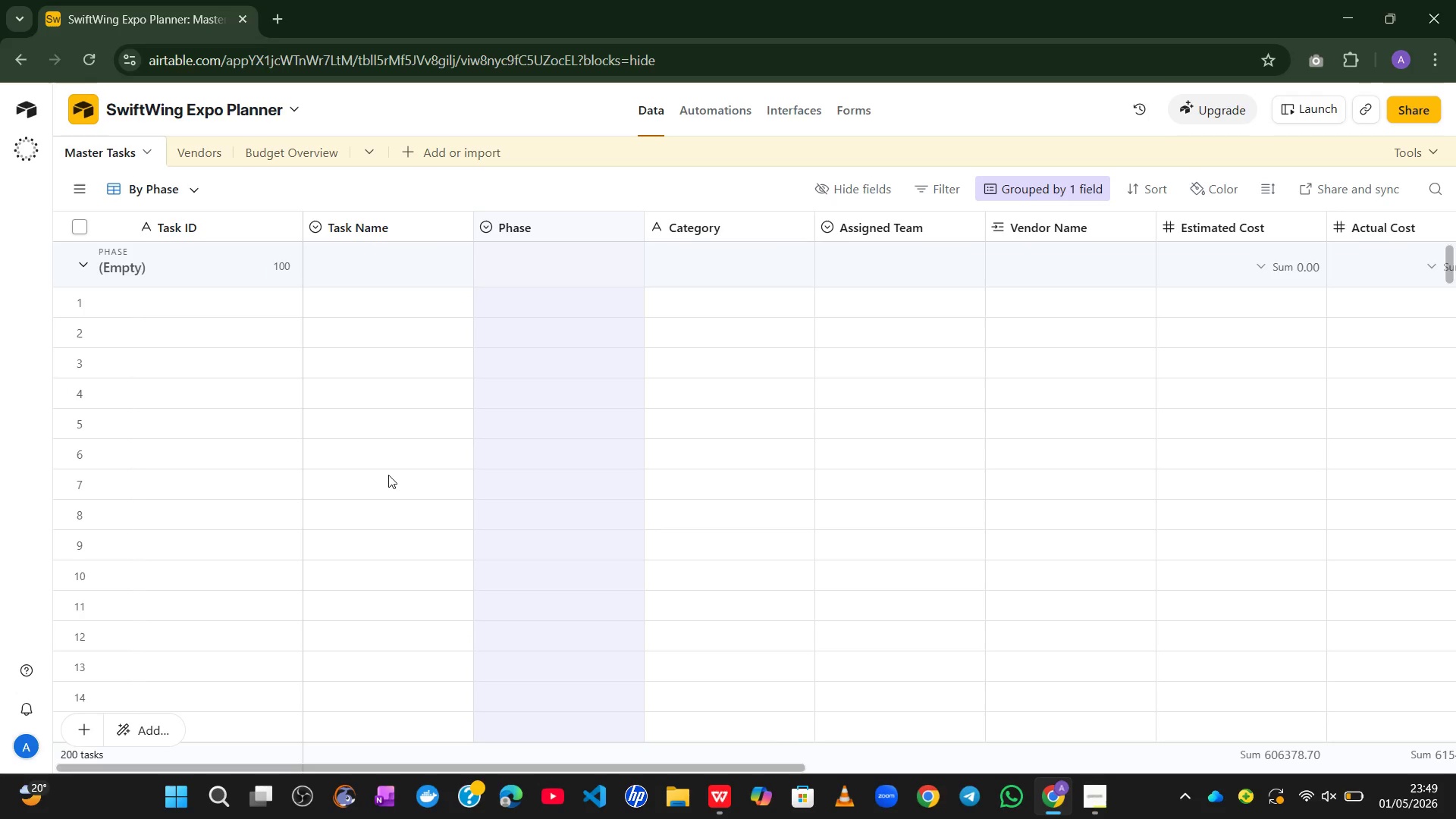 
left_click([83, 190])
 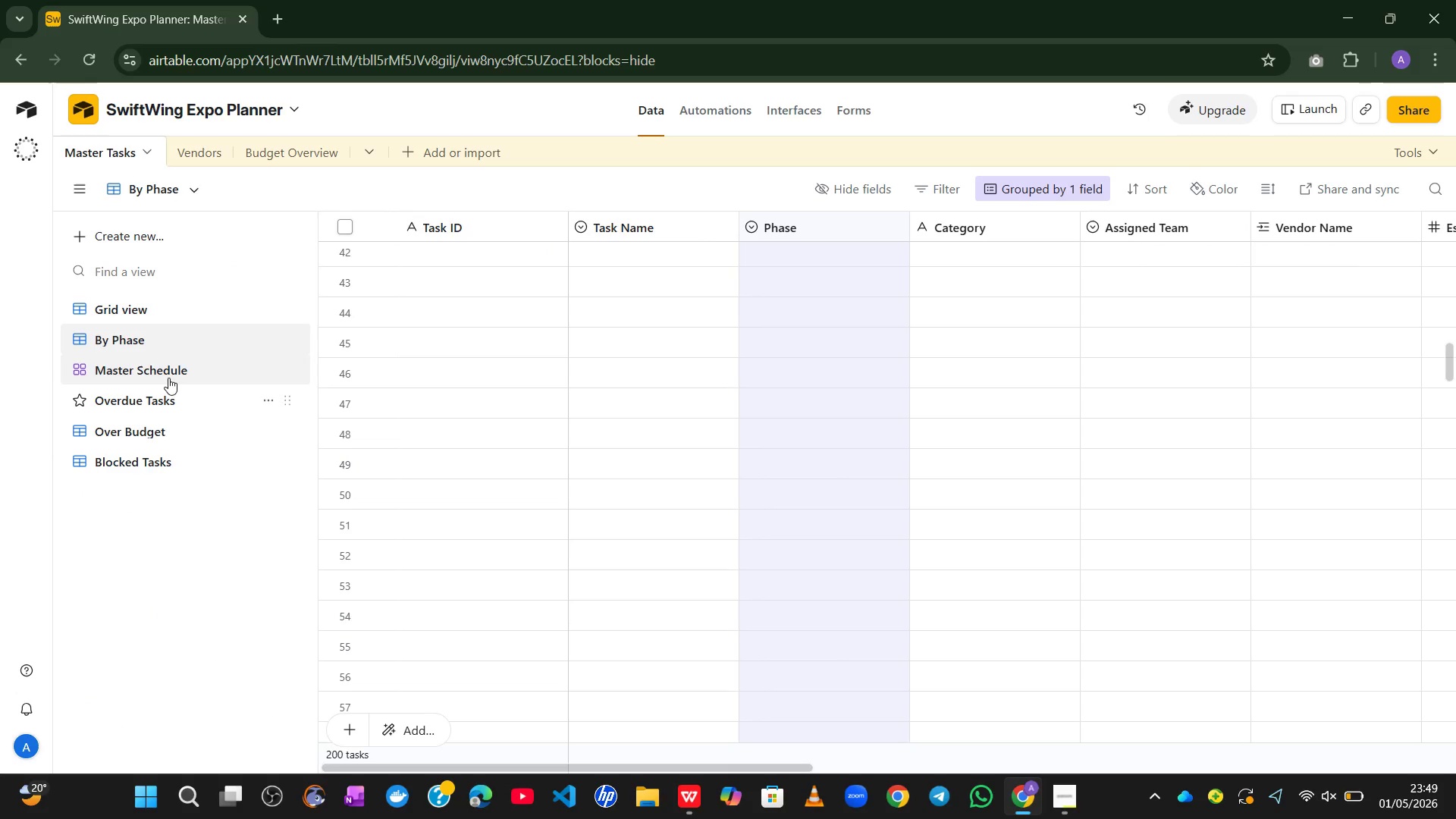 
left_click([165, 375])
 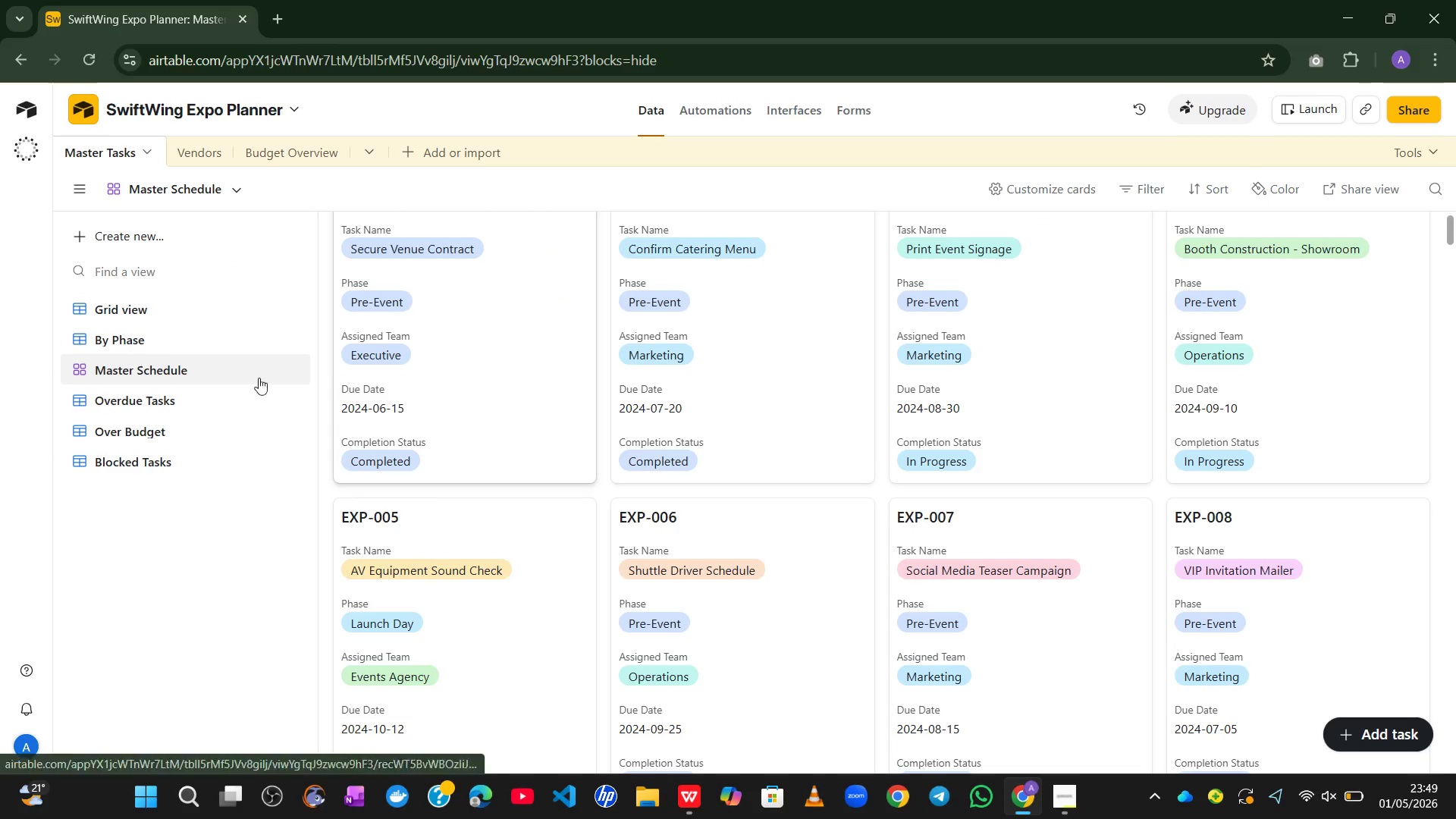 
left_click([145, 345])
 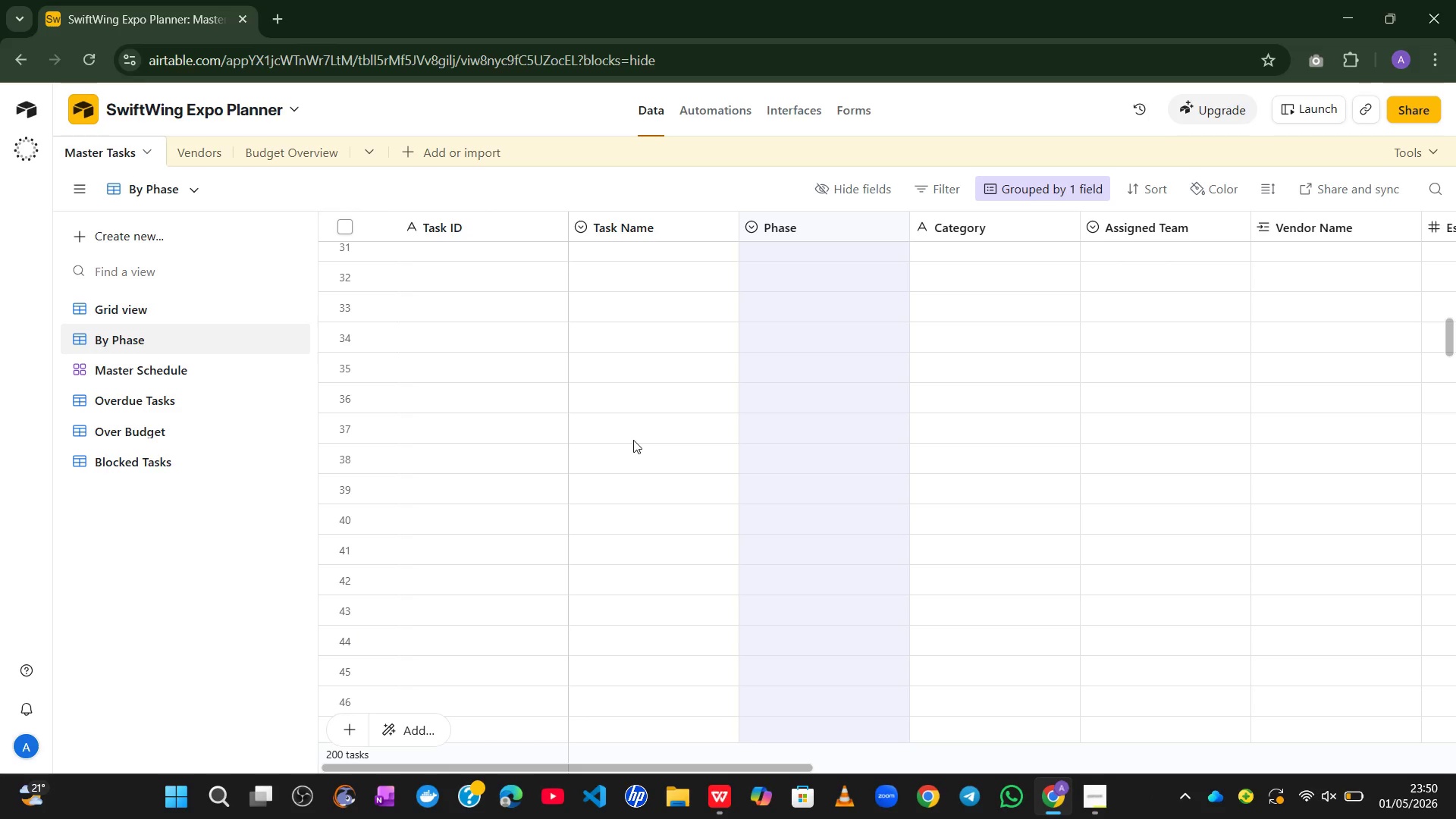 
wait(14.83)
 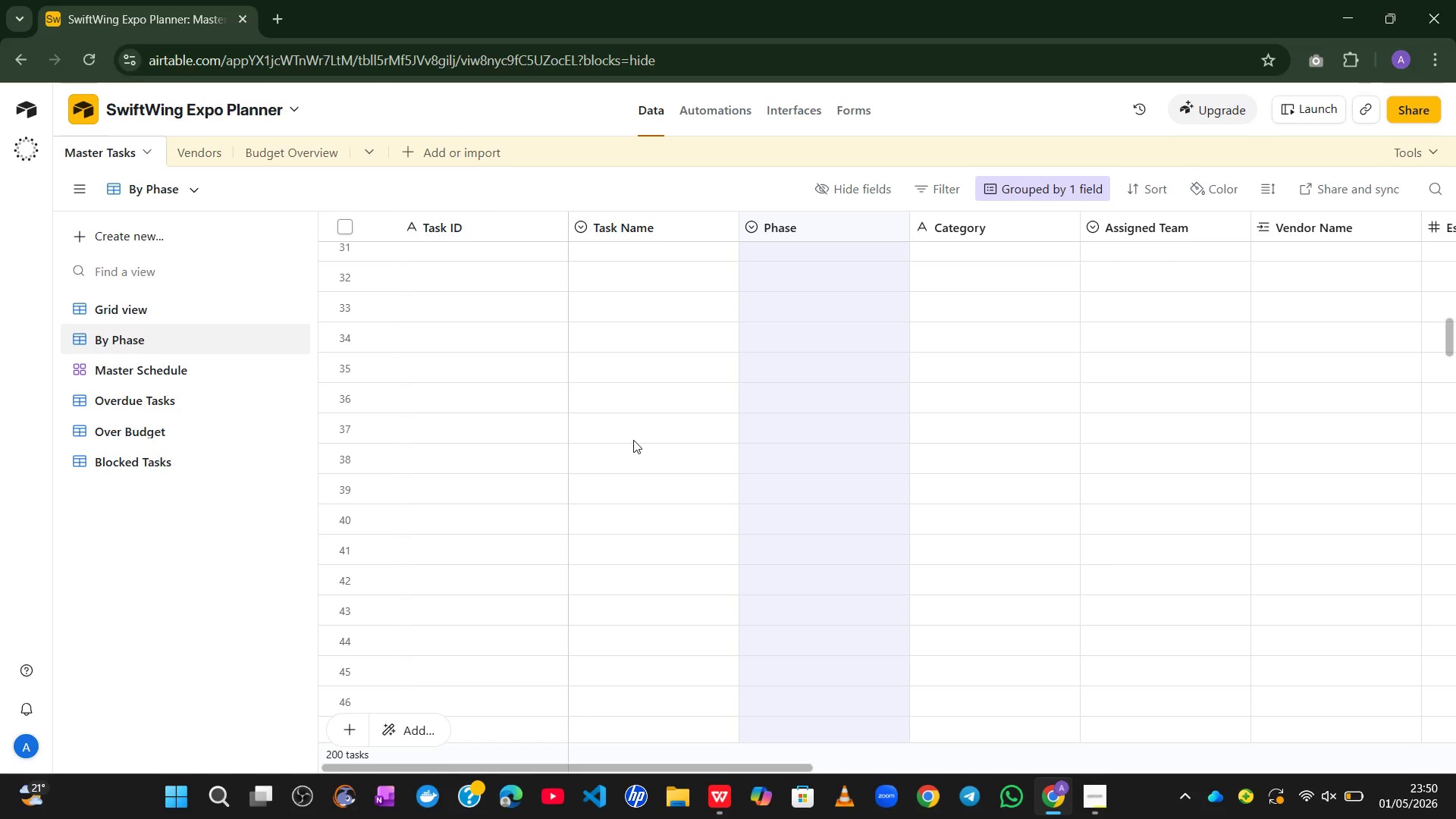 
left_click([131, 310])
 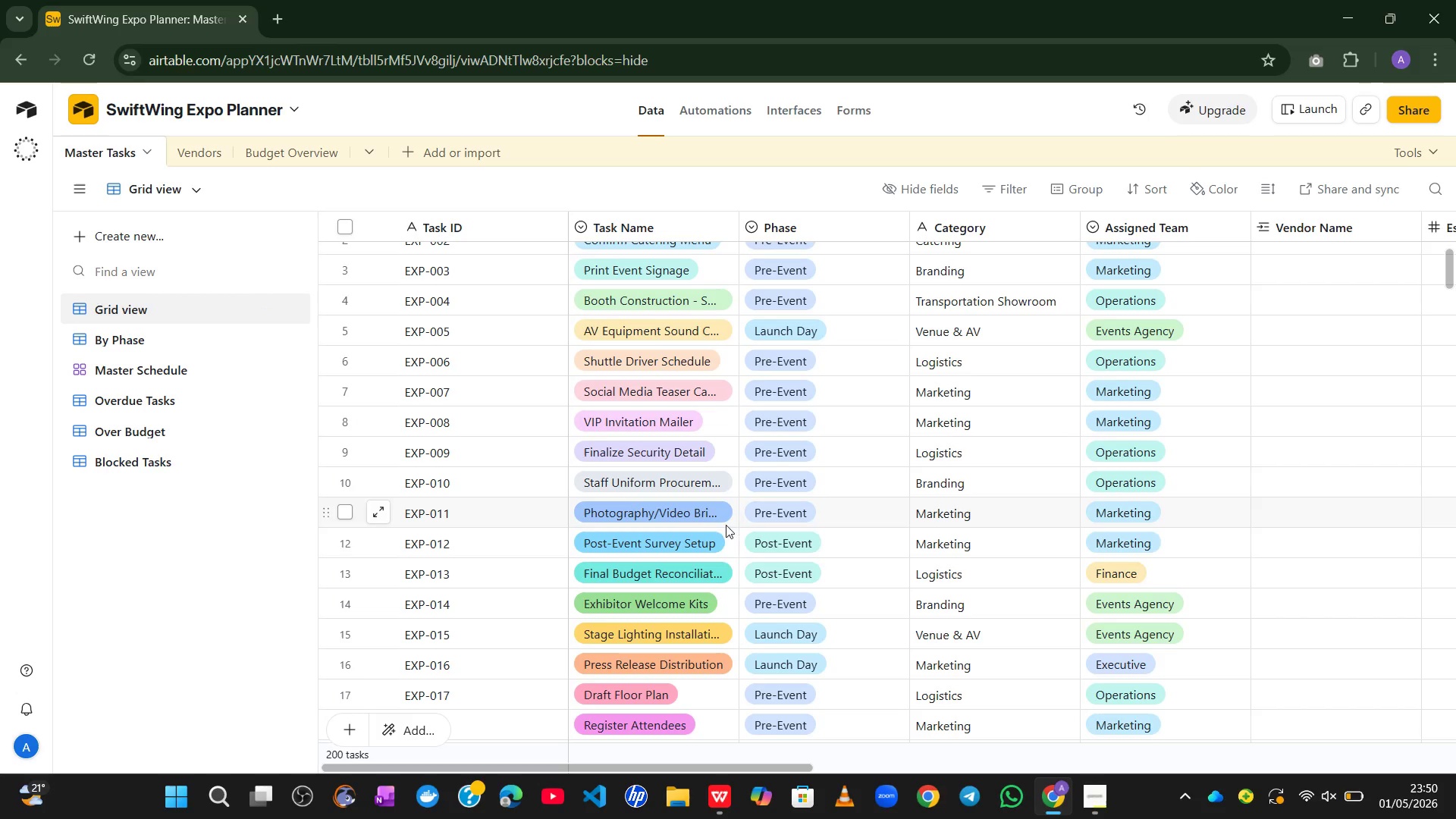 
mouse_move([746, 473])
 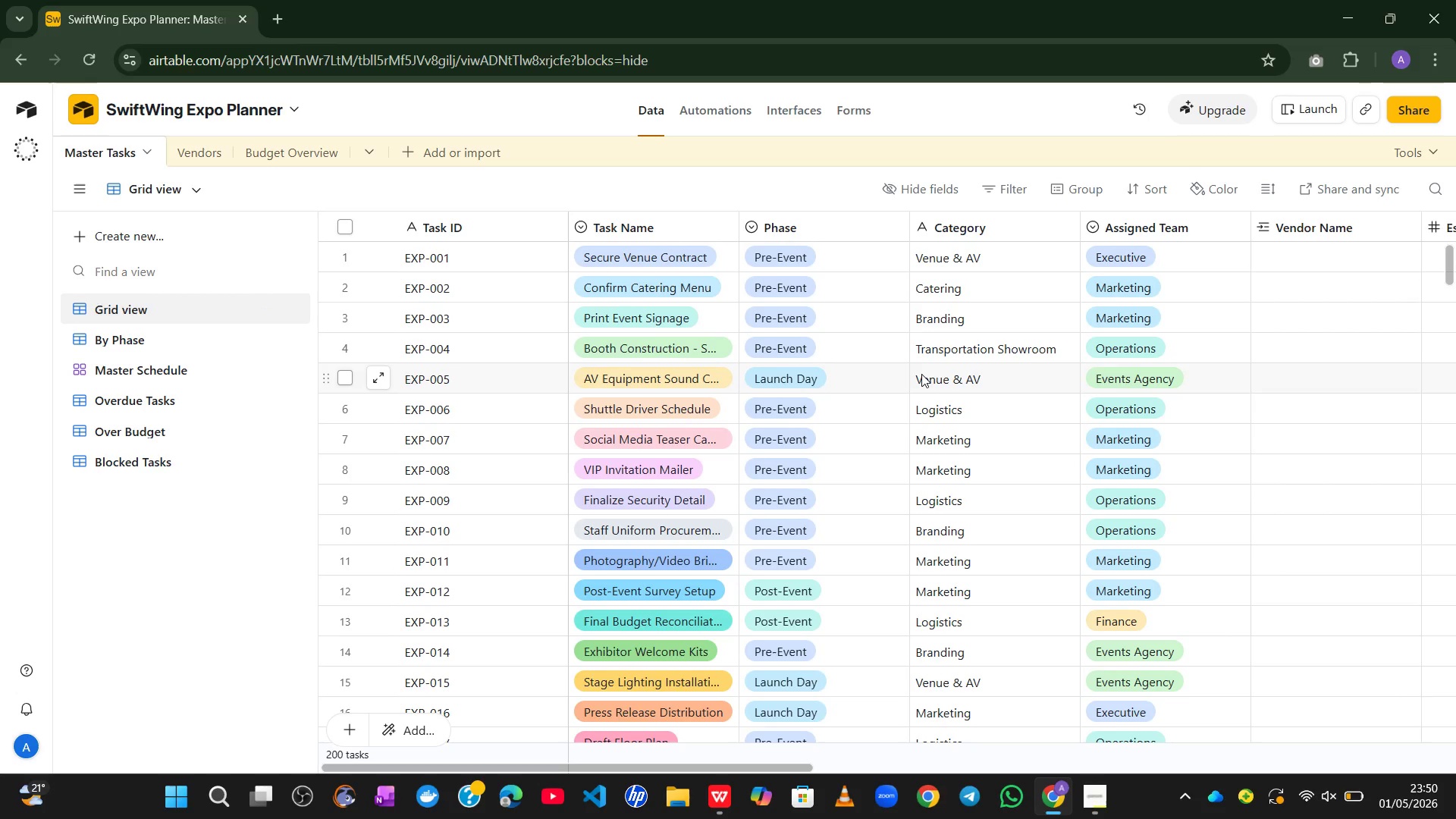 
wait(10.04)
 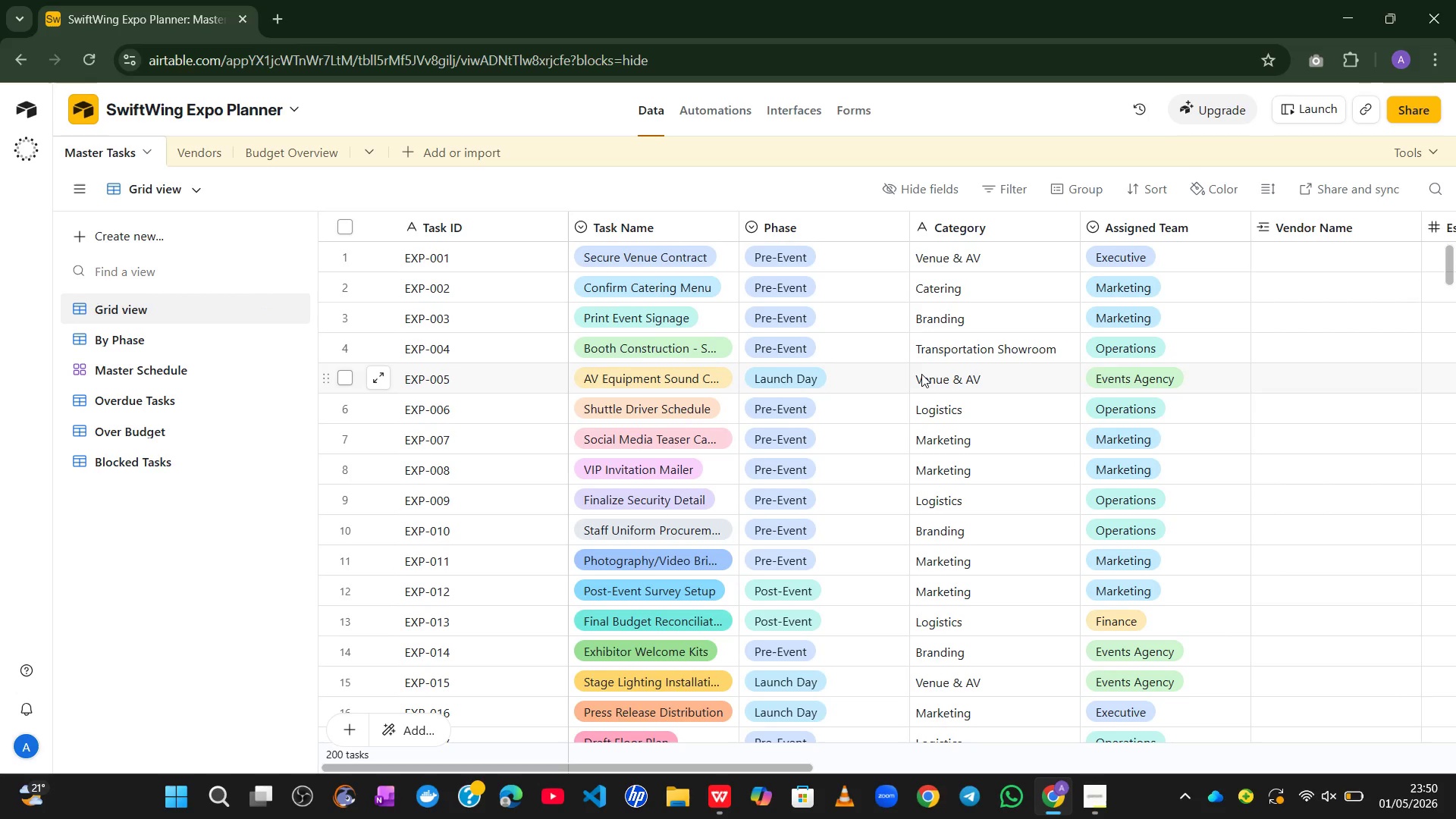 
double_click([949, 233])
 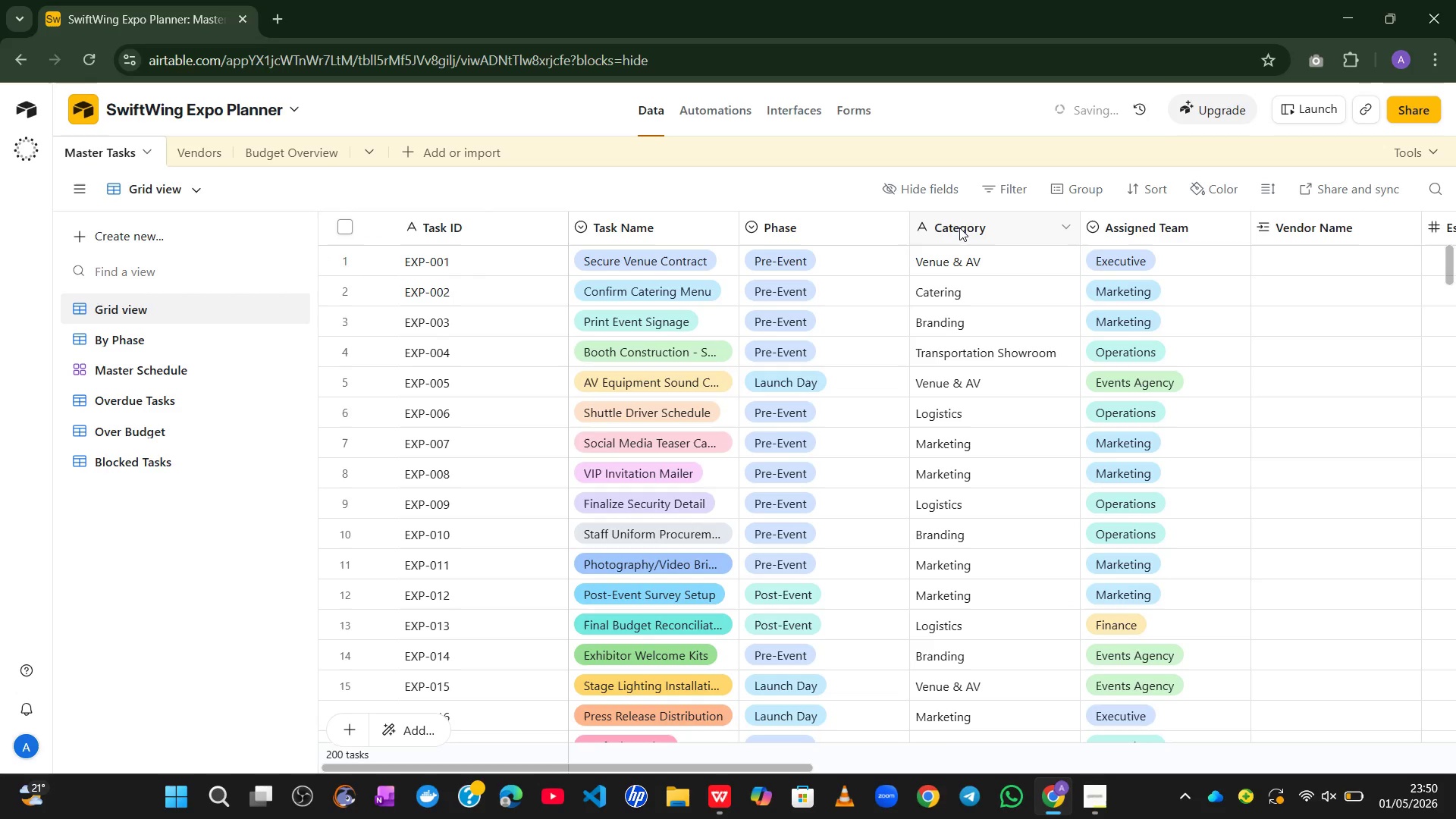 
double_click([959, 228])
 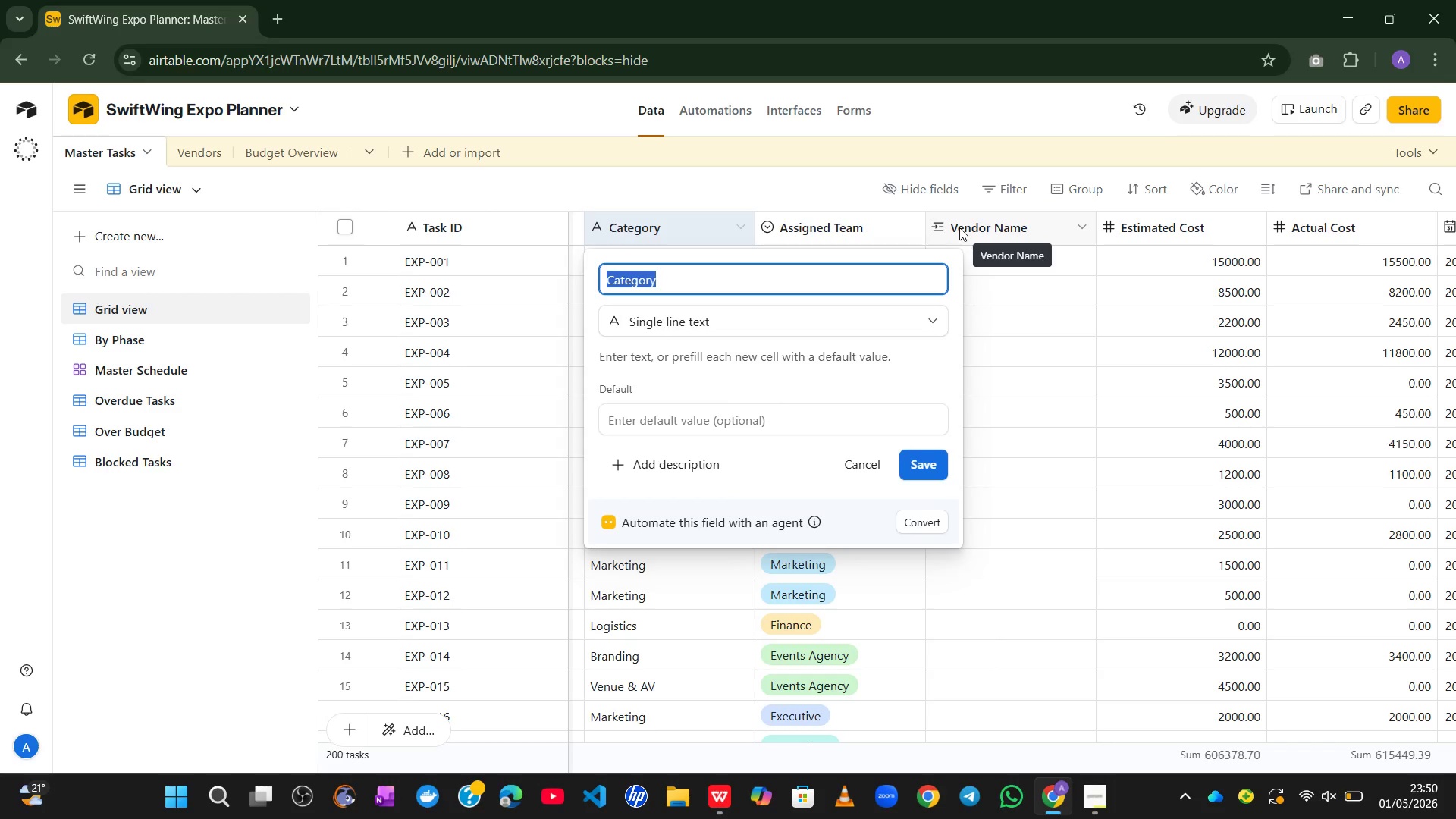 
wait(17.22)
 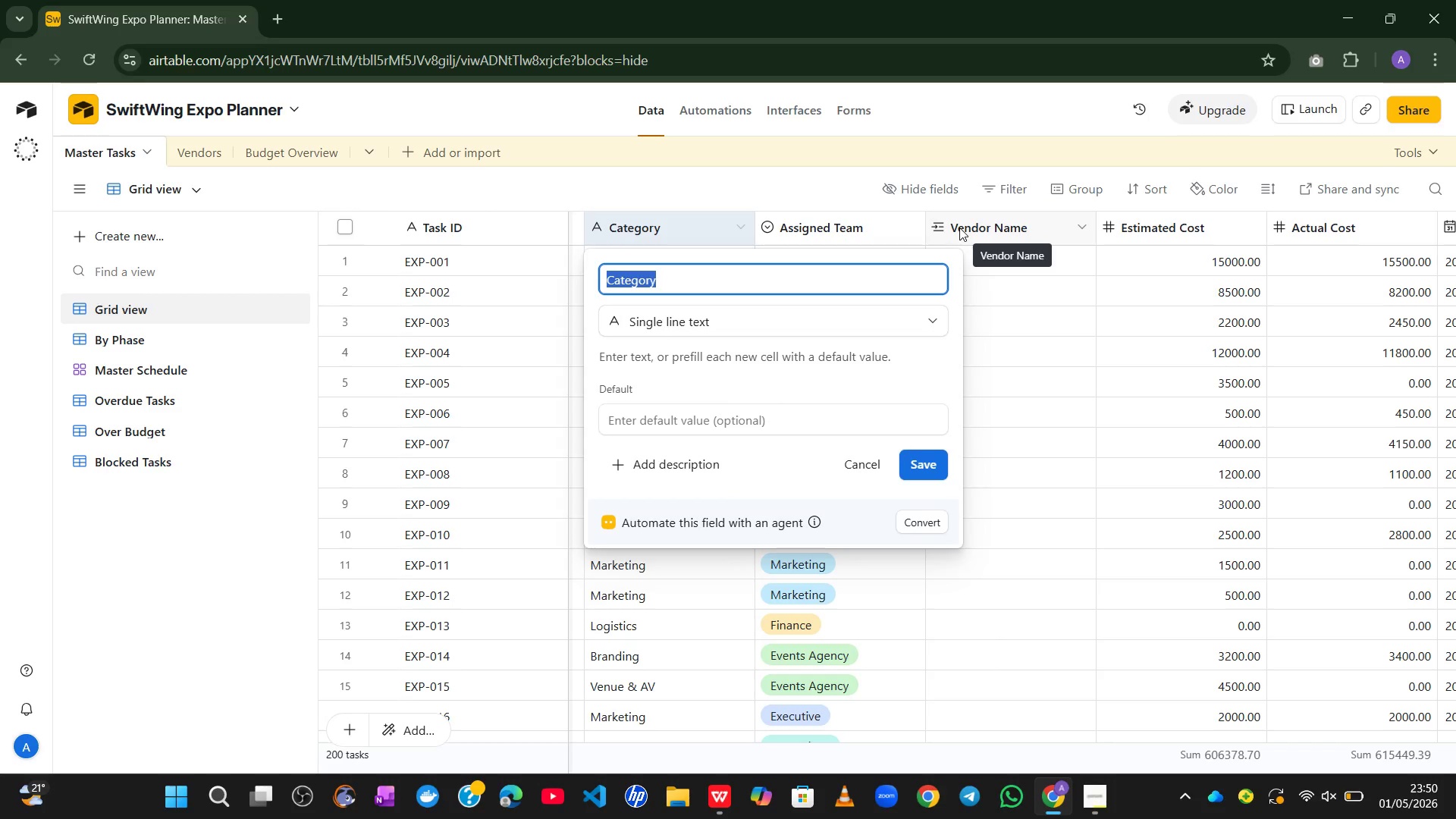 
left_click([862, 465])
 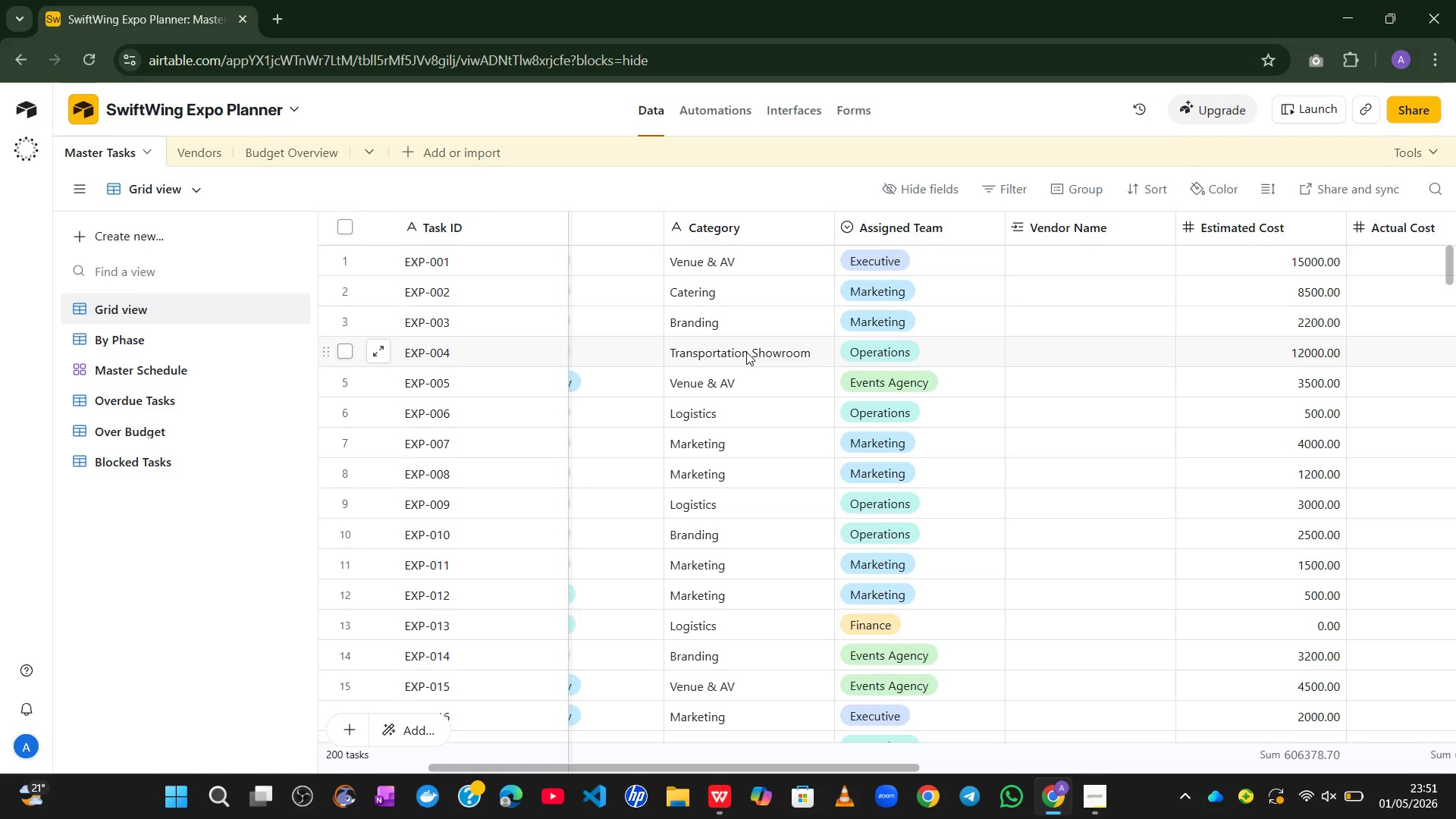 
wait(74.62)
 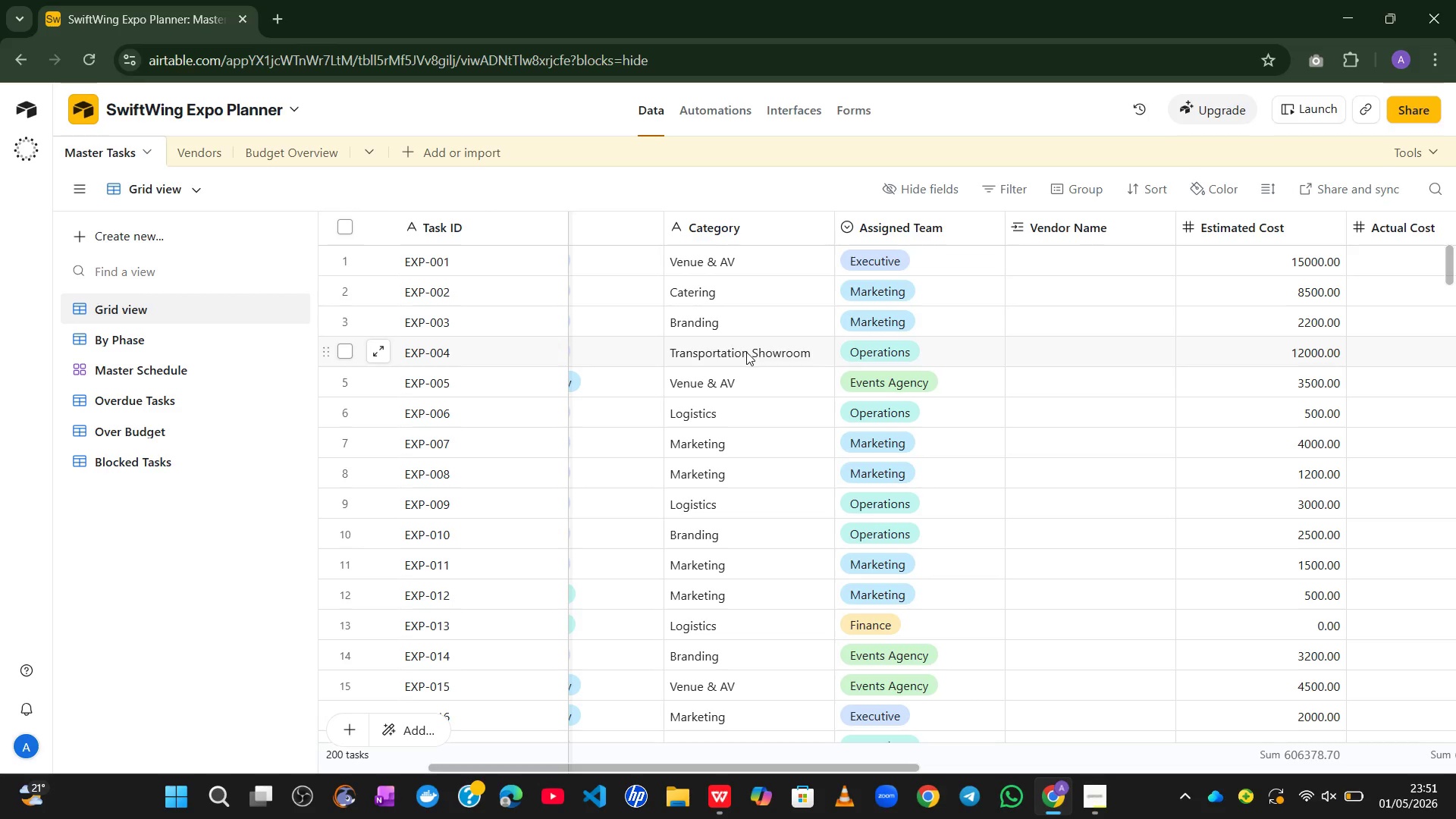 
mouse_move([192, 466])
 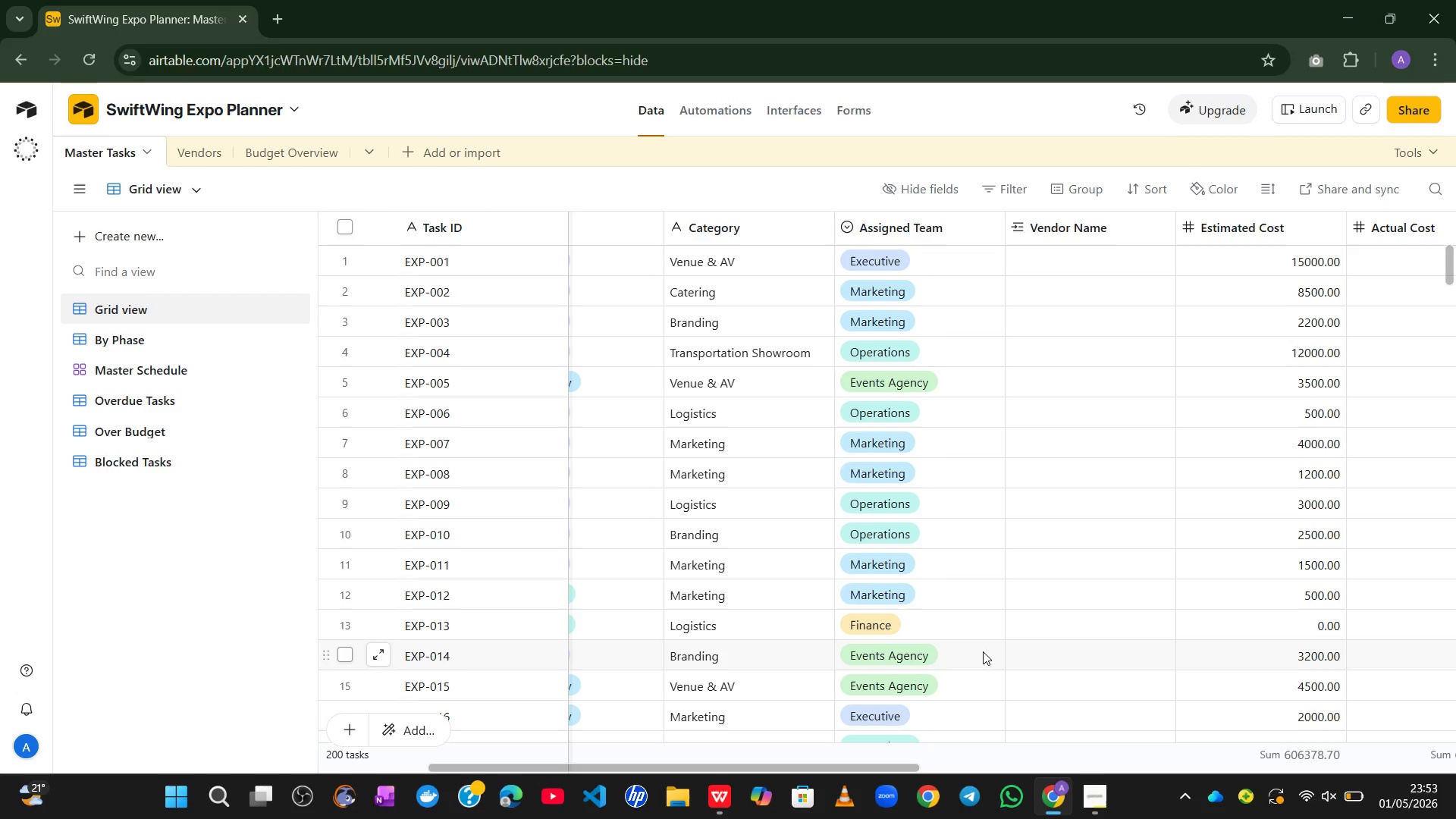 
wait(76.17)
 